 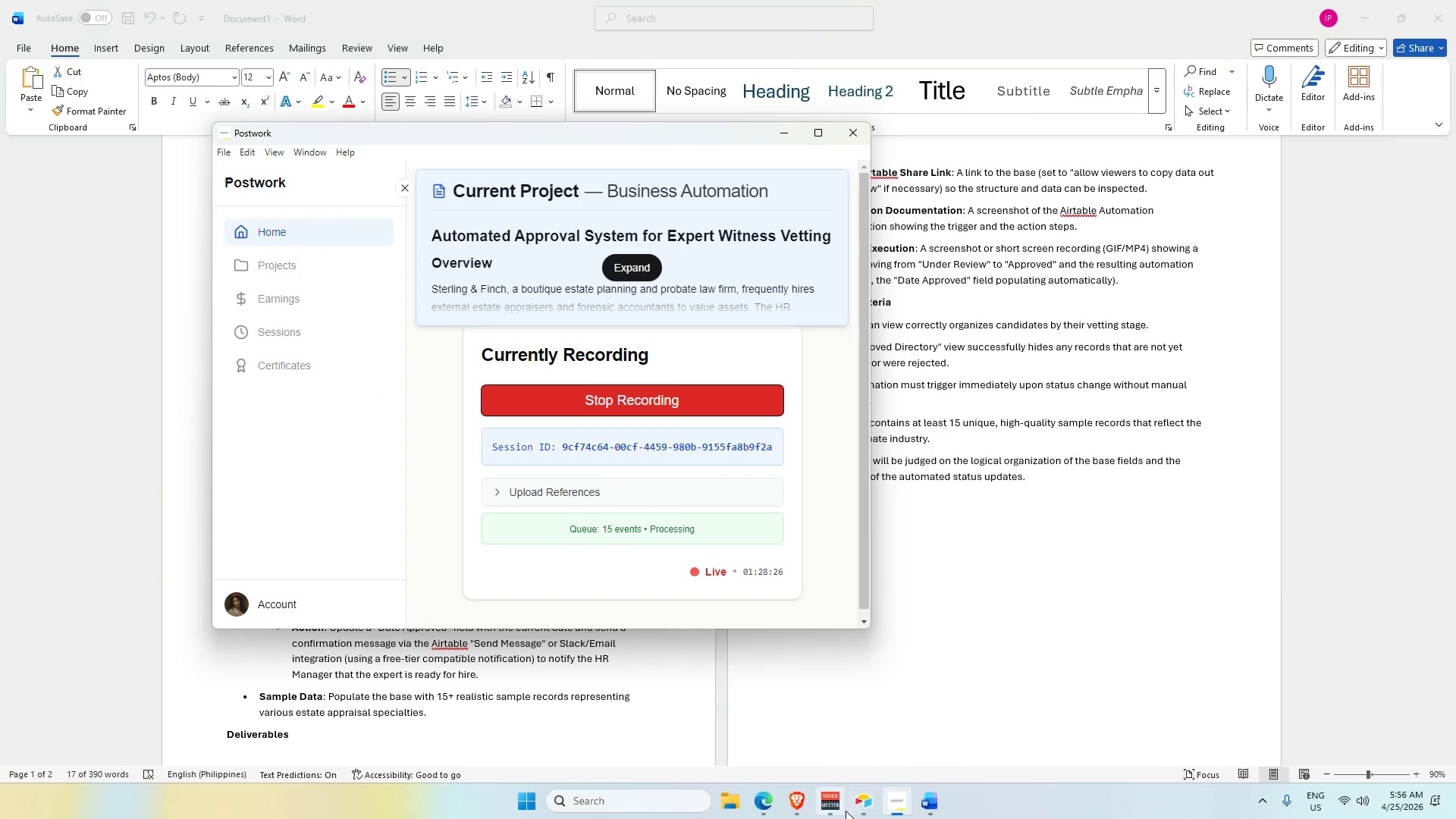 
scroll: coordinate [1022, 592], scroll_direction: up, amount: 2.0
 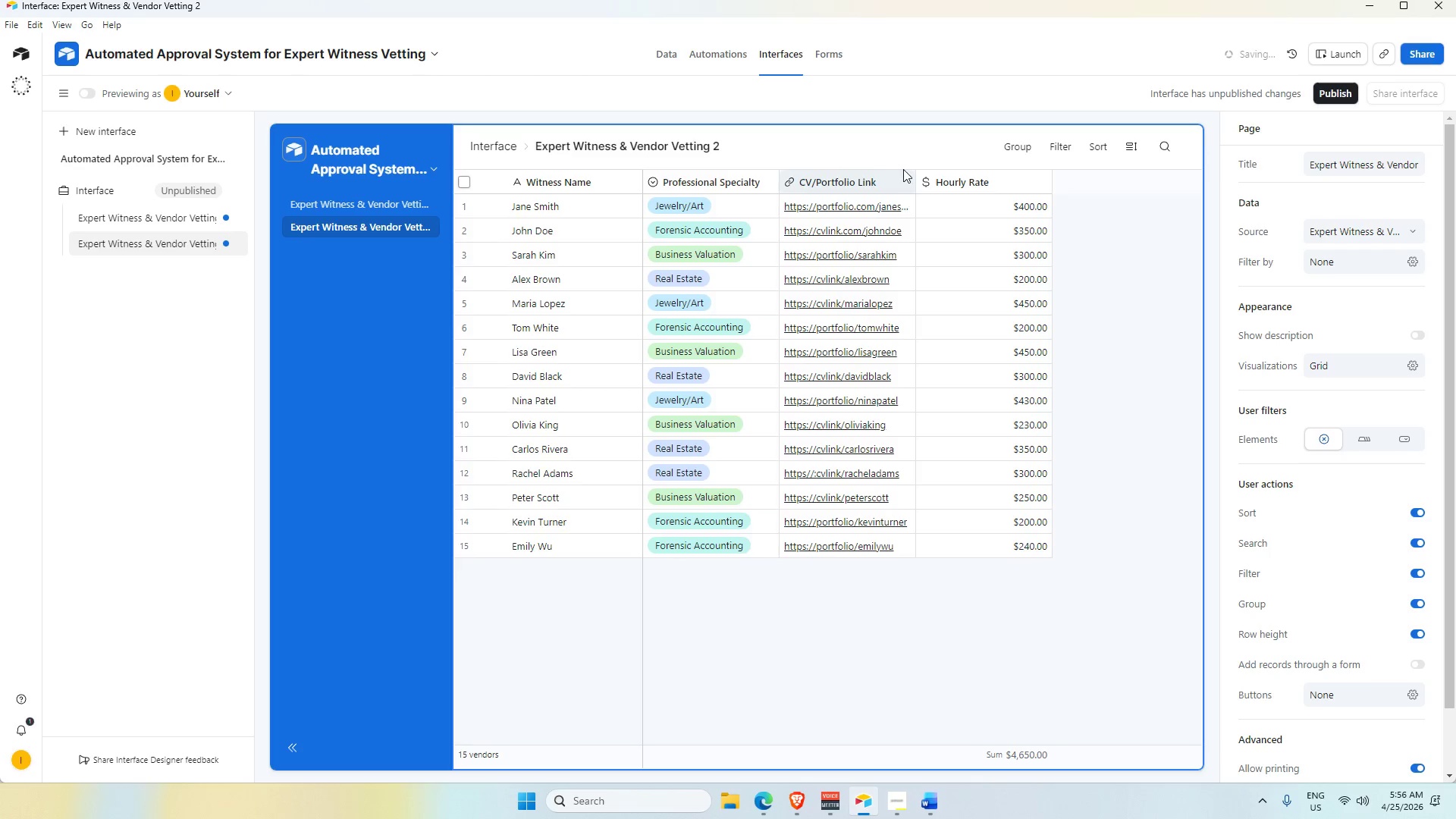 
left_click([908, 152])
 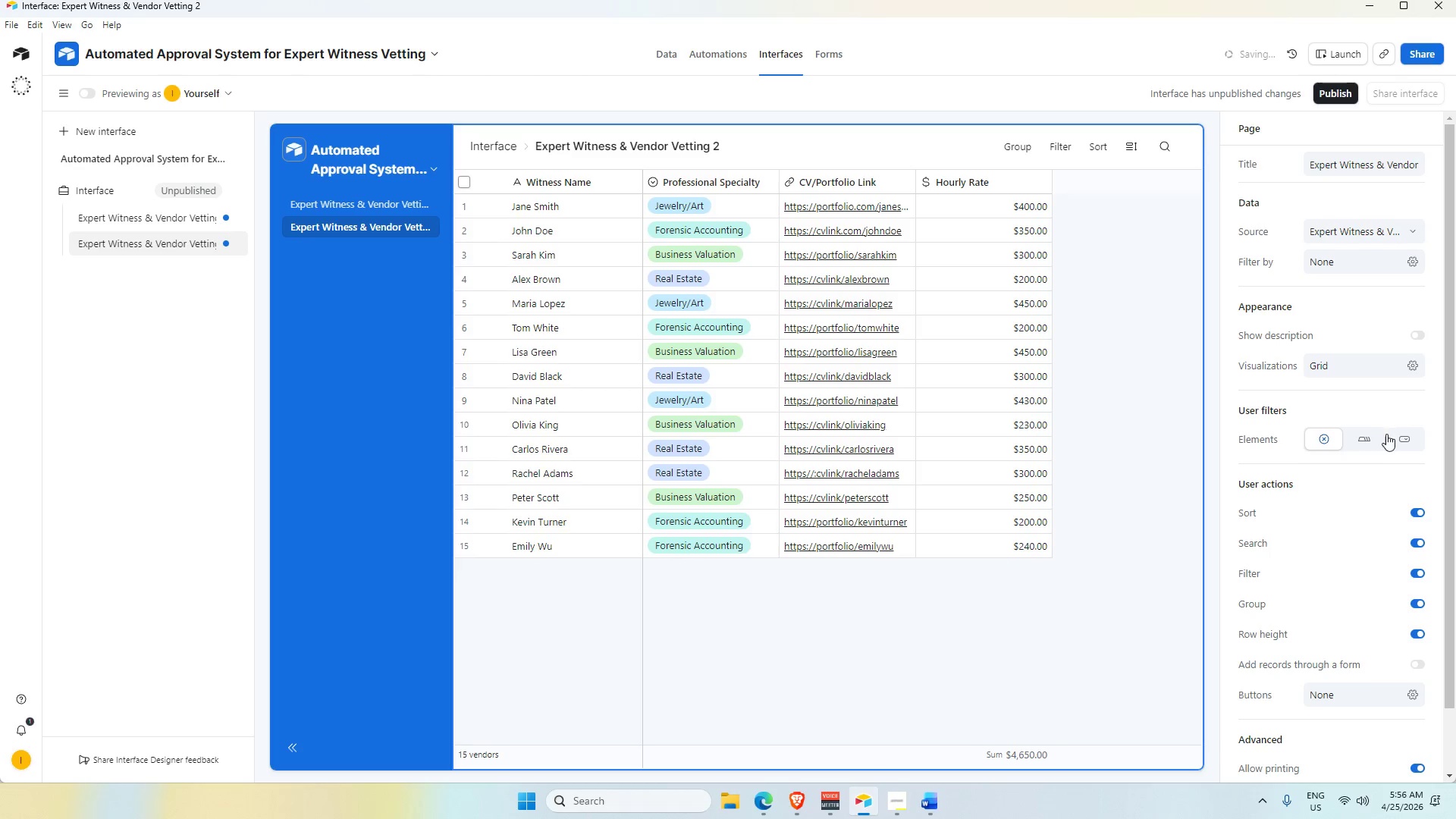 
left_click([1369, 445])
 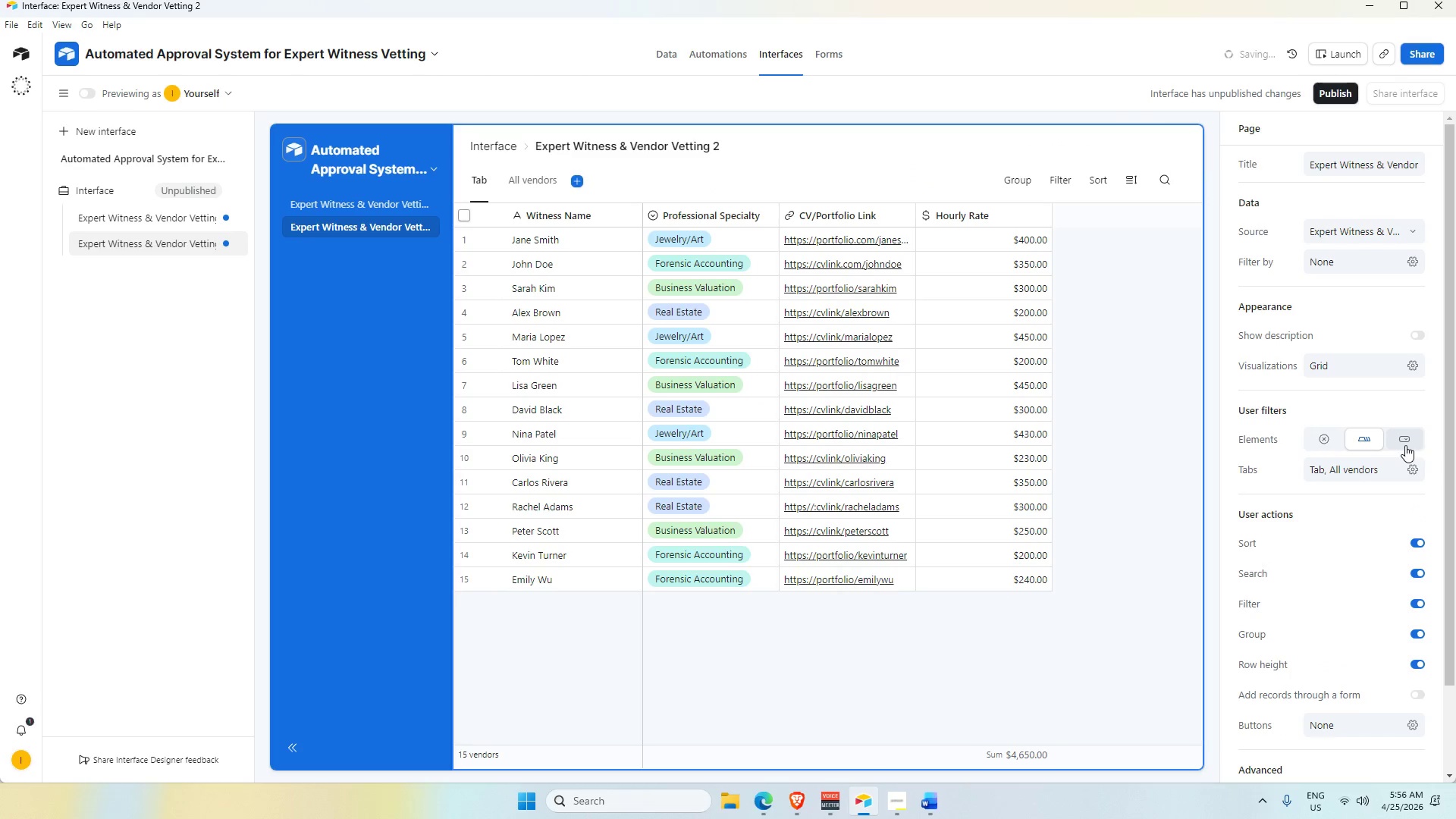 
left_click([1405, 445])
 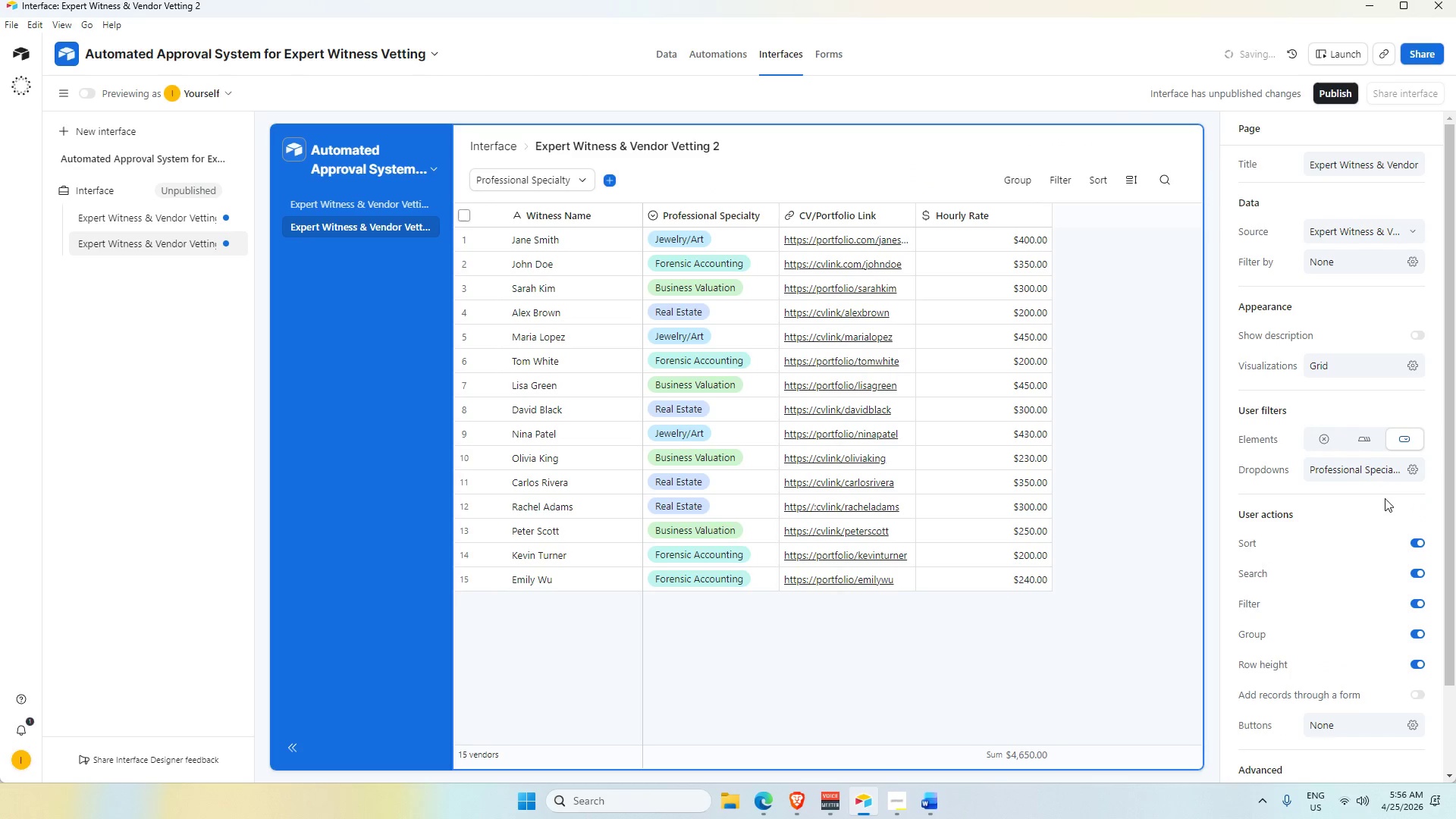 
left_click([1384, 472])
 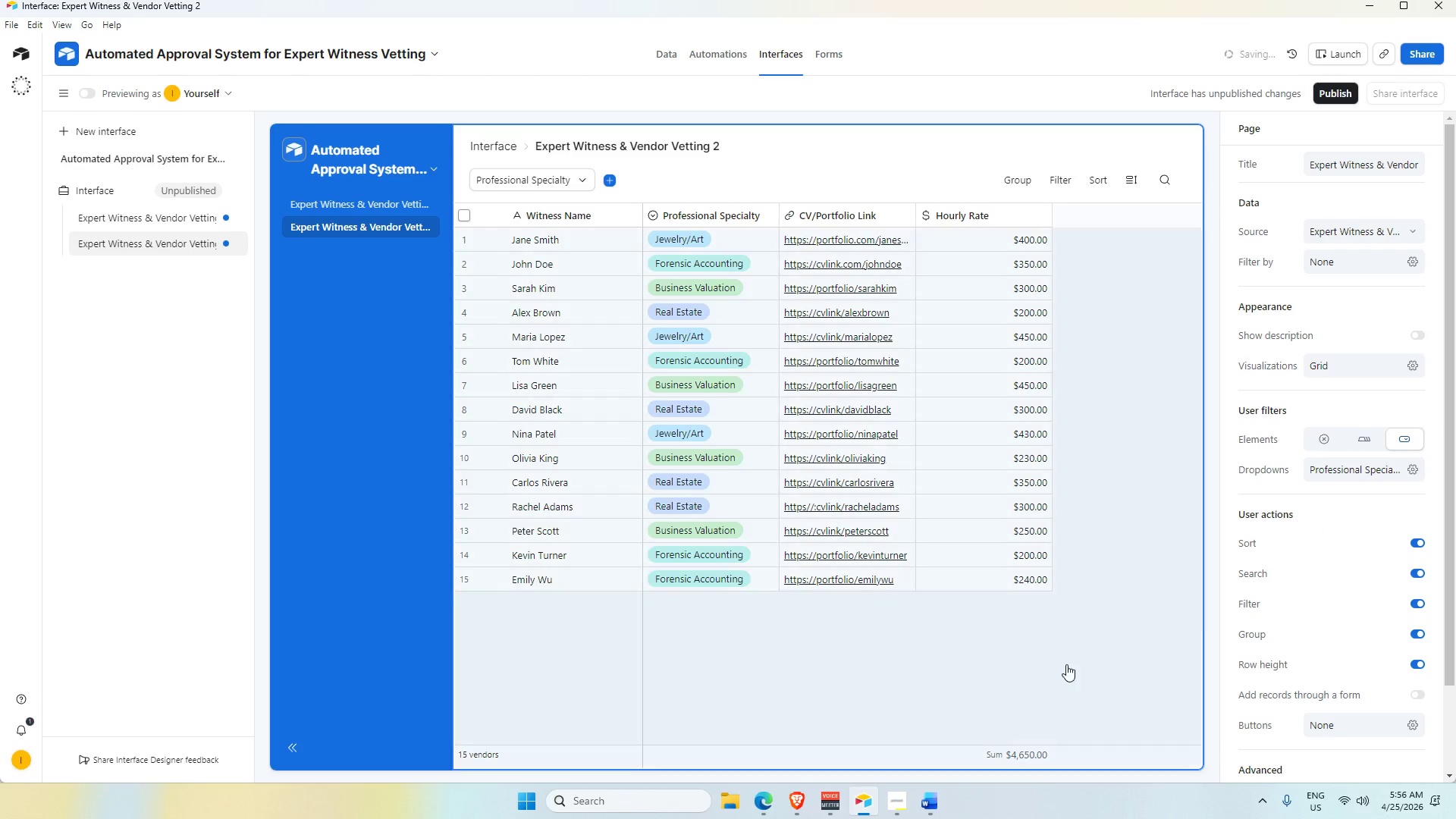 
wait(5.92)
 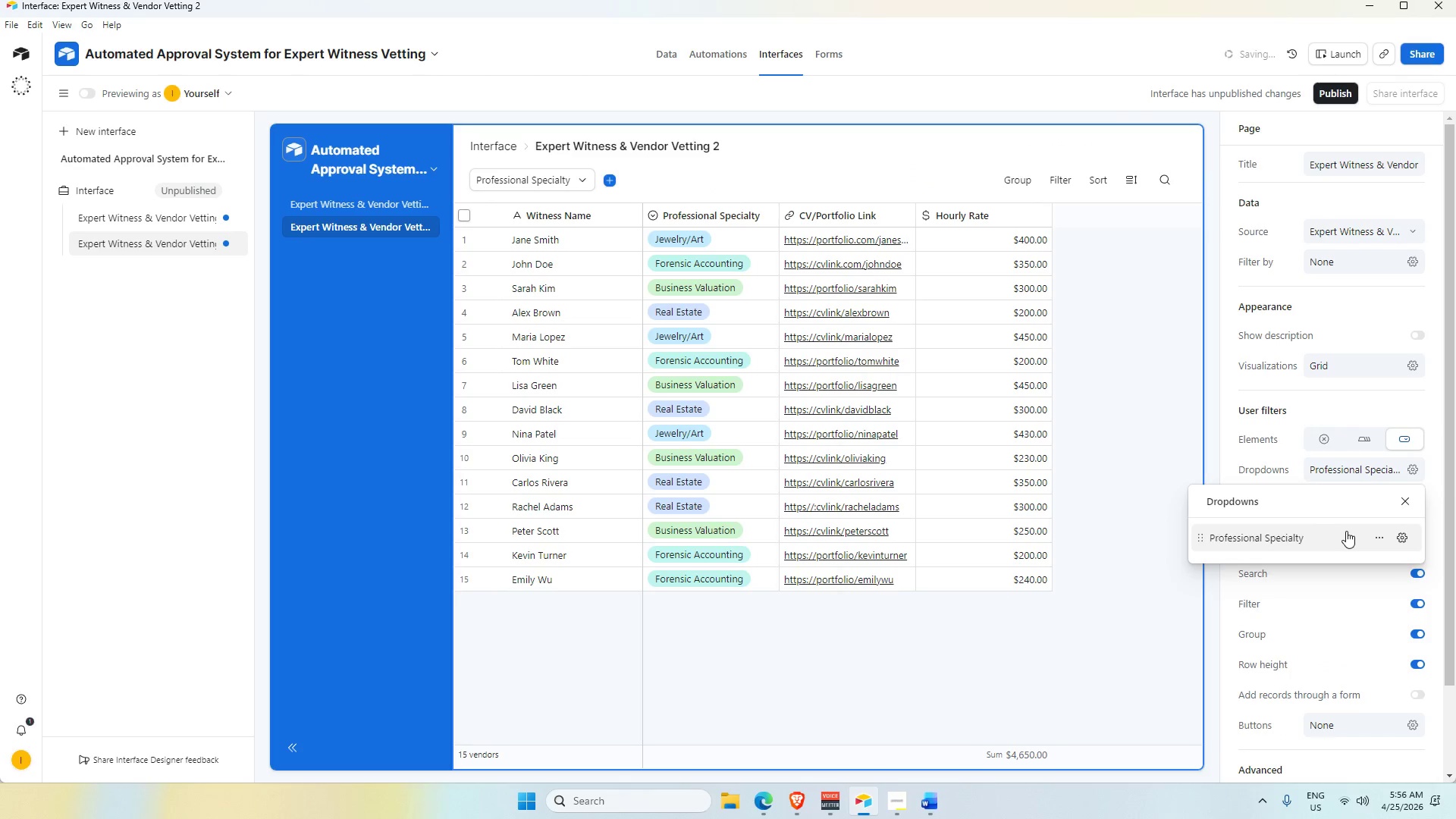 
left_click([374, 208])
 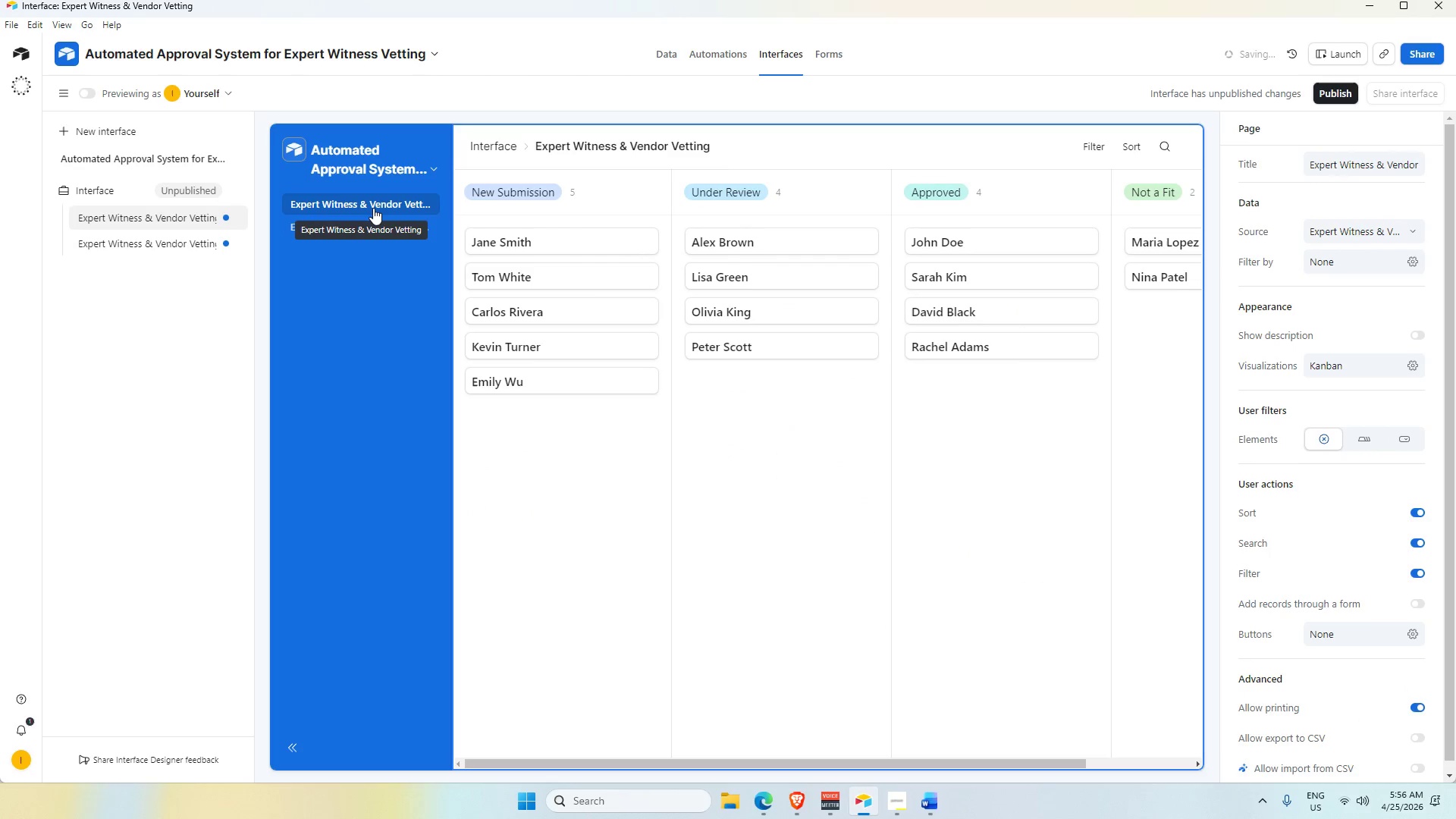 
mouse_move([378, 251])
 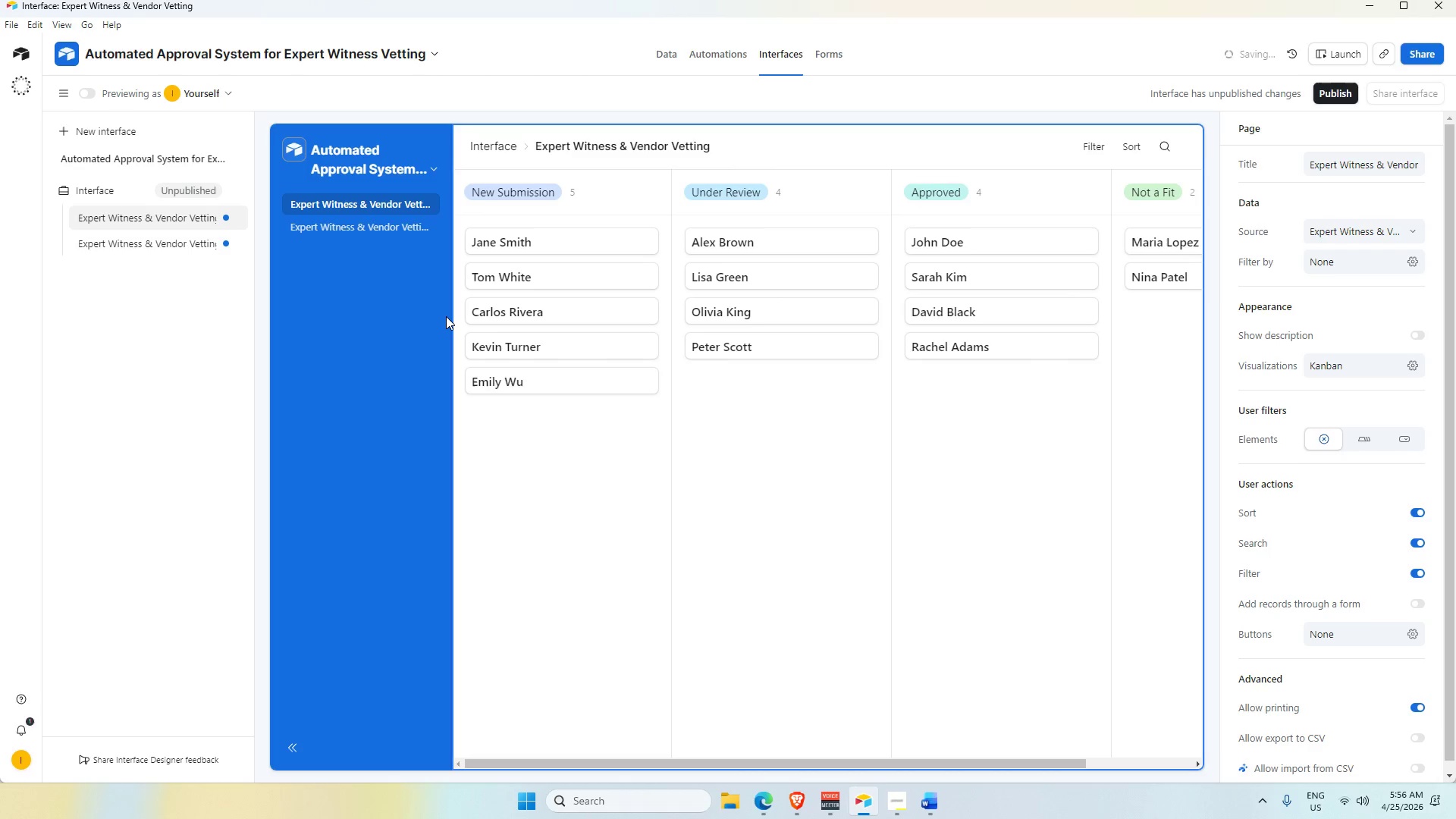 
wait(26.71)
 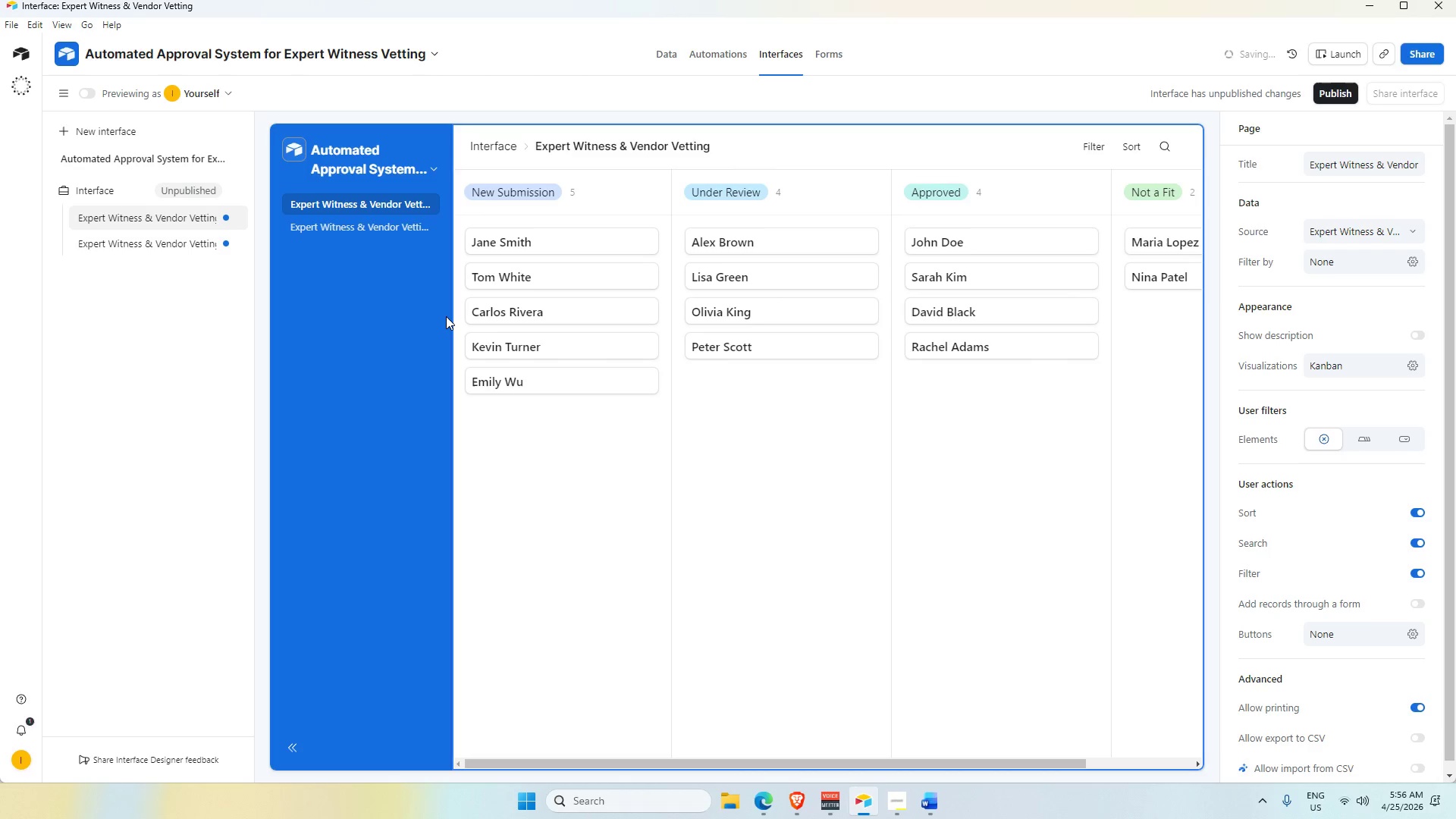 
scroll: coordinate [869, 422], scroll_direction: down, amount: 3.0
 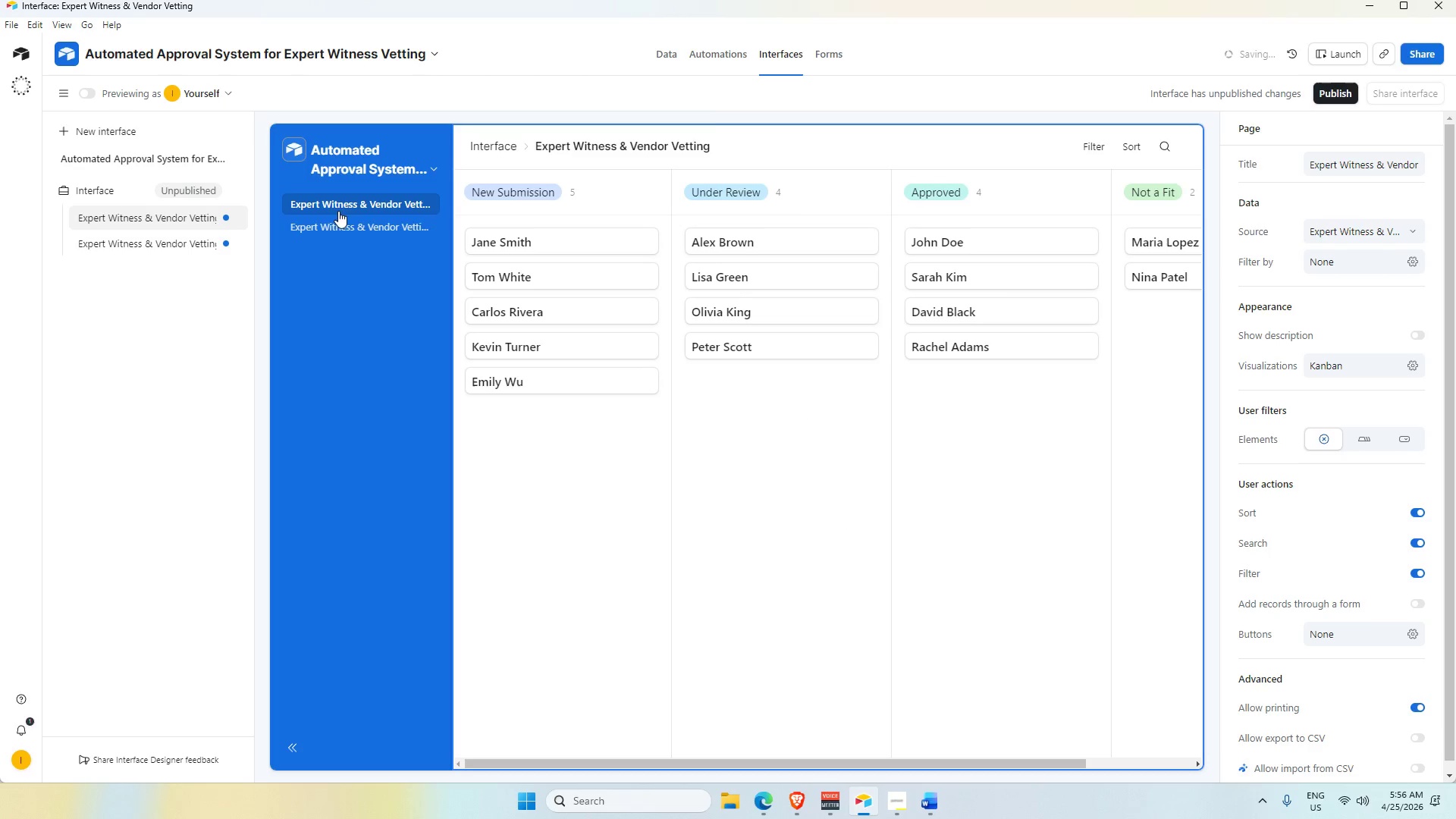 
left_click([708, 59])
 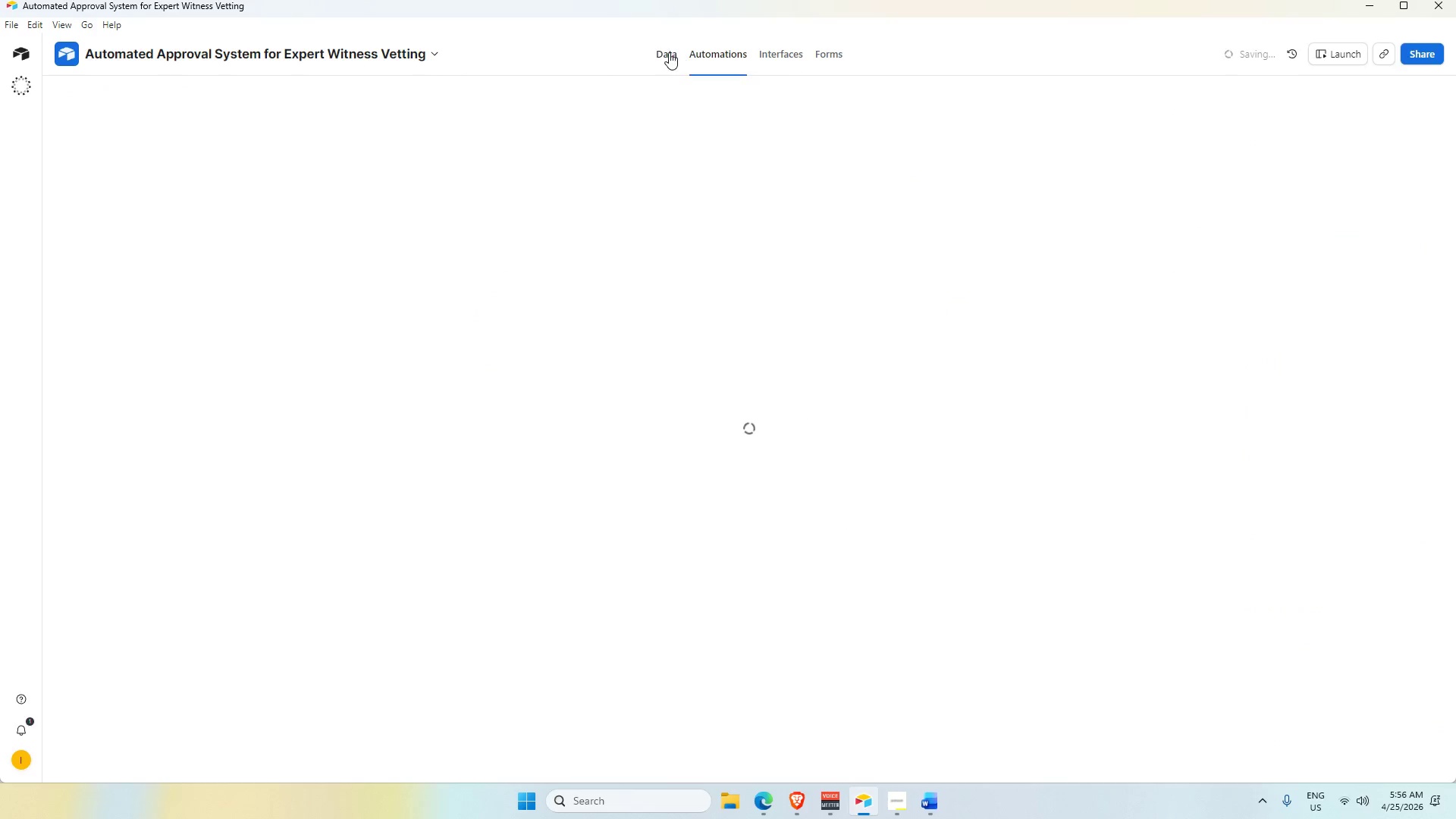 
left_click([668, 52])
 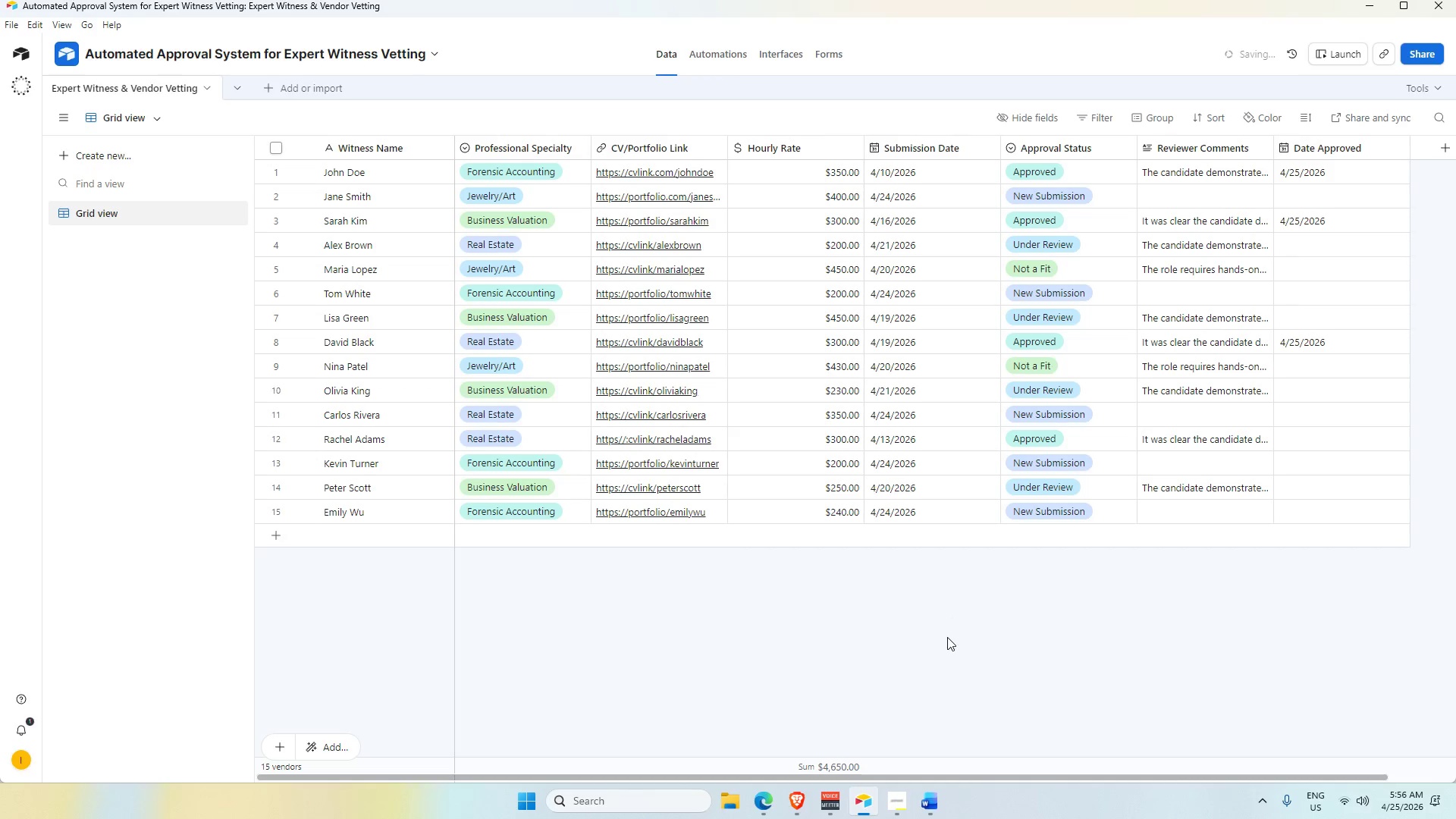 
scroll: coordinate [1284, 415], scroll_direction: up, amount: 2.0
 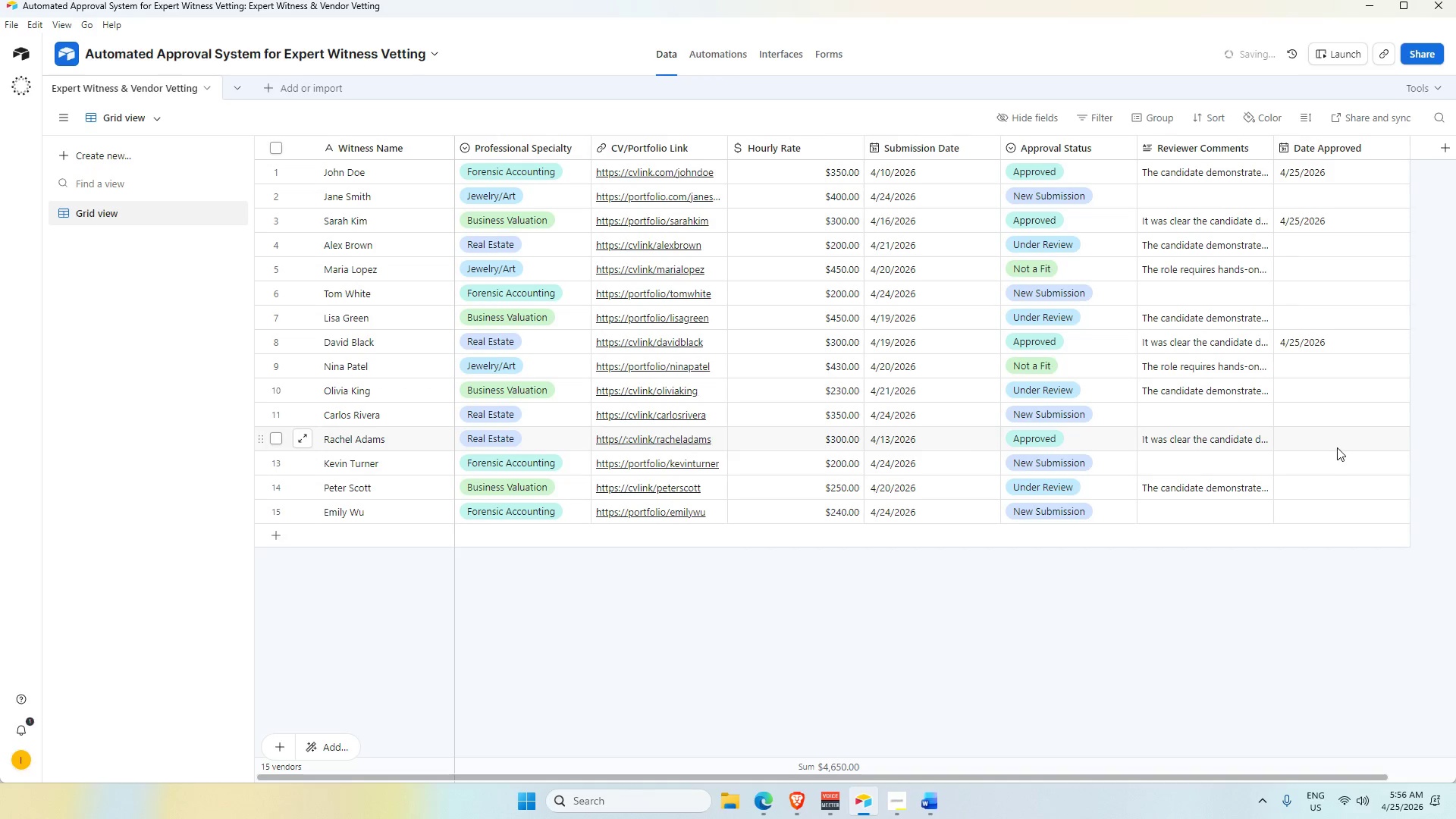 
double_click([1335, 443])
 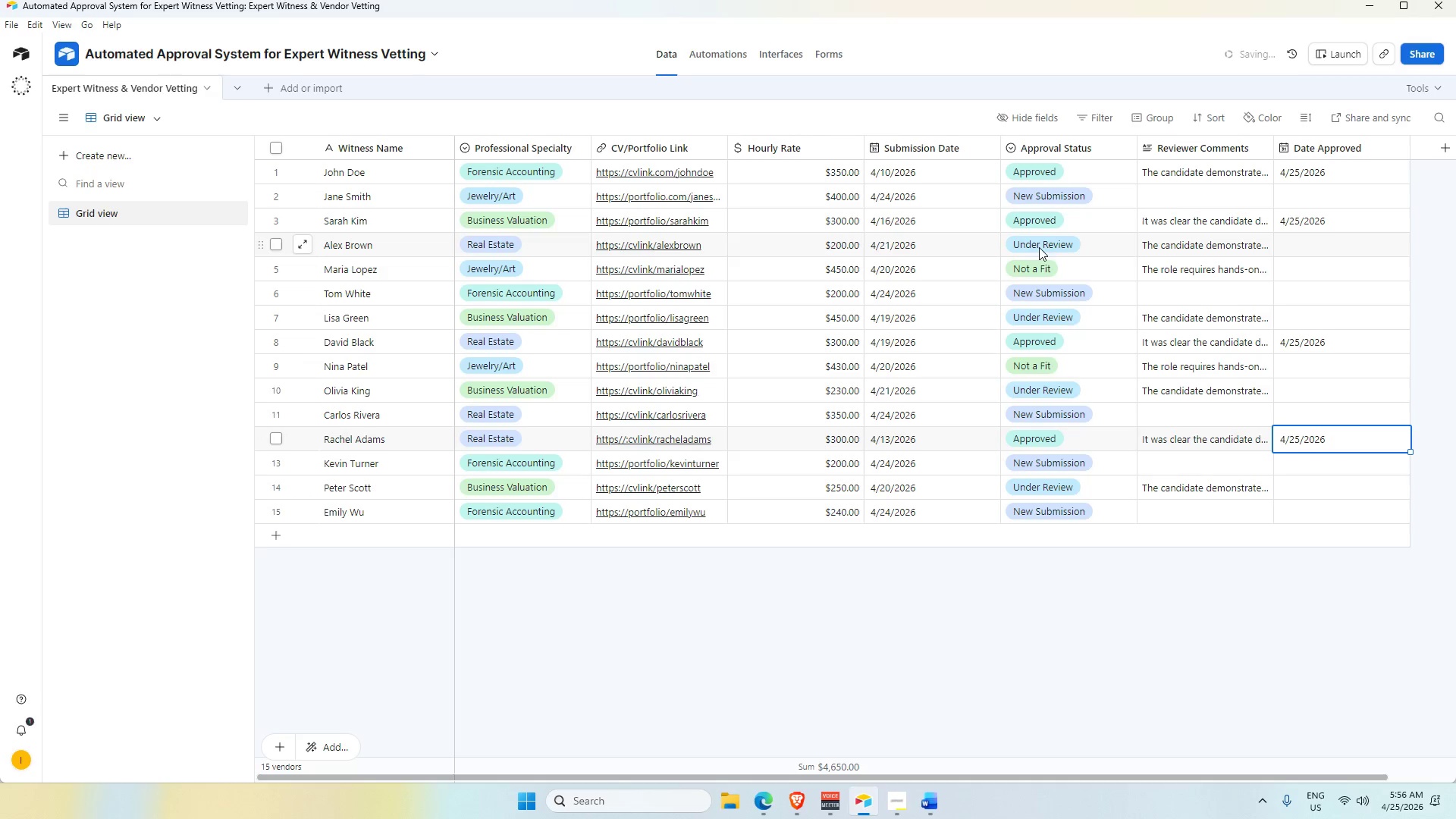 
wait(6.88)
 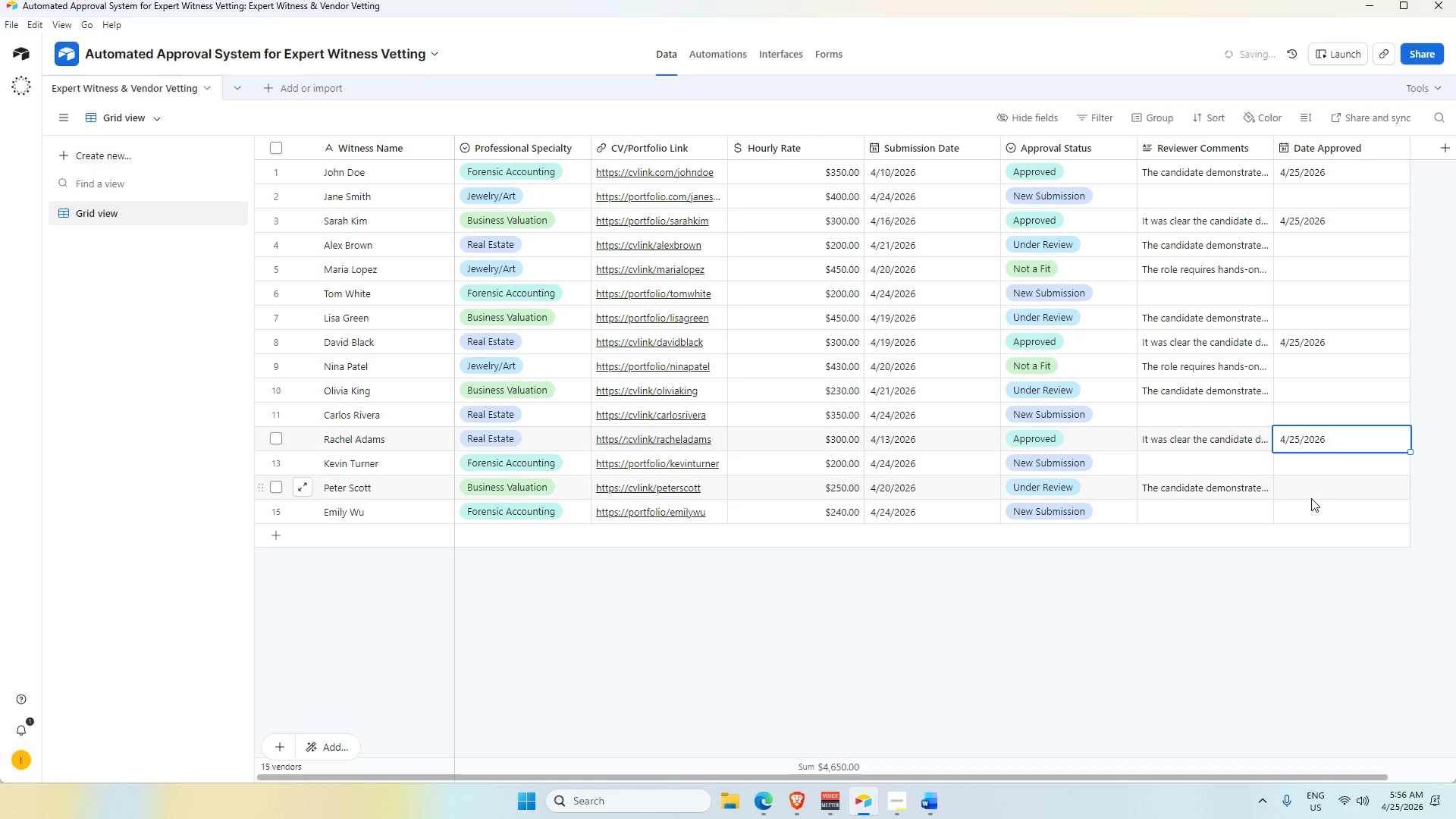 
scroll: coordinate [1237, 557], scroll_direction: up, amount: 3.0
 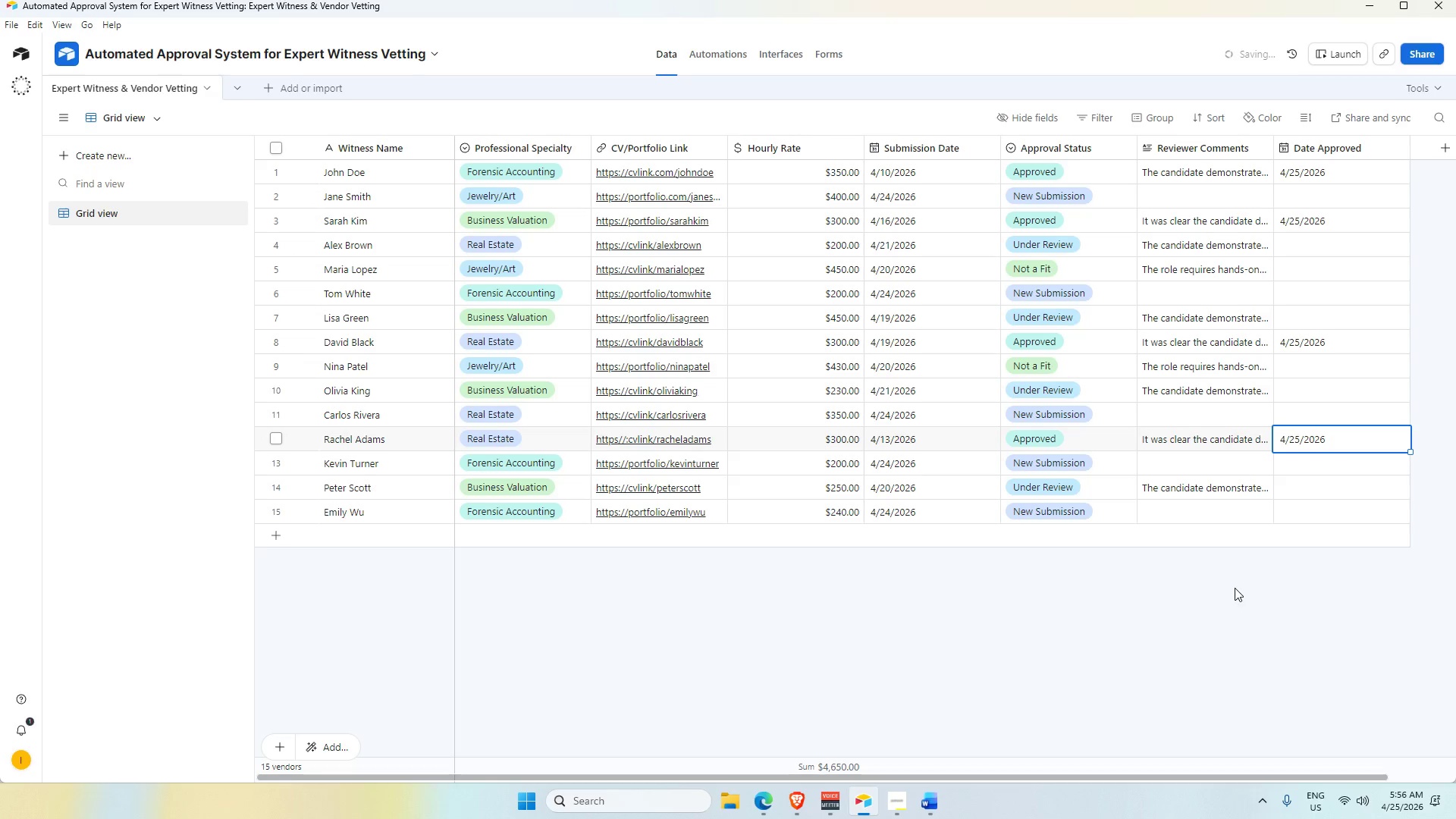 
left_click([1235, 588])
 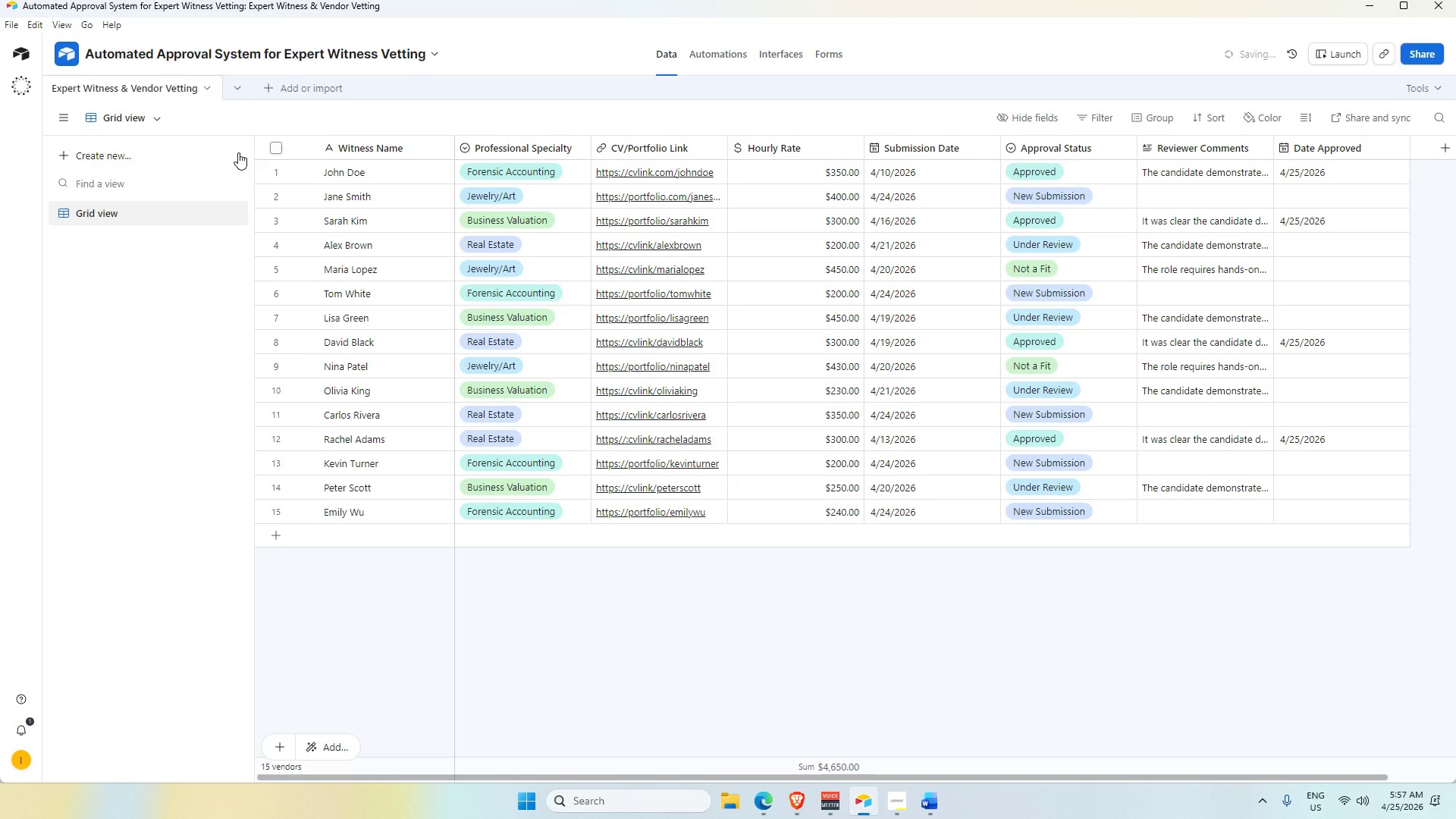 
mouse_move([770, 532])
 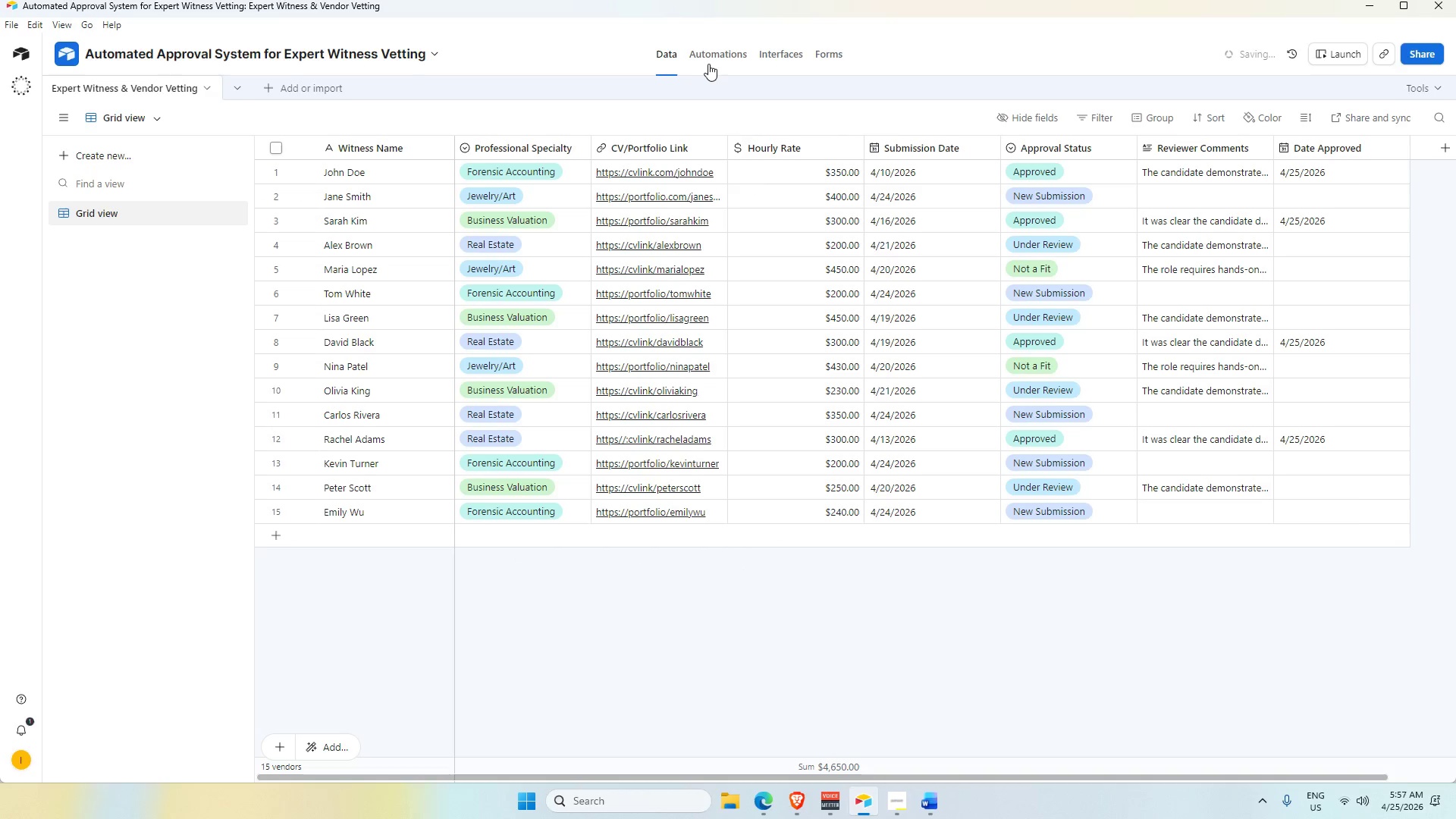 
left_click([711, 54])
 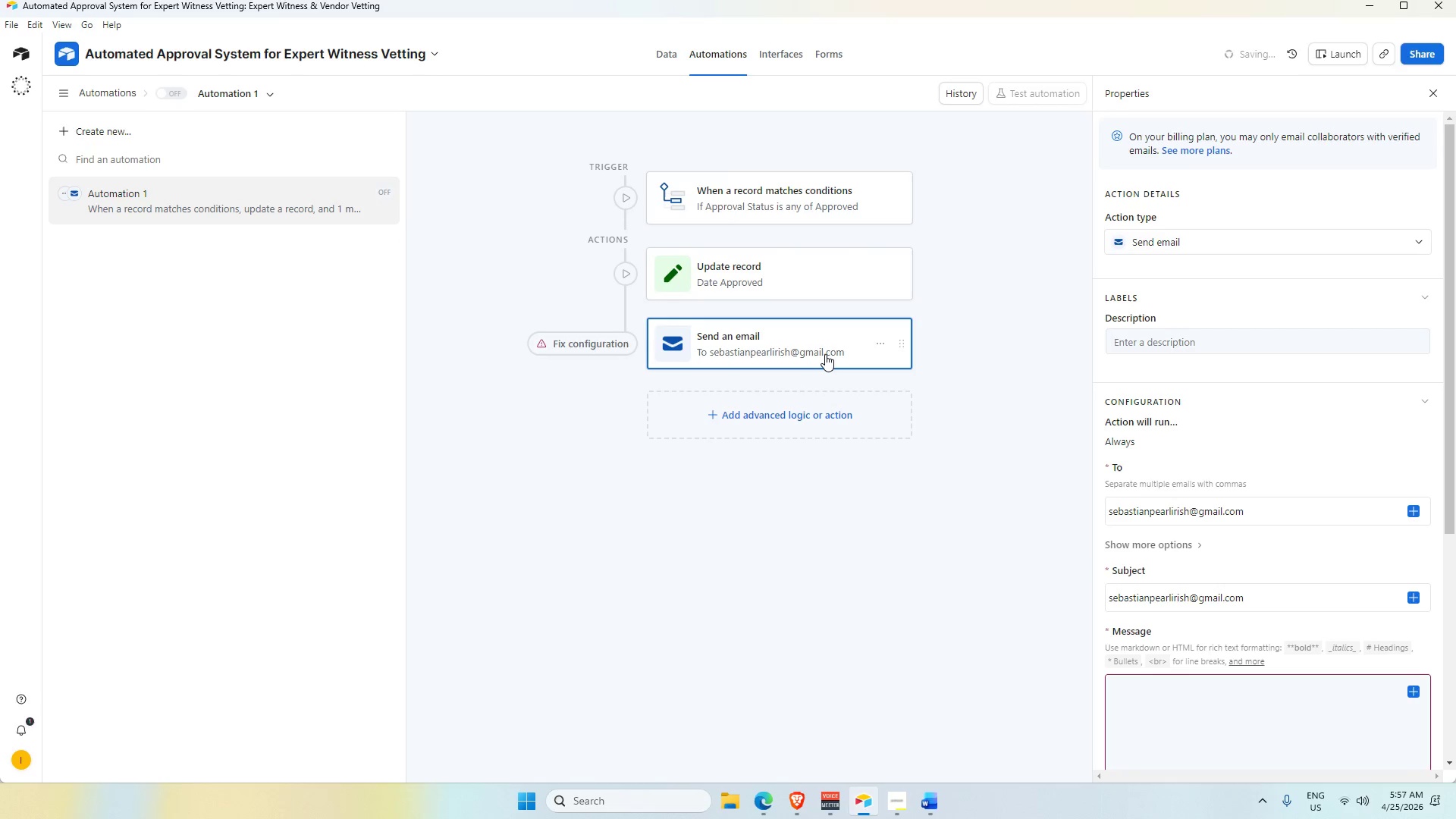 
wait(10.8)
 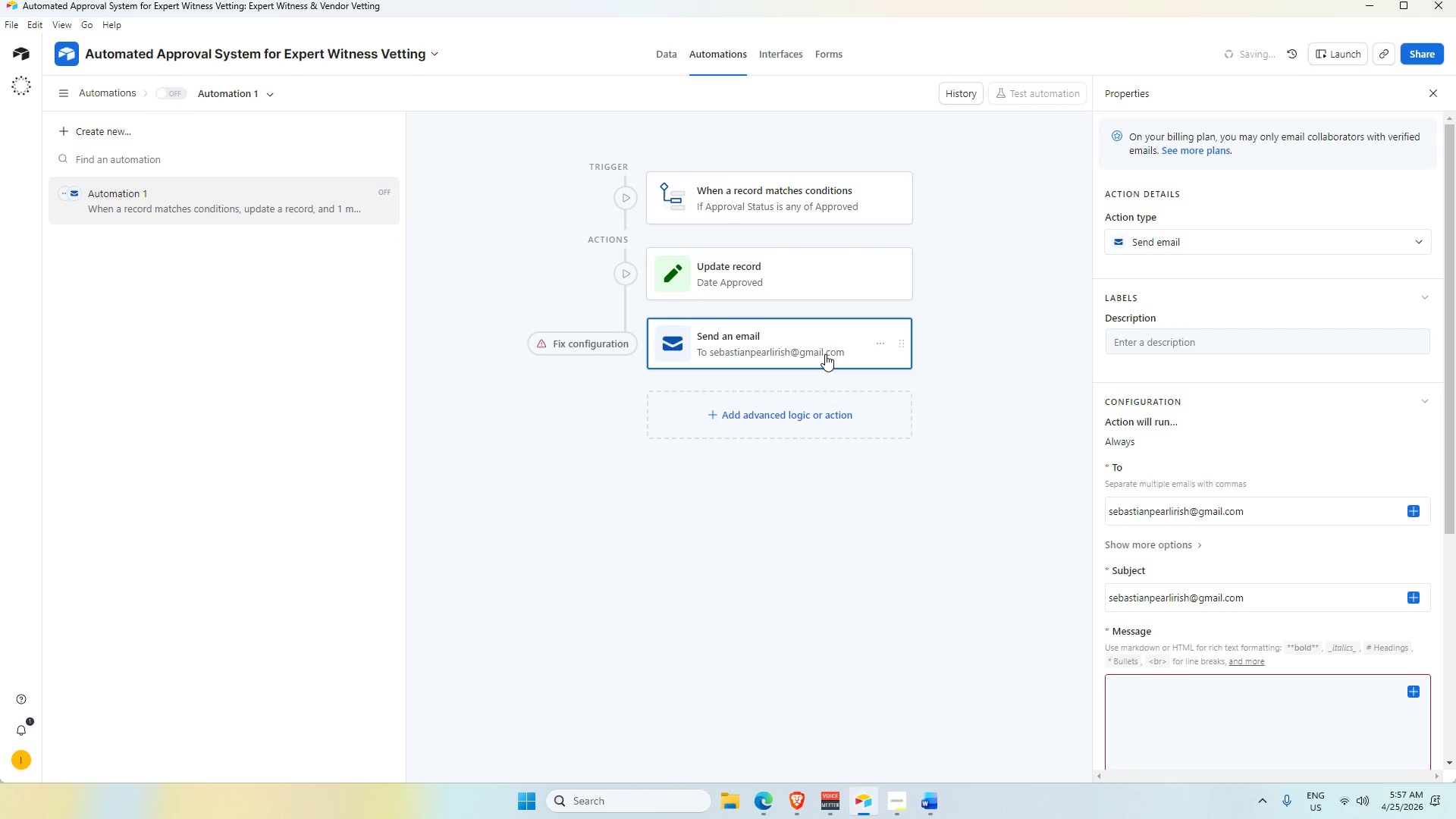 
scroll: coordinate [1206, 535], scroll_direction: down, amount: 2.0
 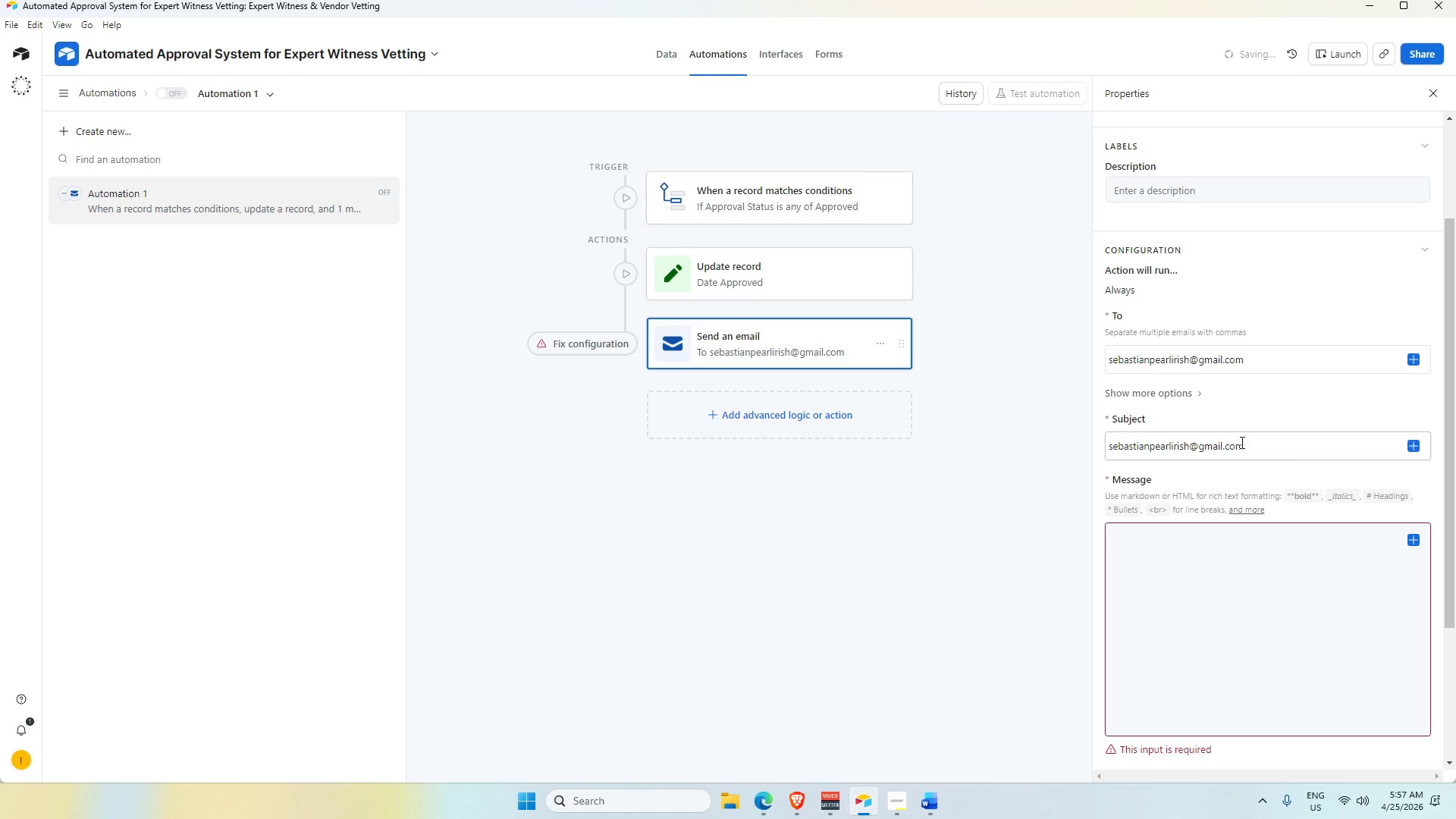 
left_click_drag(start_coordinate=[1269, 447], to_coordinate=[1024, 469])
 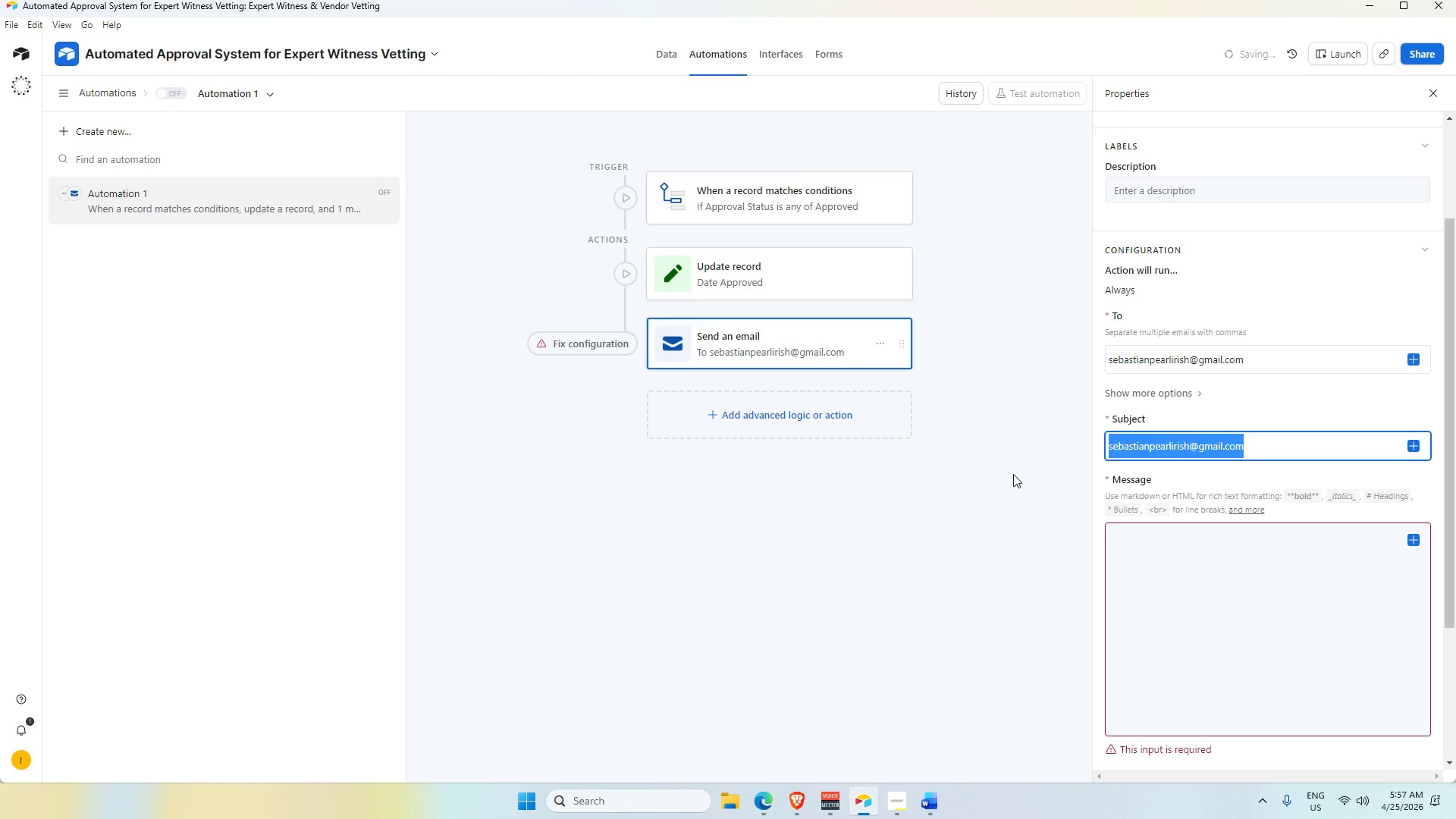 
key(Backspace)
type(Expert Witness Approved and Ready for HIre)
key(Backspace)
key(Backspace)
key(Backspace)
type(ire)
 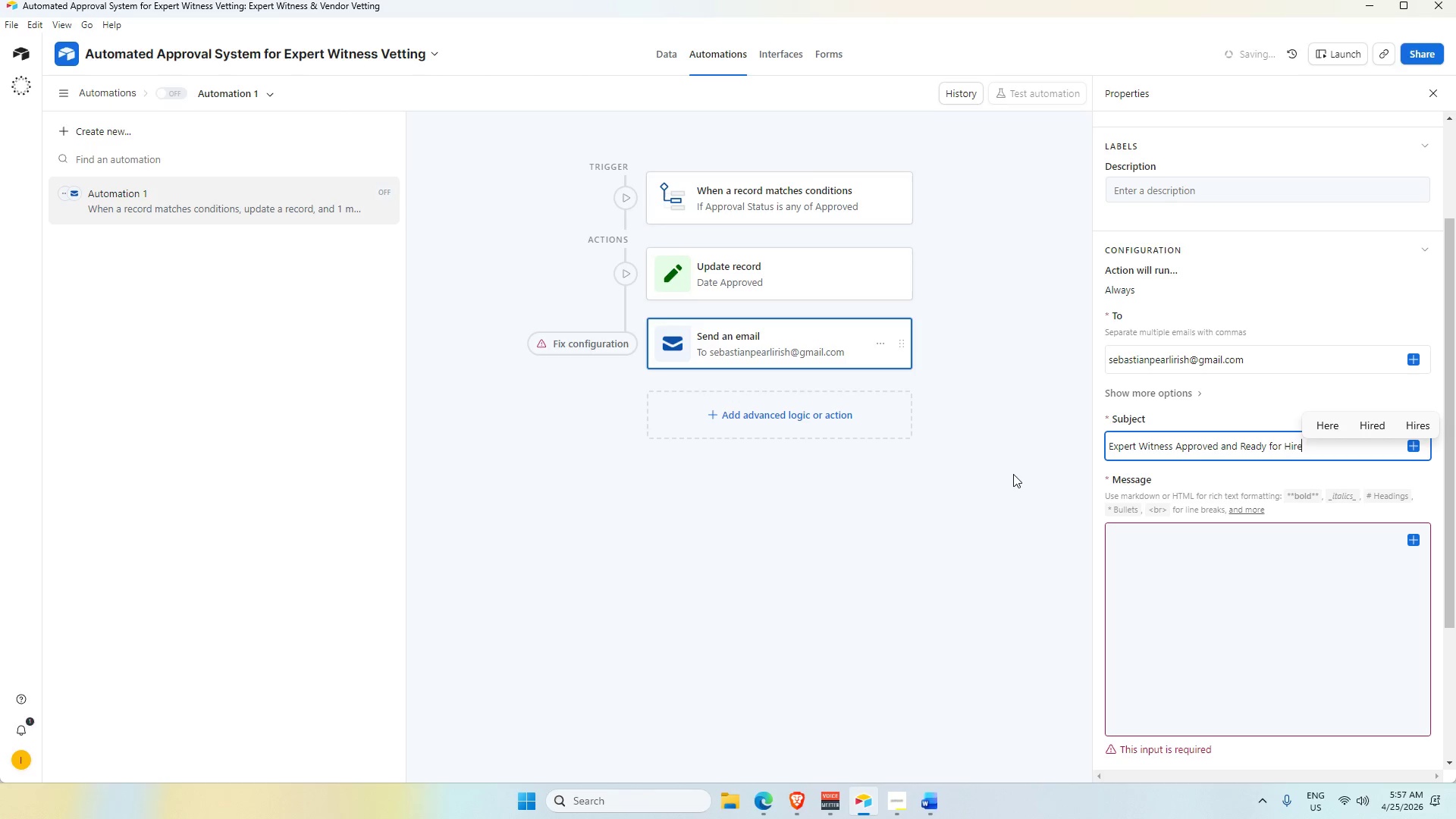 
left_click([1213, 585])
 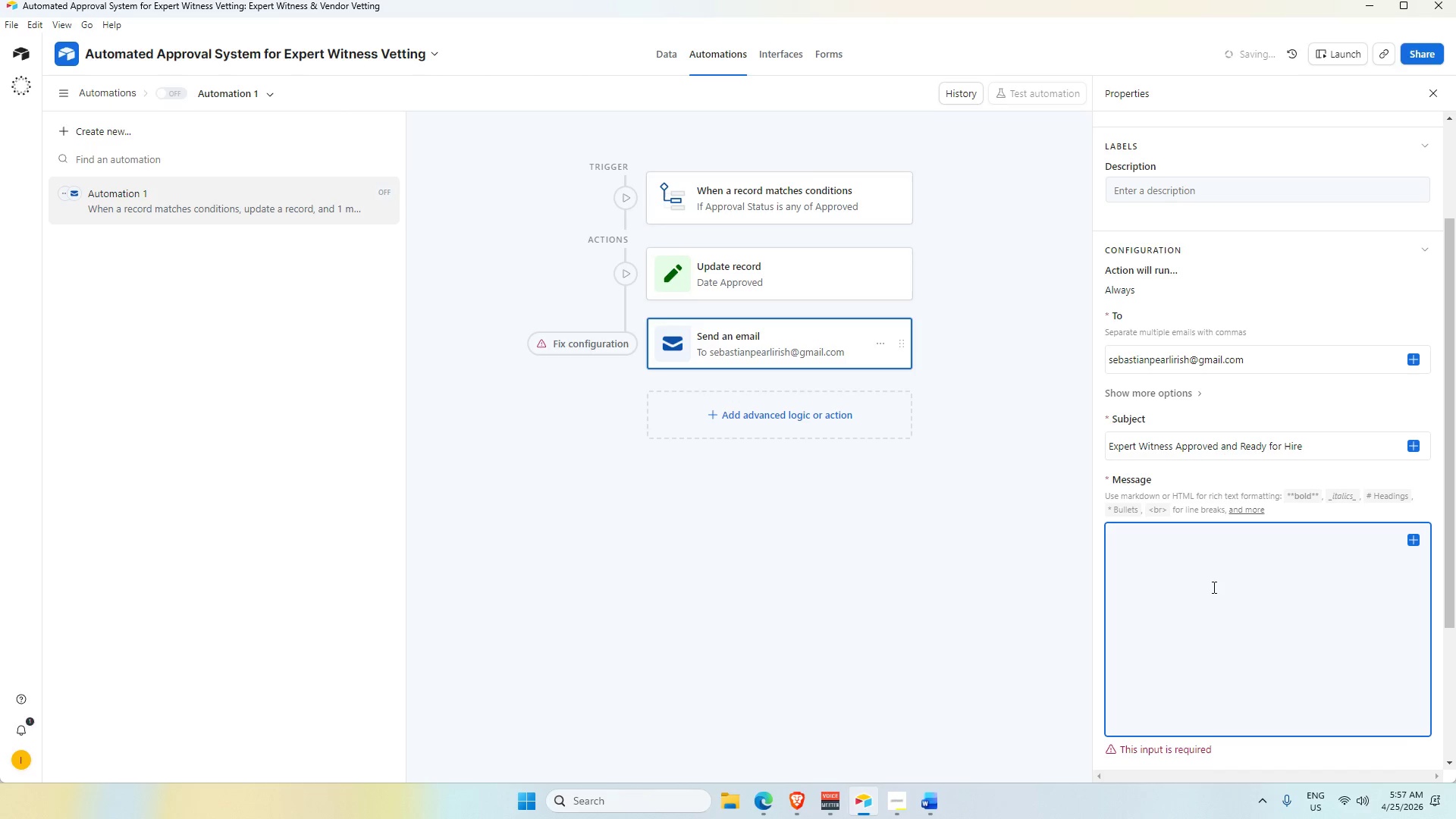 
type(Dear HR Manager,)
 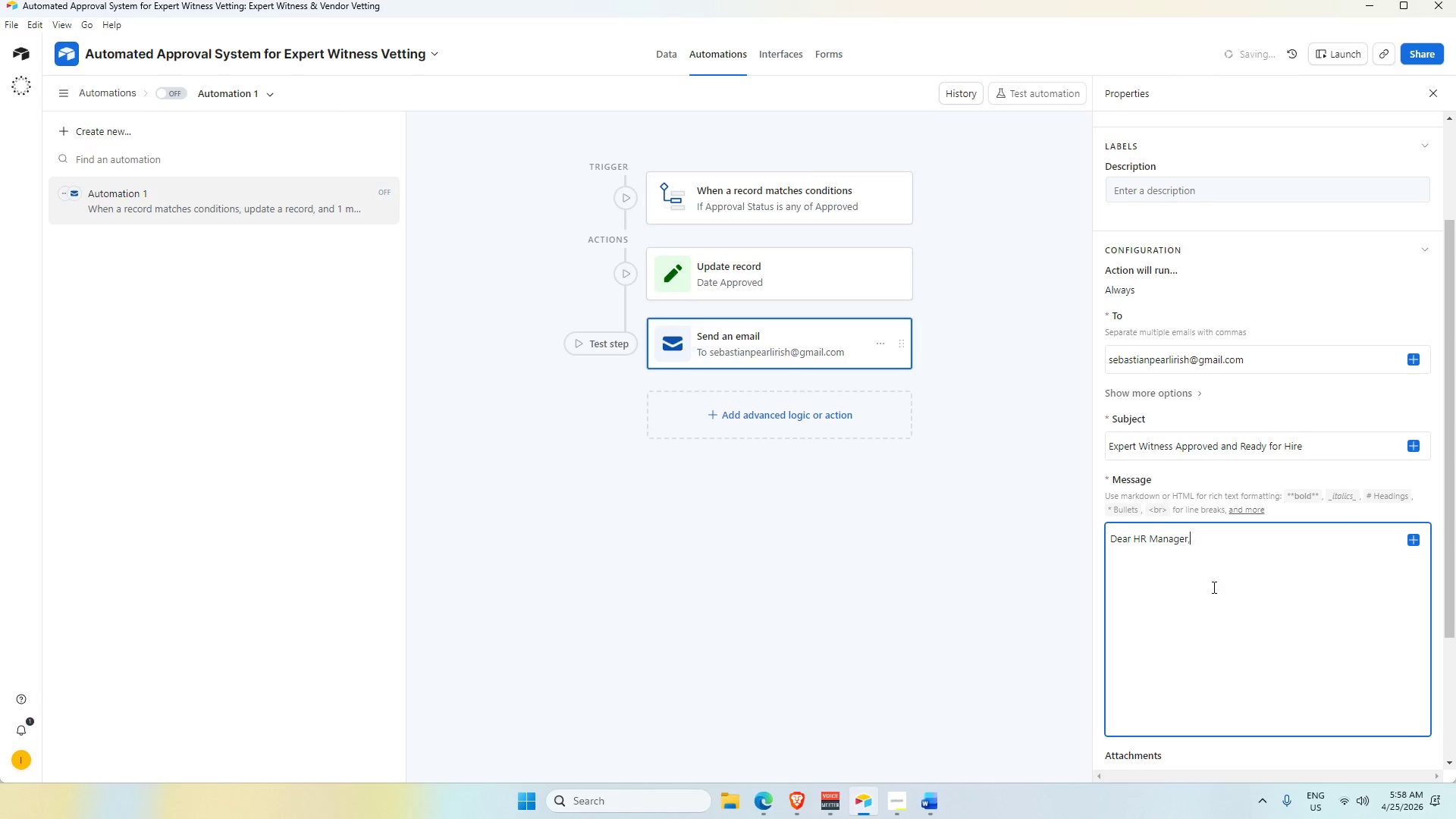 
key(Enter)
 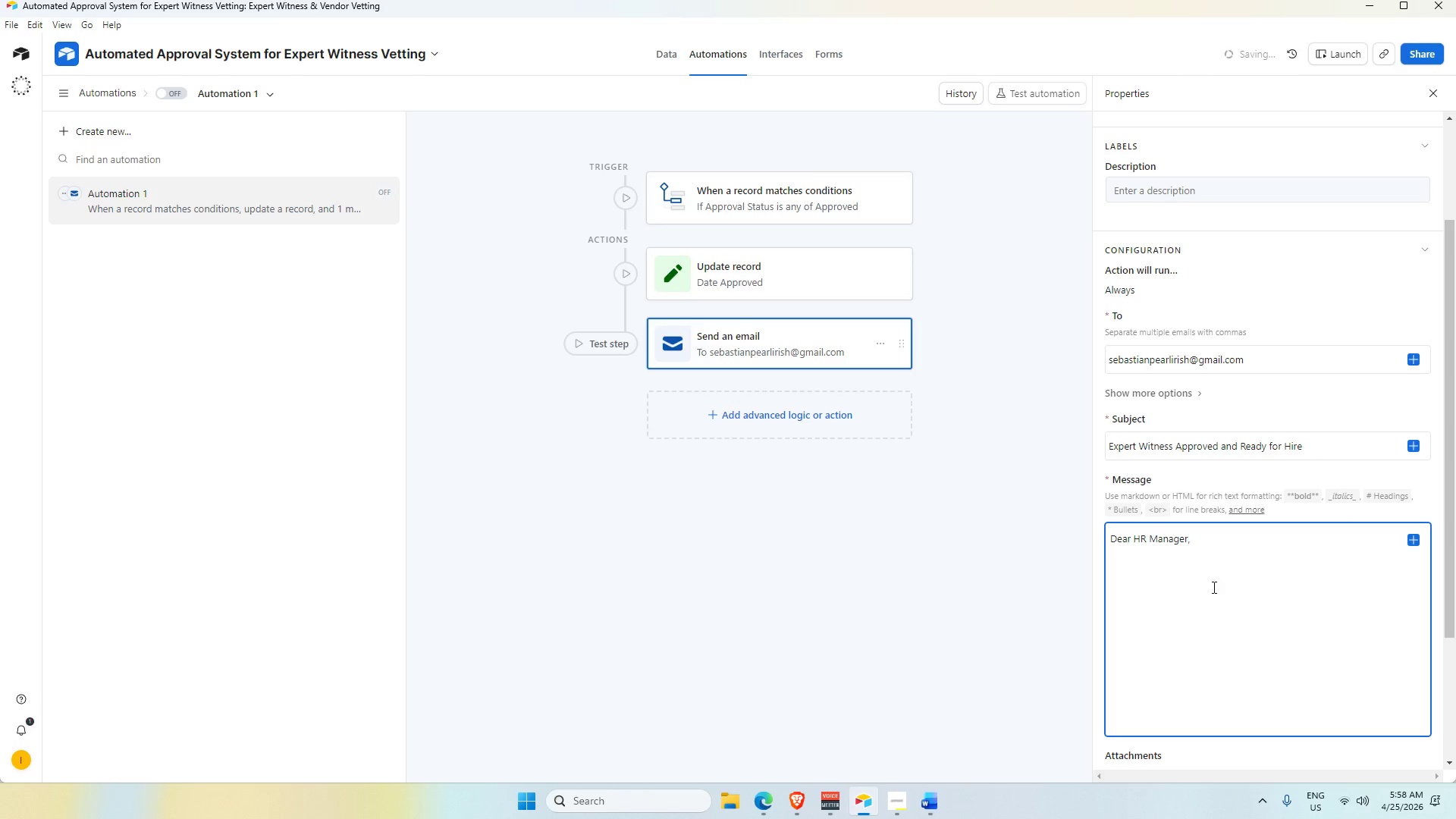 
key(Enter)
 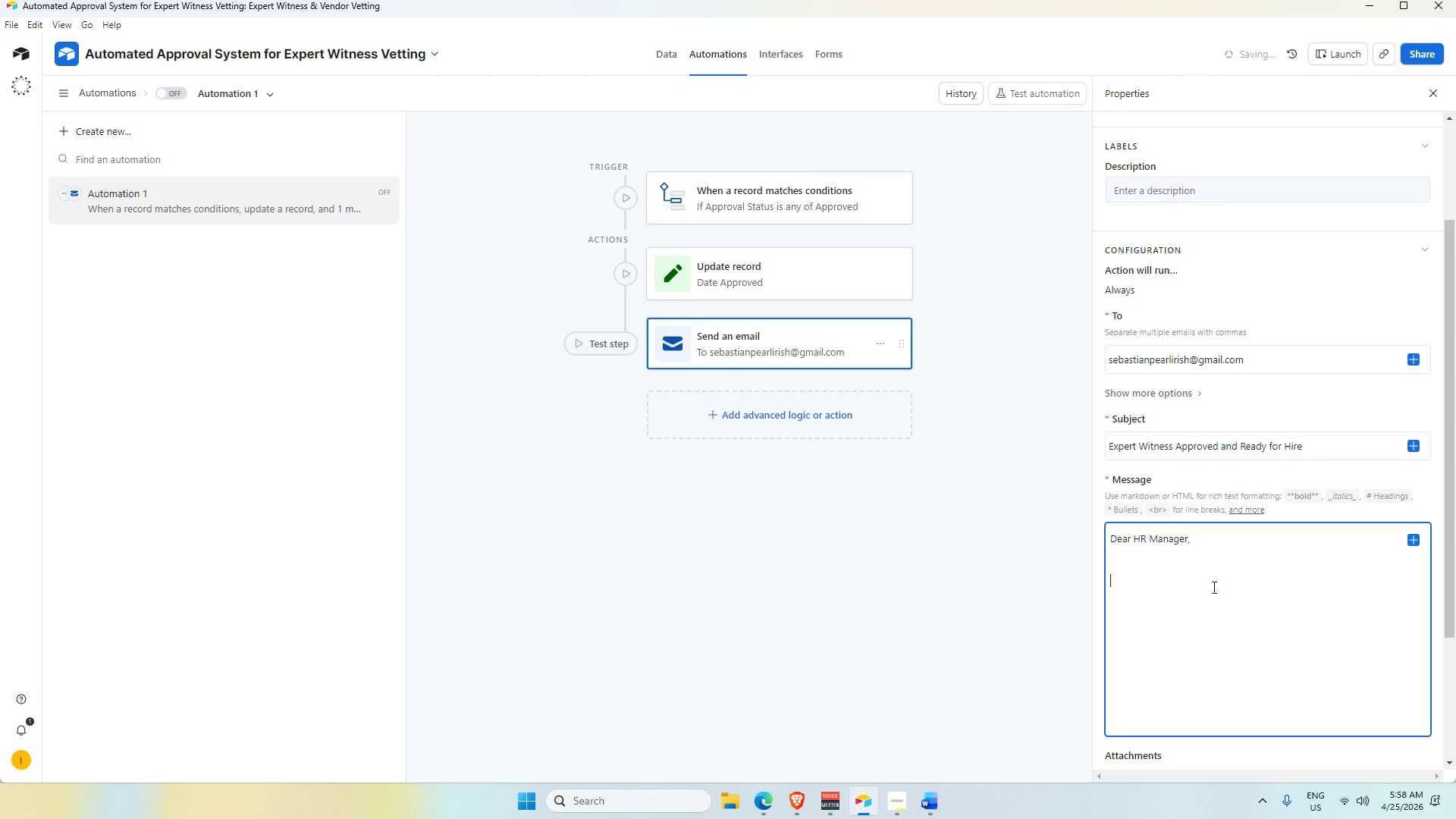 
type(We are pleased to inform you that the expert witness has been approved)
 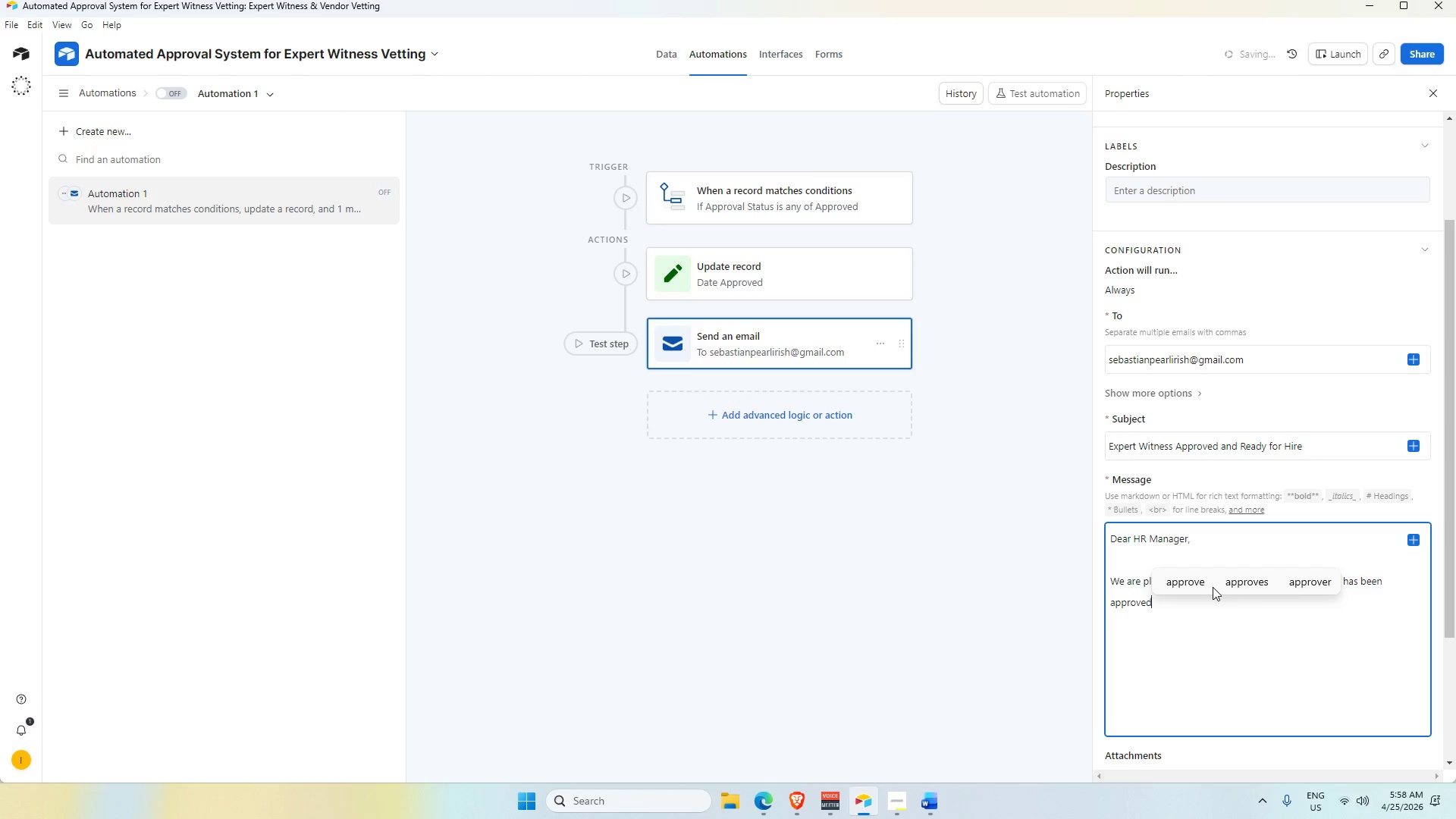 
type( annd)
key(Backspace)
key(Backspace)
type(d is now ready for hire. Here are the details of the approved expert.)
 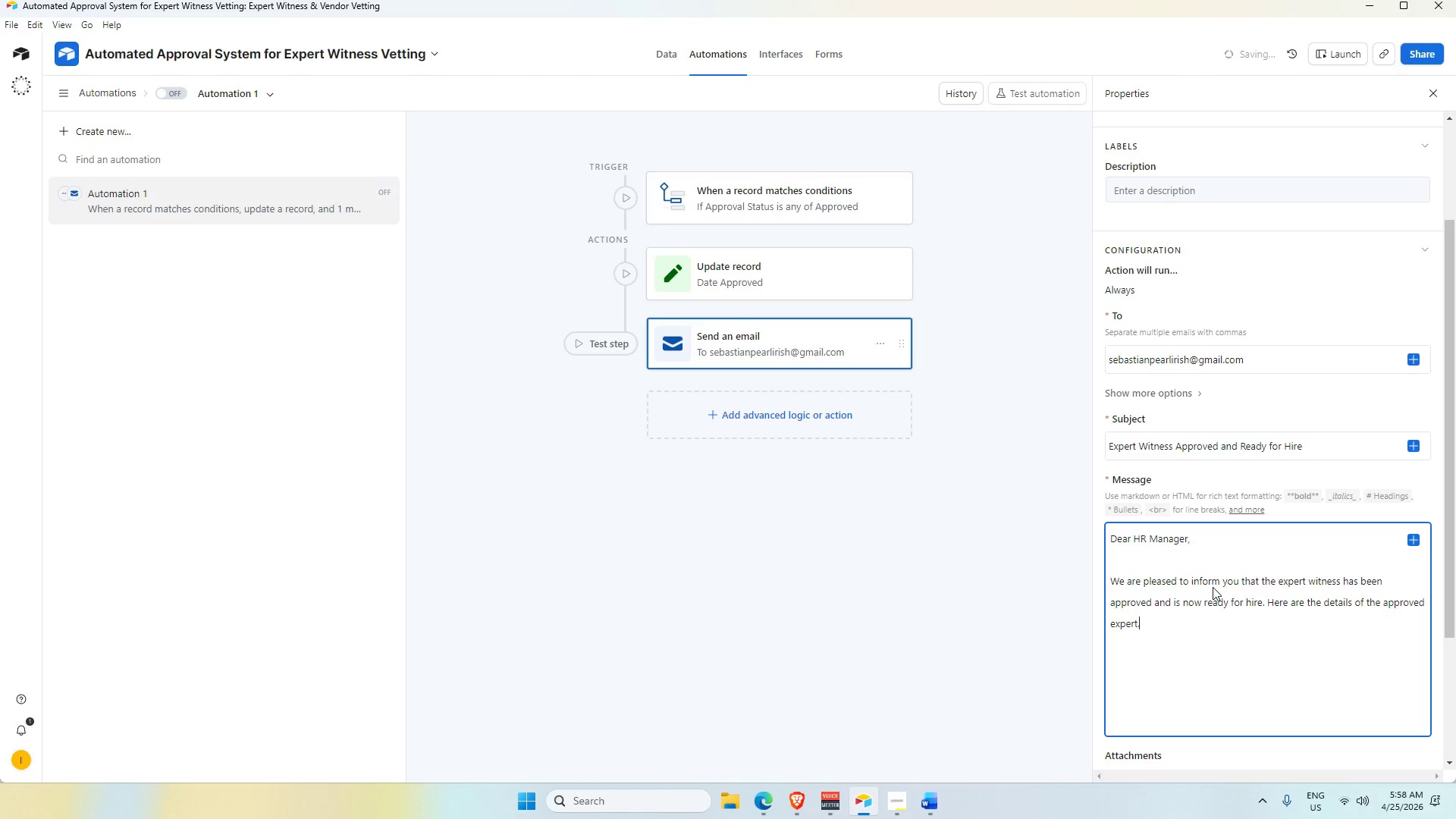 
key(Backspace)
 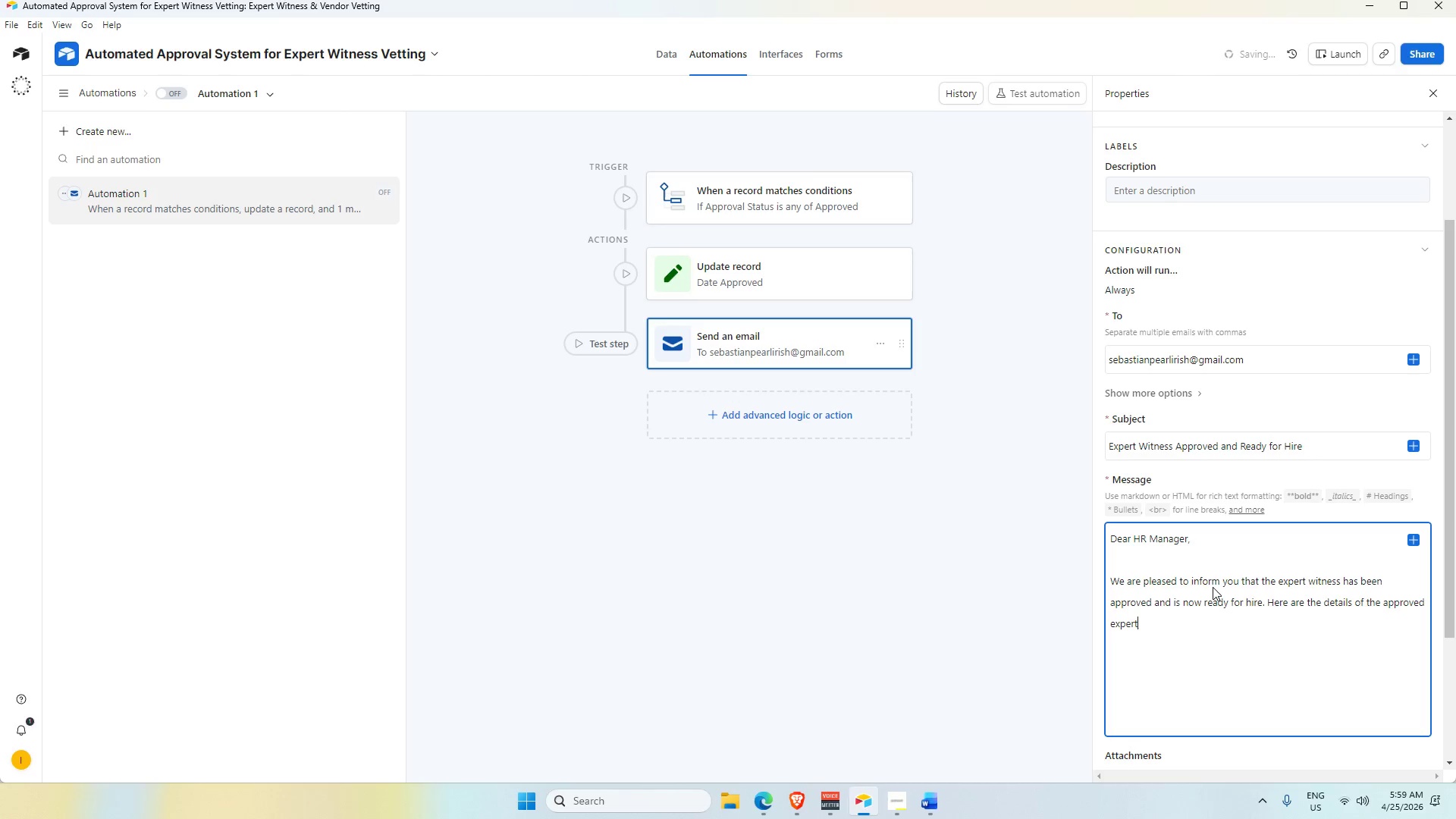 
key(Shift+Semicolon)
 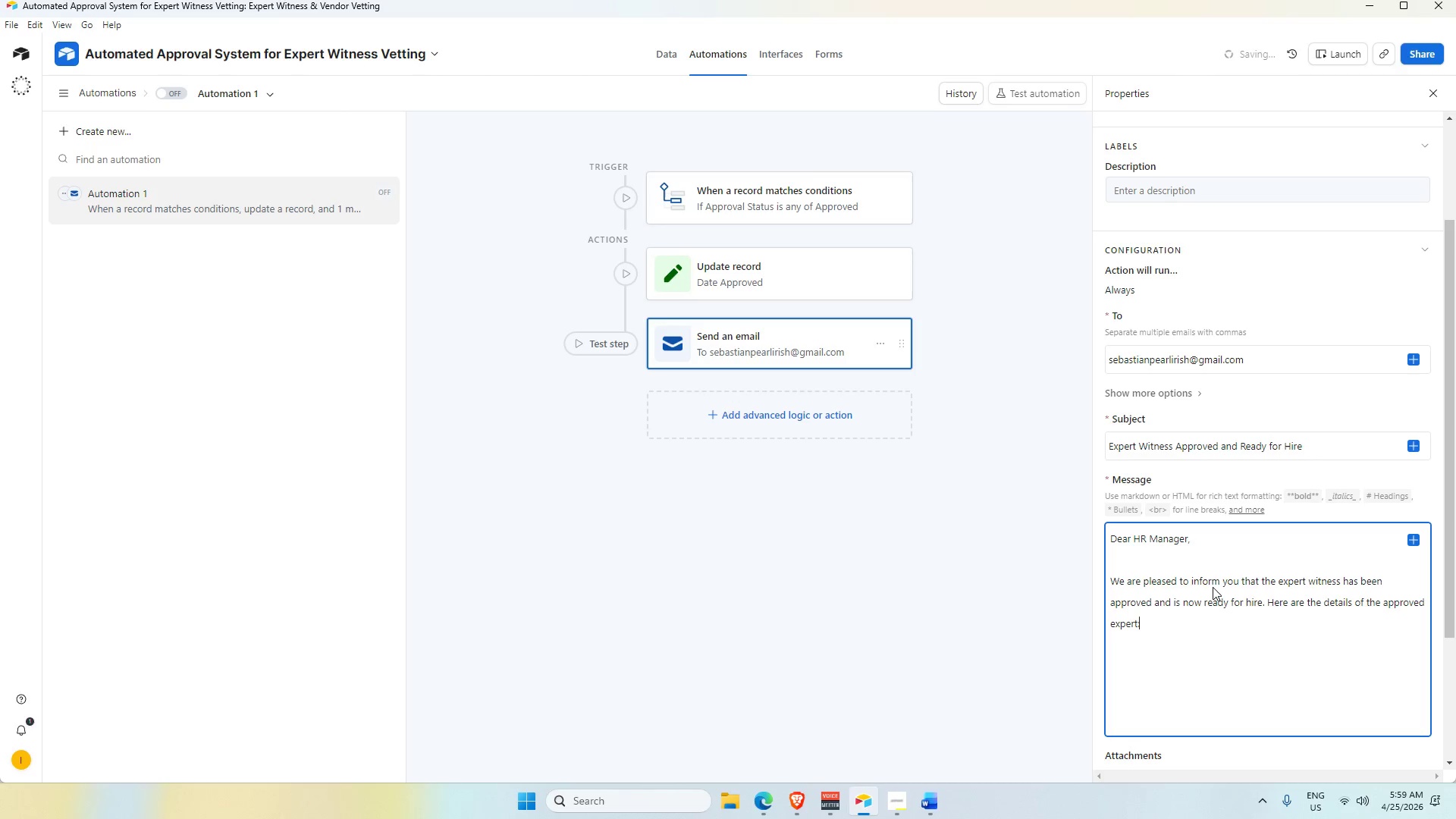 
key(Enter)
 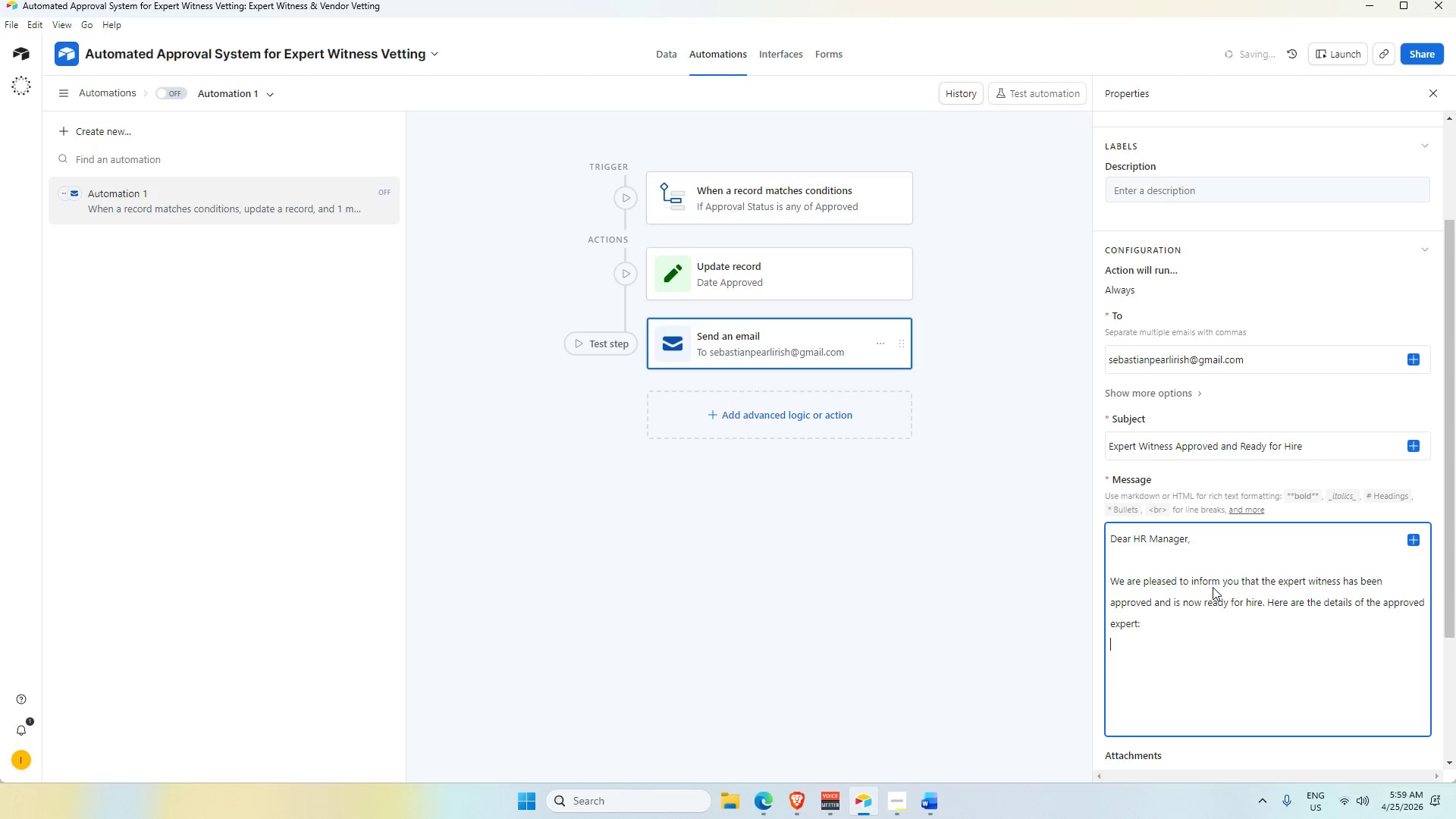 
key(Enter)
 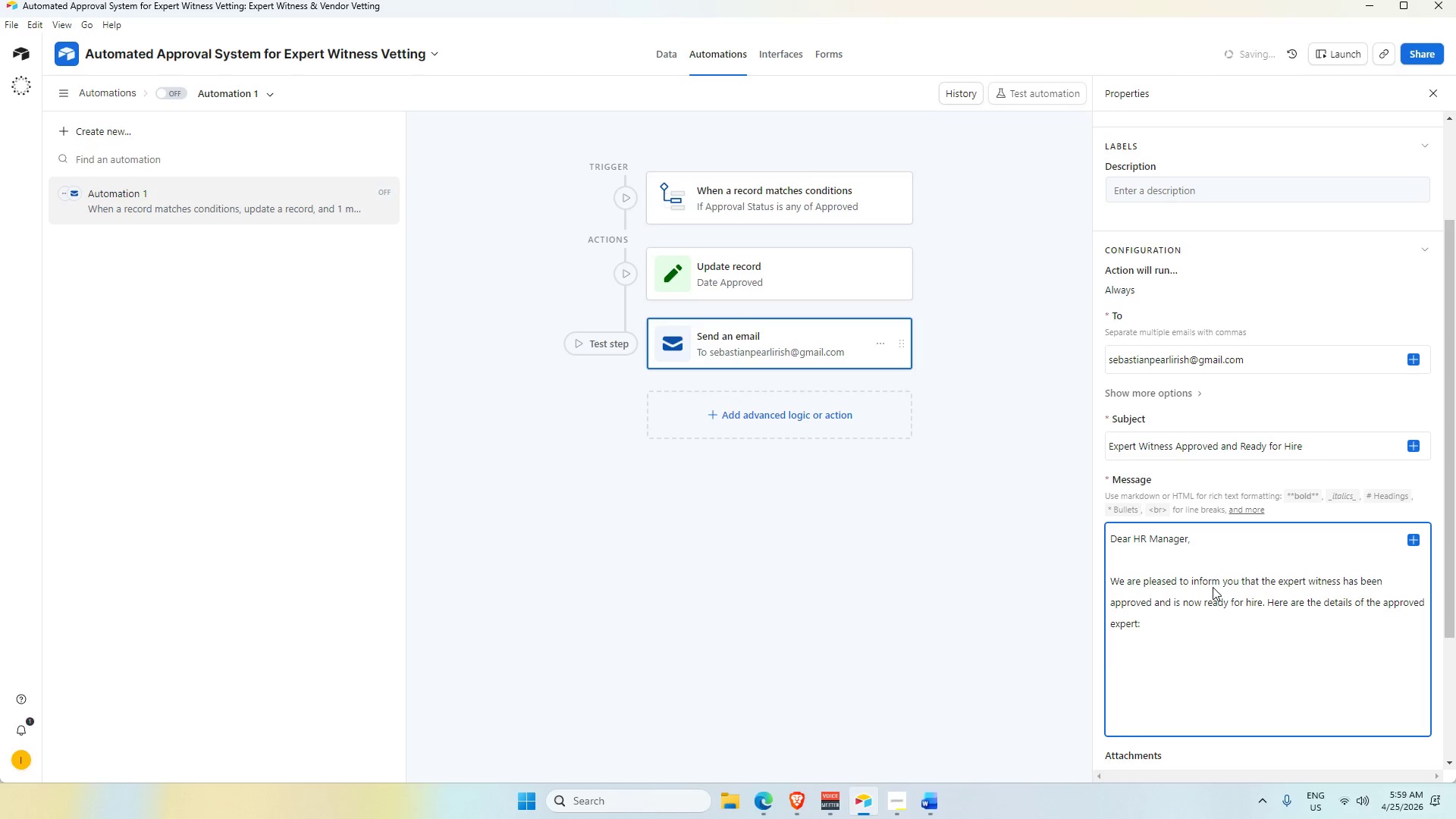 
type(Name: )
 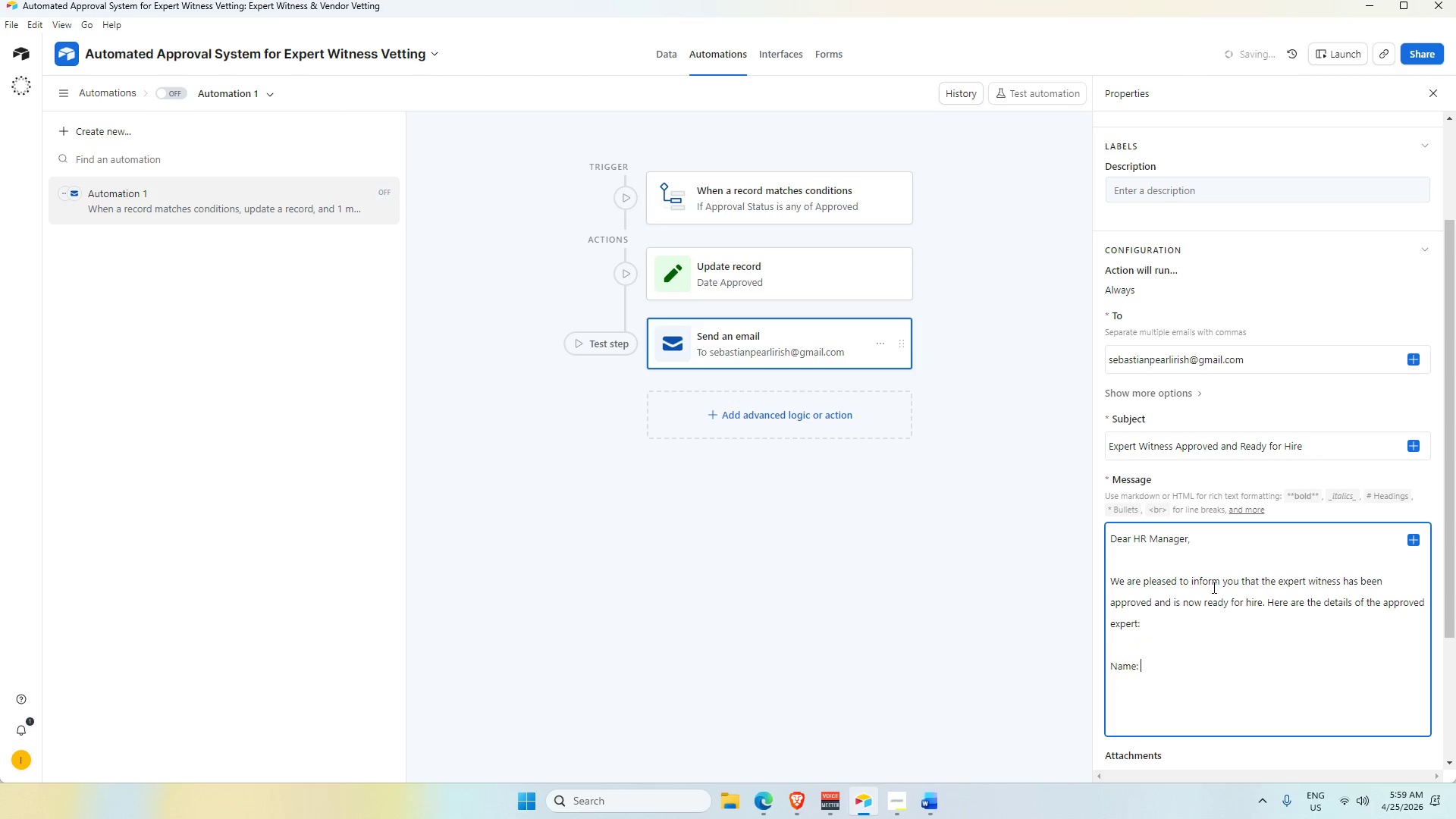 
left_click([1412, 534])
 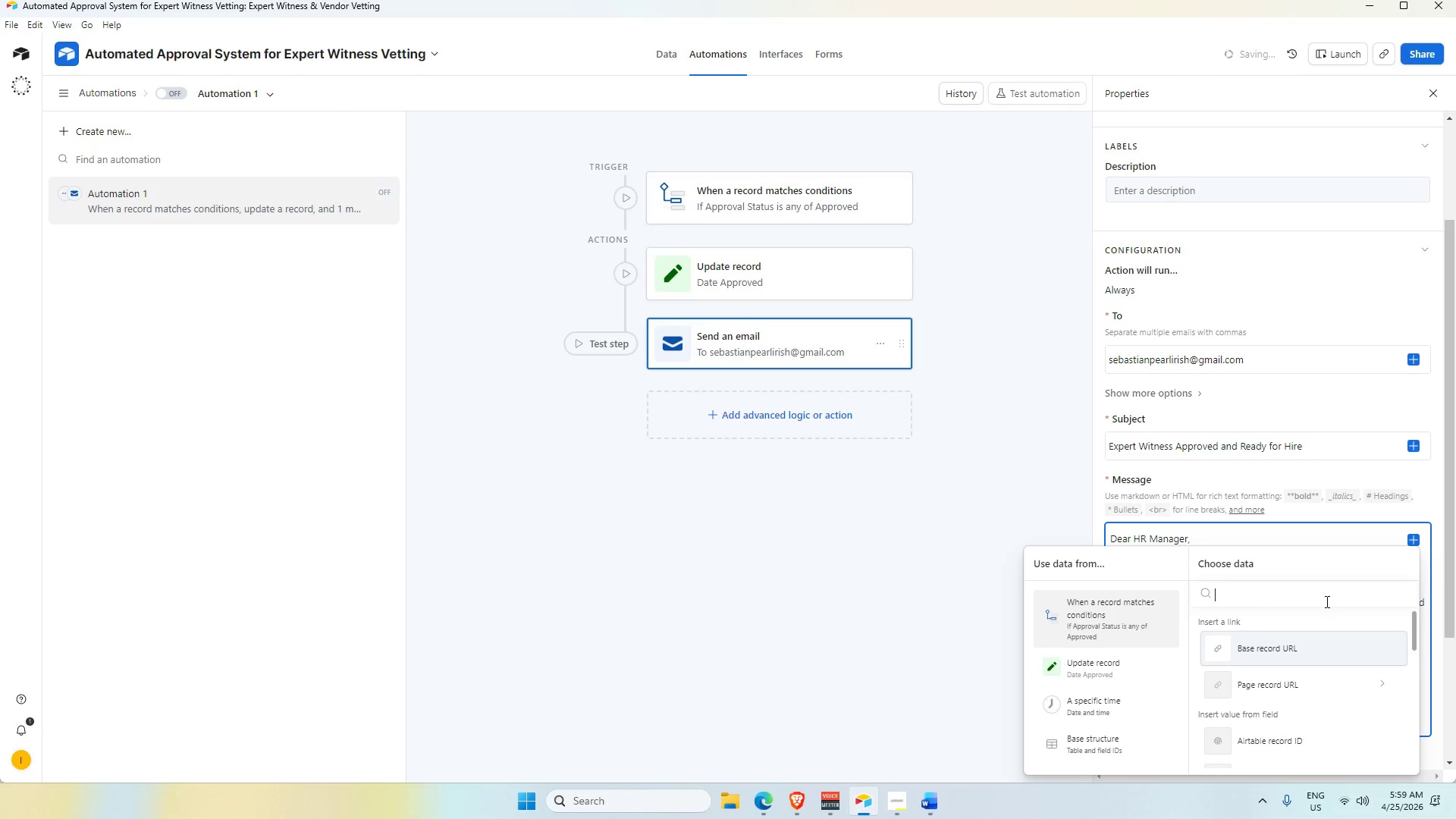 
type(witn)
 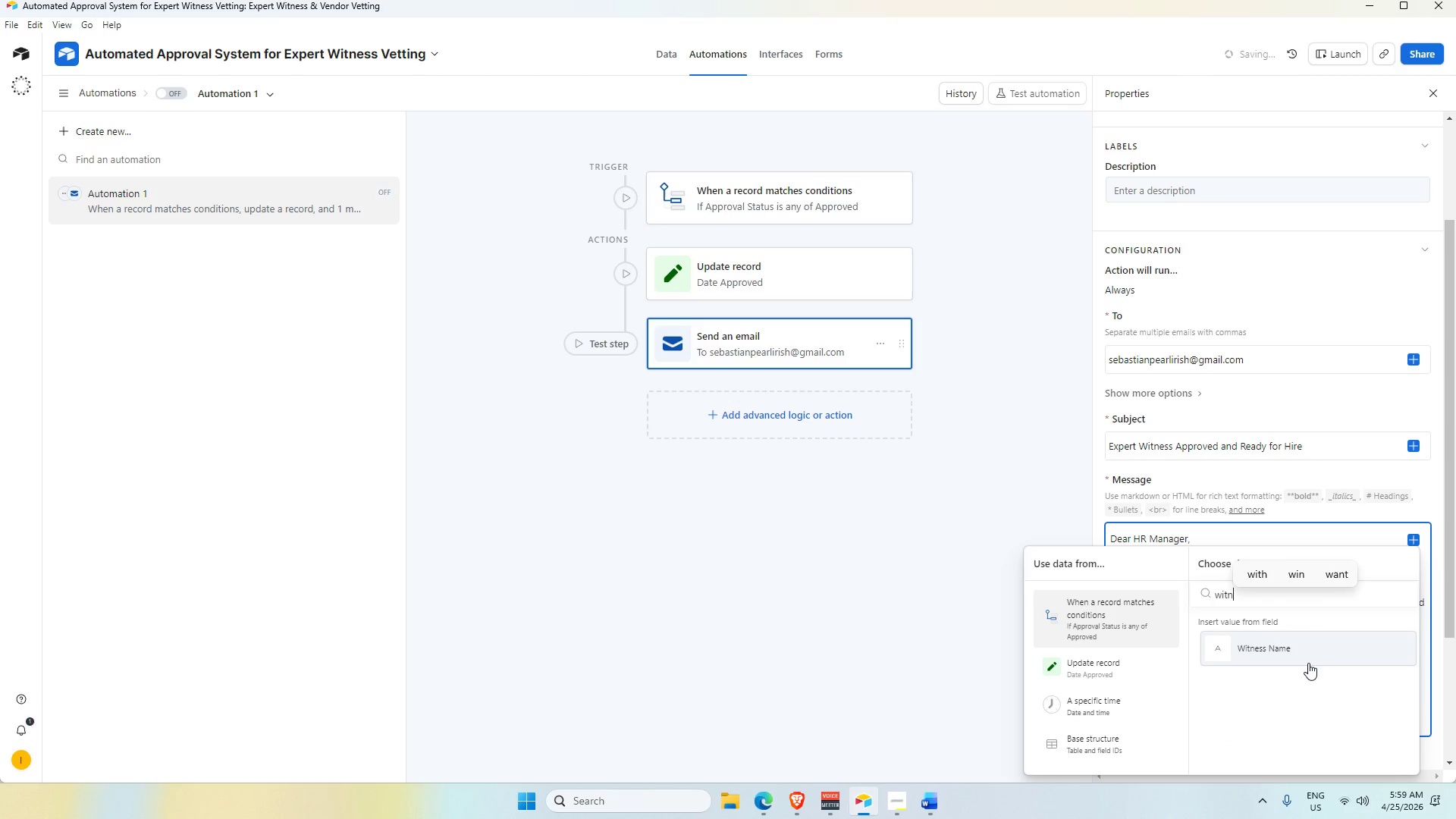 
left_click([1304, 657])
 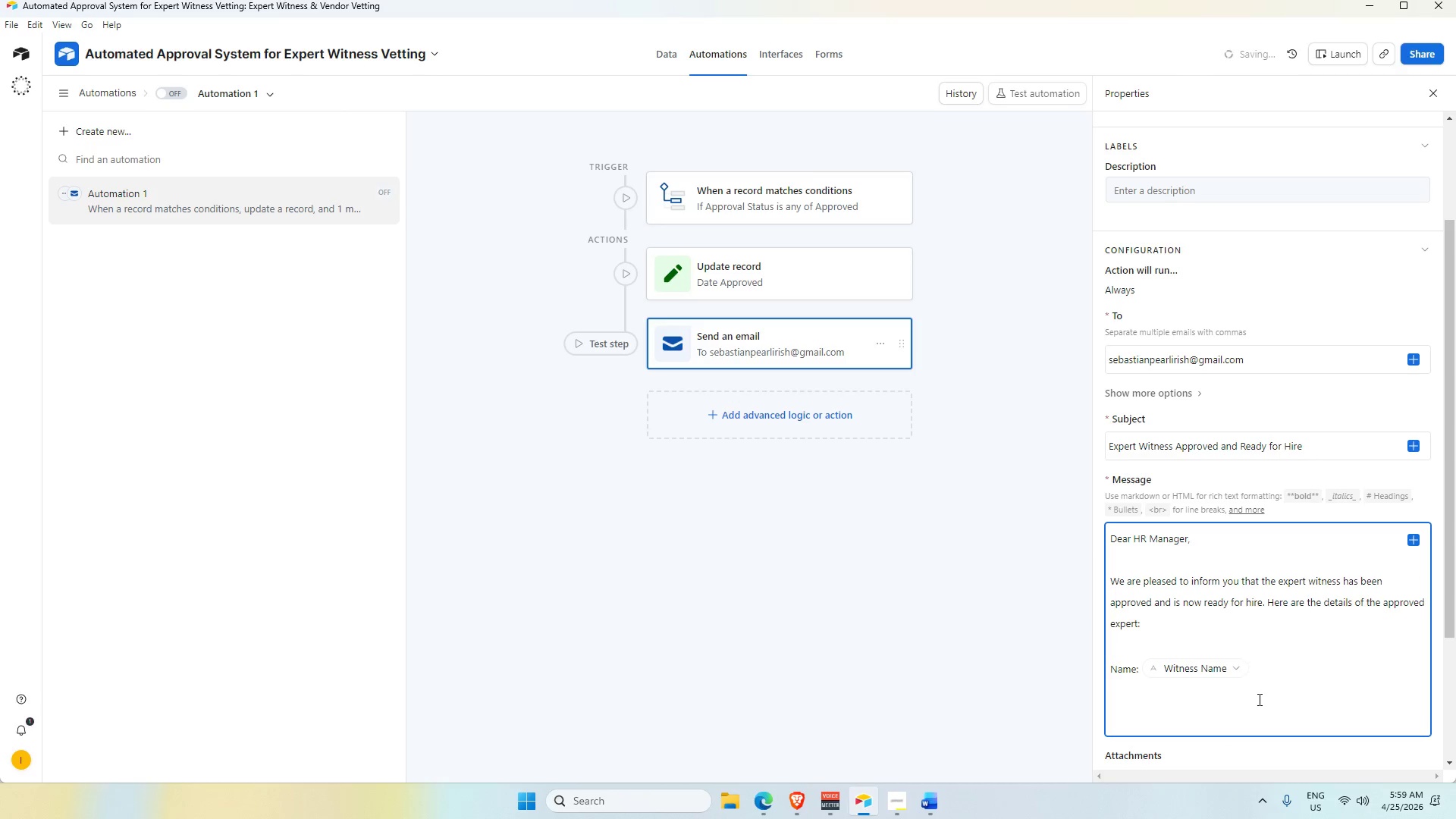 
wait(6.75)
 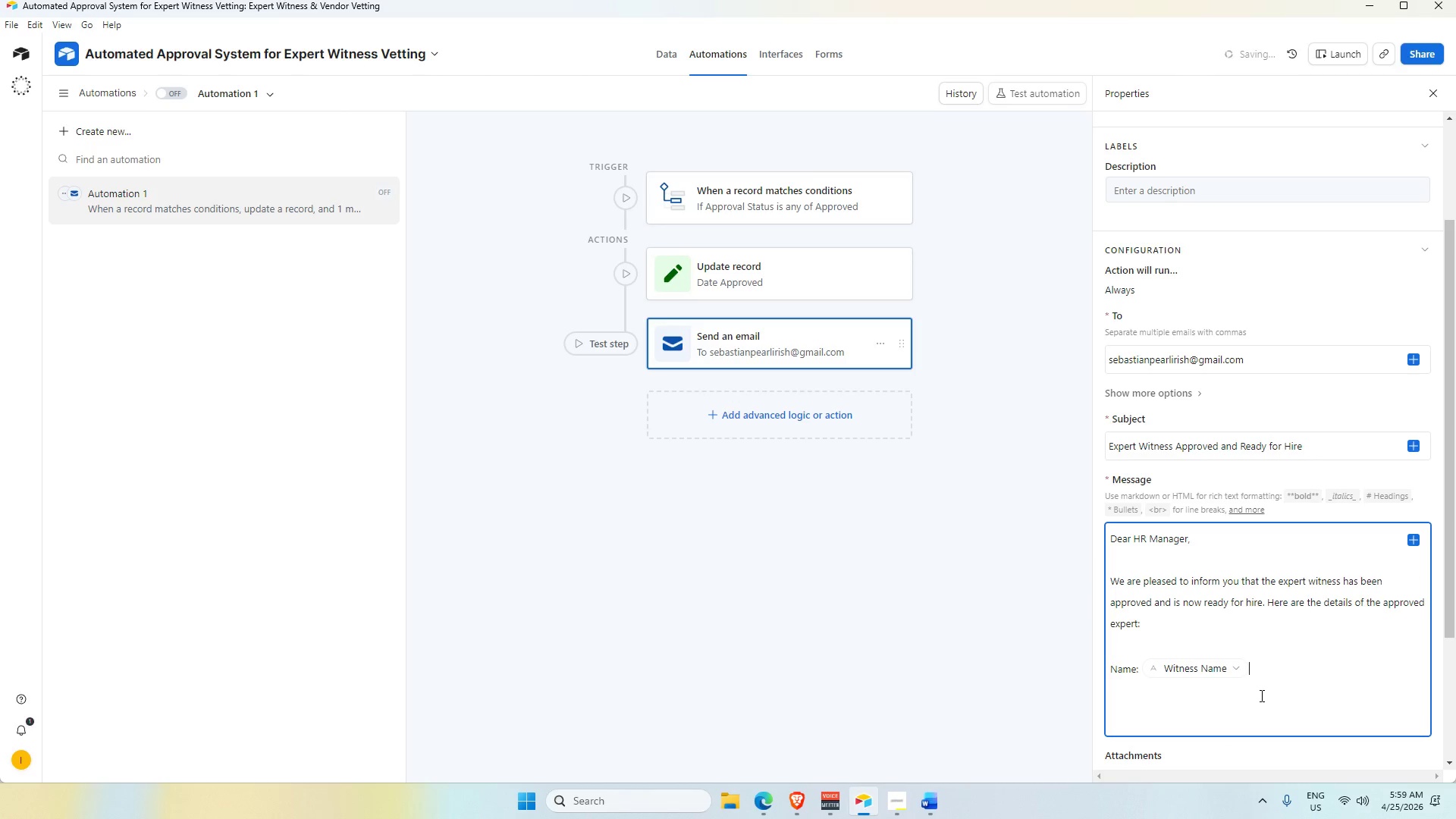 
key(Shift+ShiftRight)
 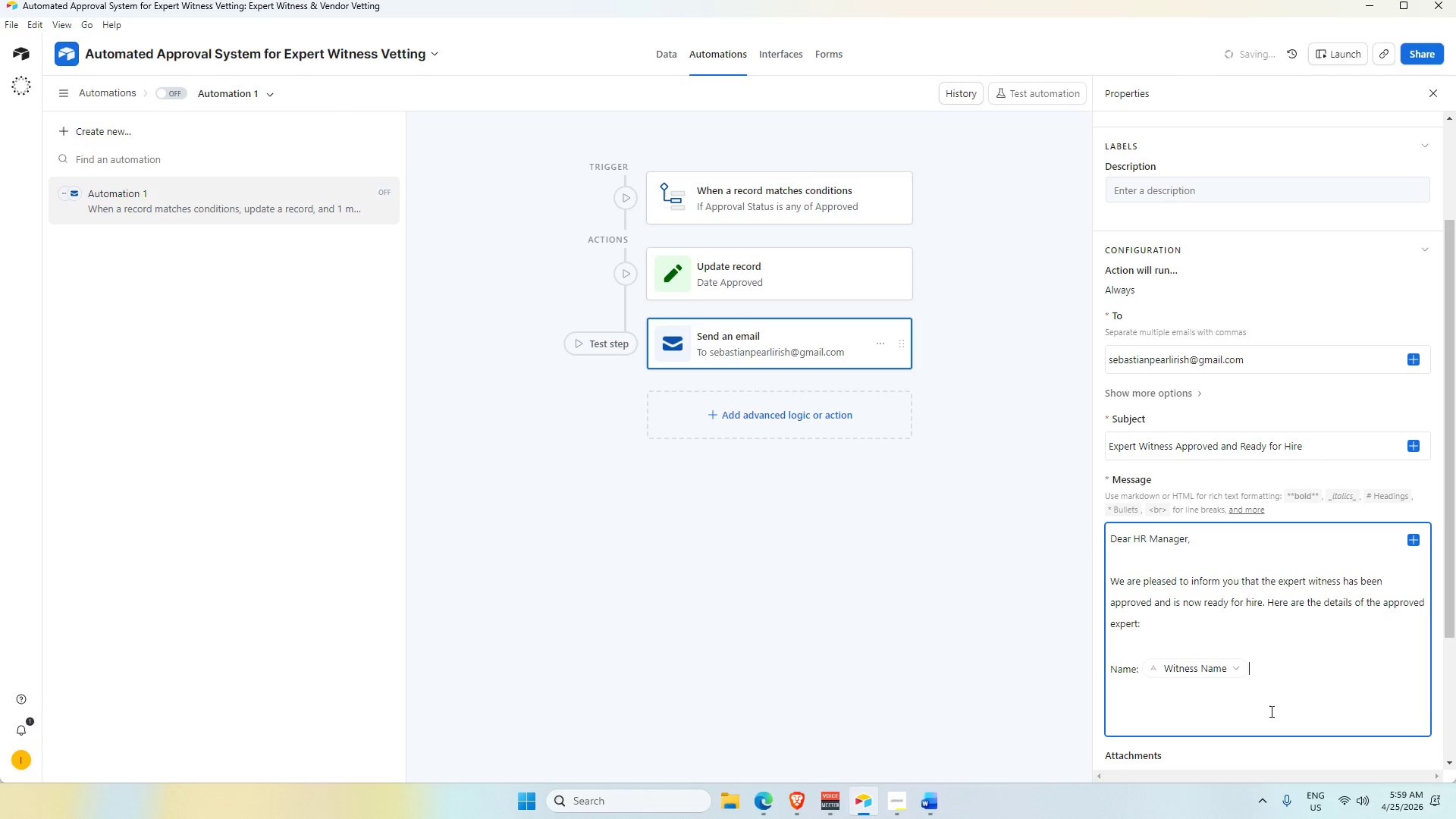 
key(Shift+Enter)
 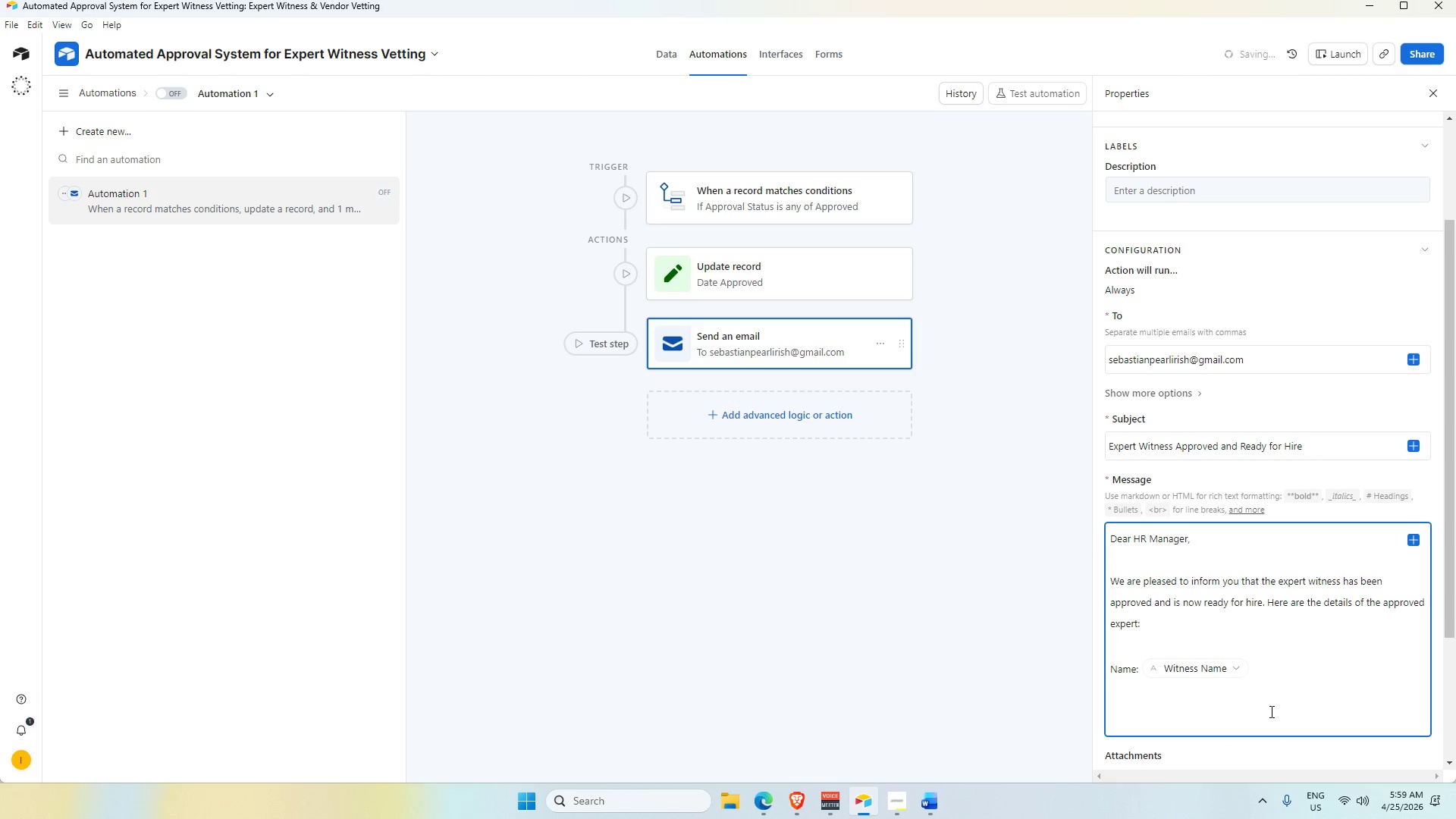 
type(Professional Specialty: )
 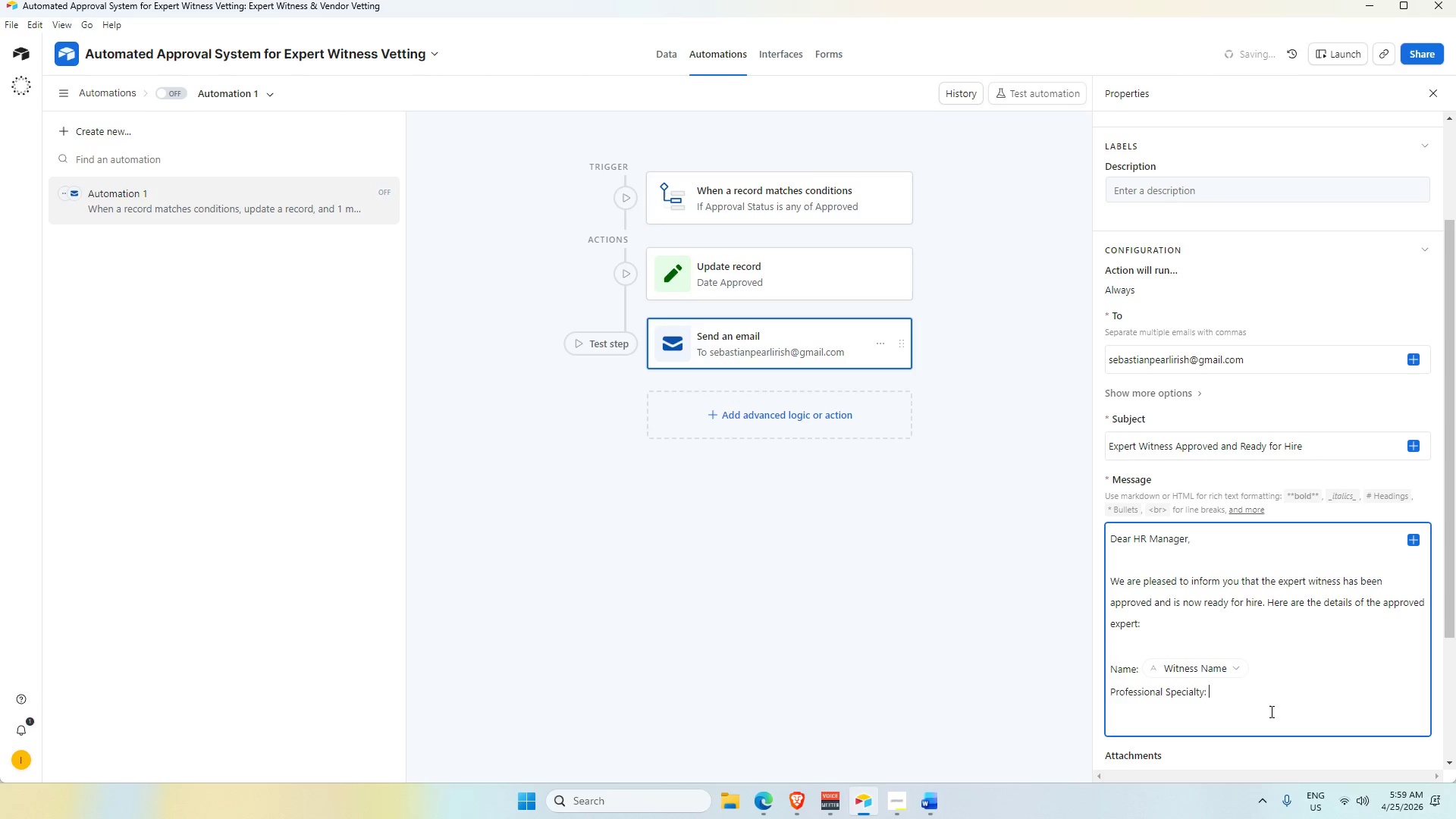 
left_click([1415, 536])
 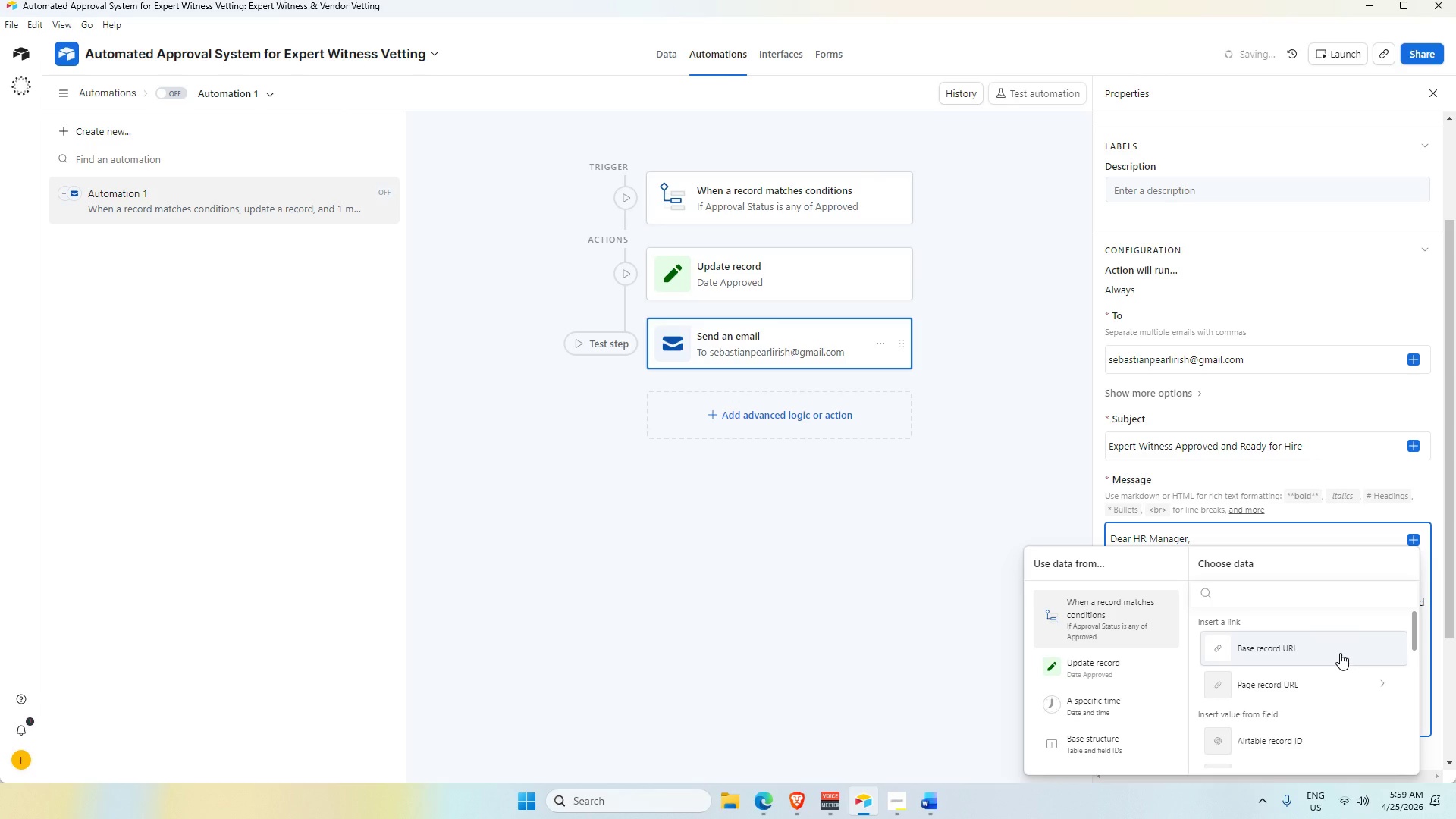 
scroll: coordinate [1316, 715], scroll_direction: down, amount: 2.0
 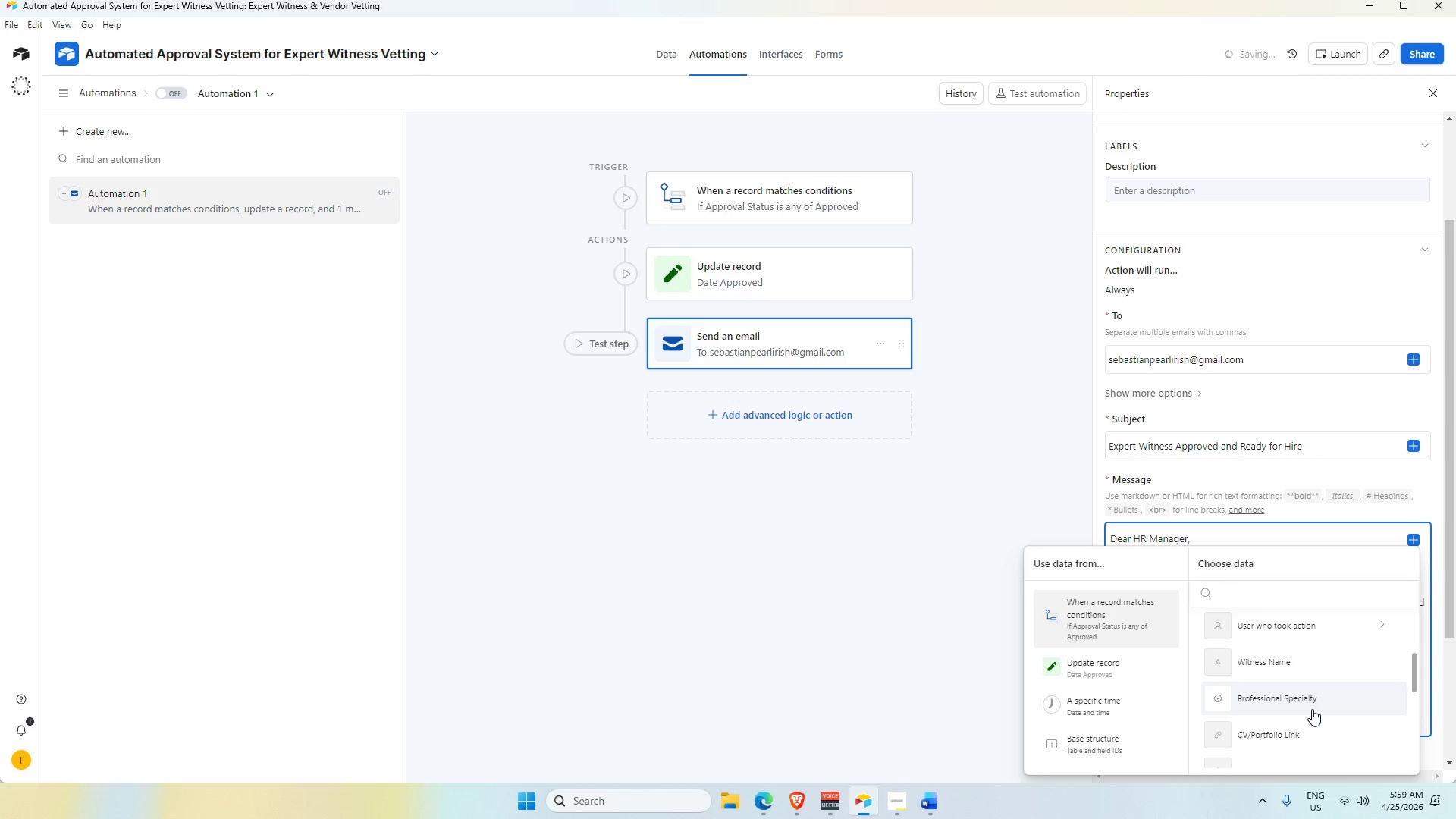 
left_click([1312, 705])
 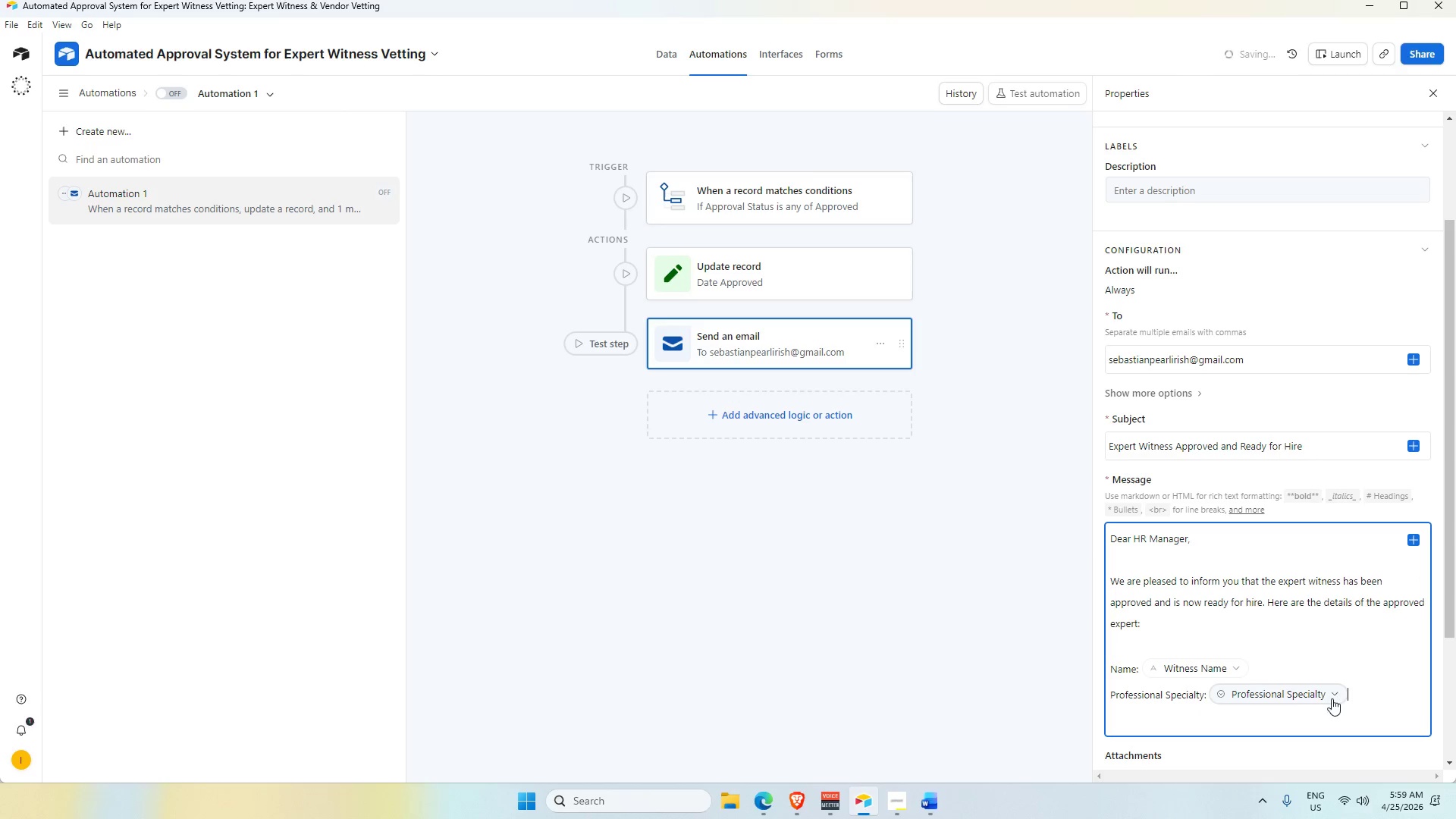 
wait(6.45)
 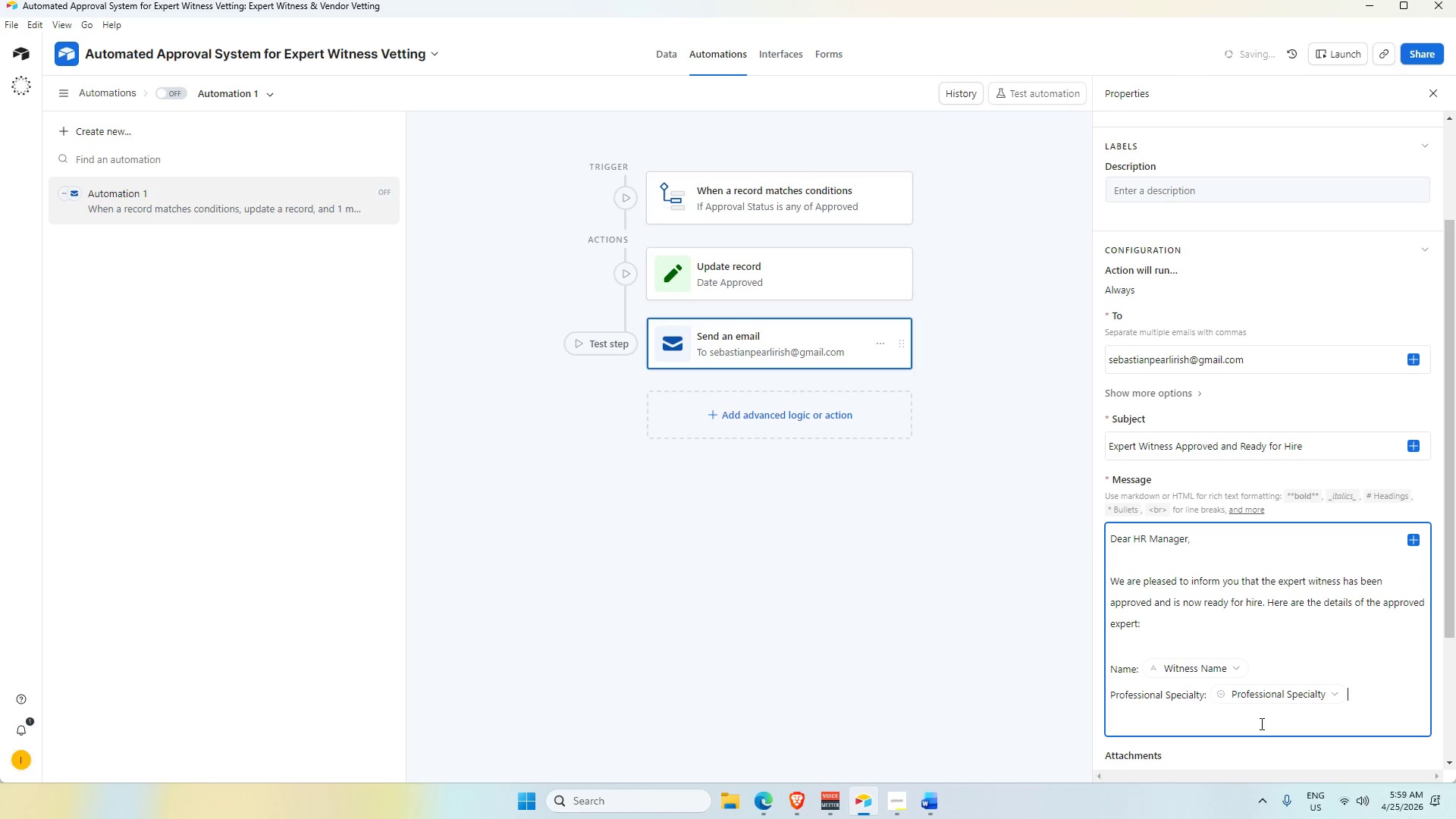 
key(Enter)
 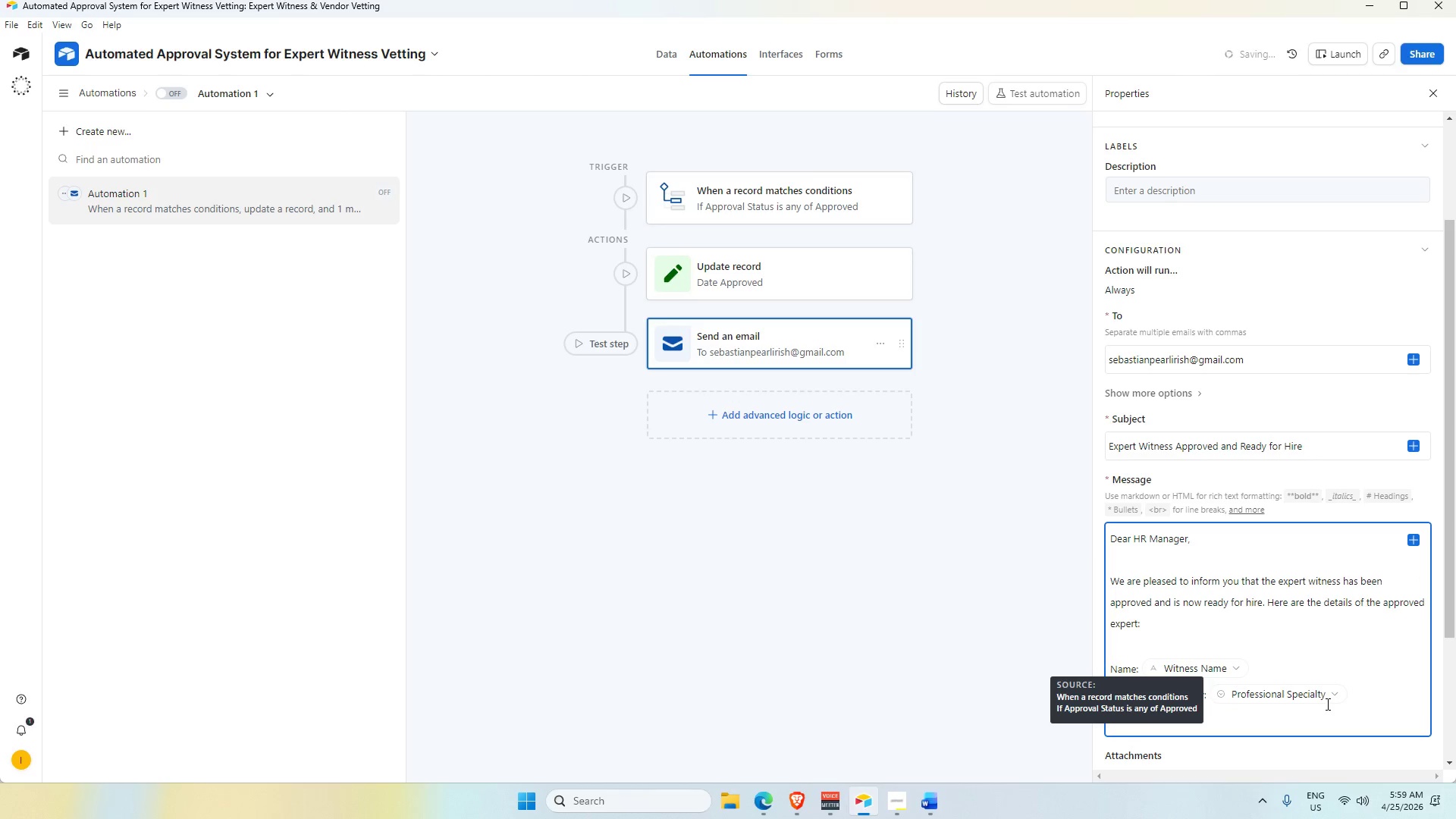 
key(Enter)
 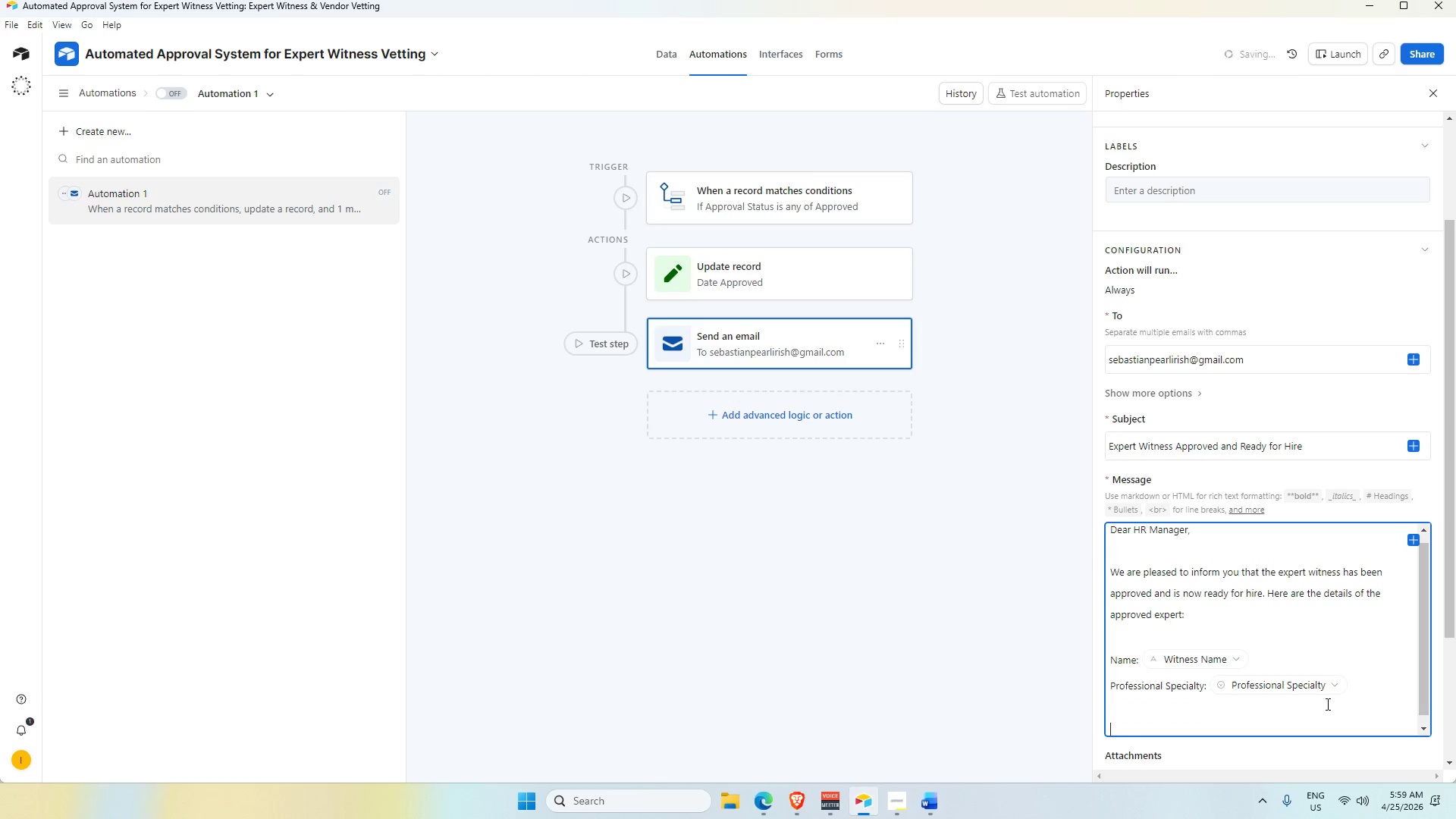 
key(Enter)
 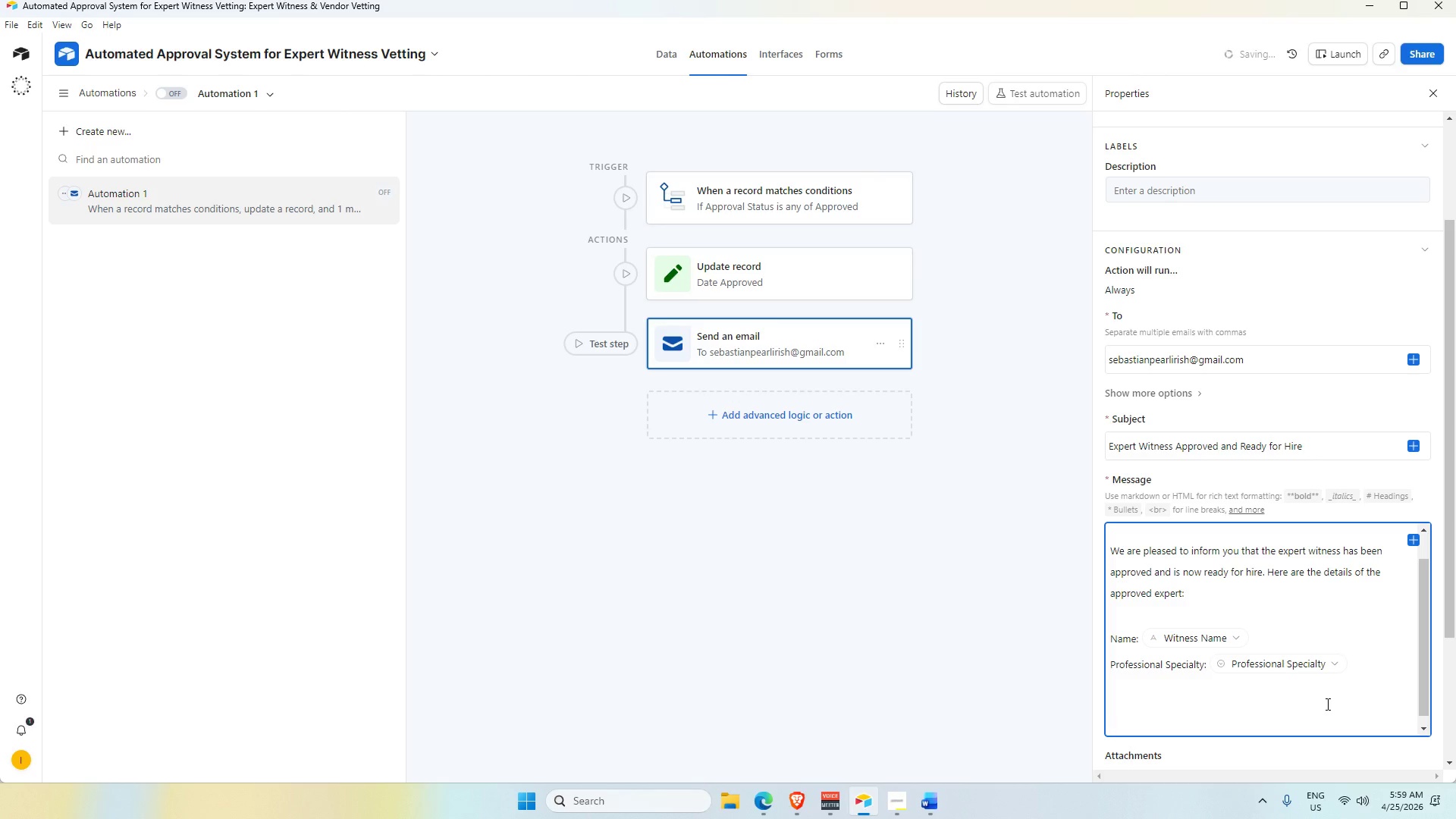 
key(Backspace)
 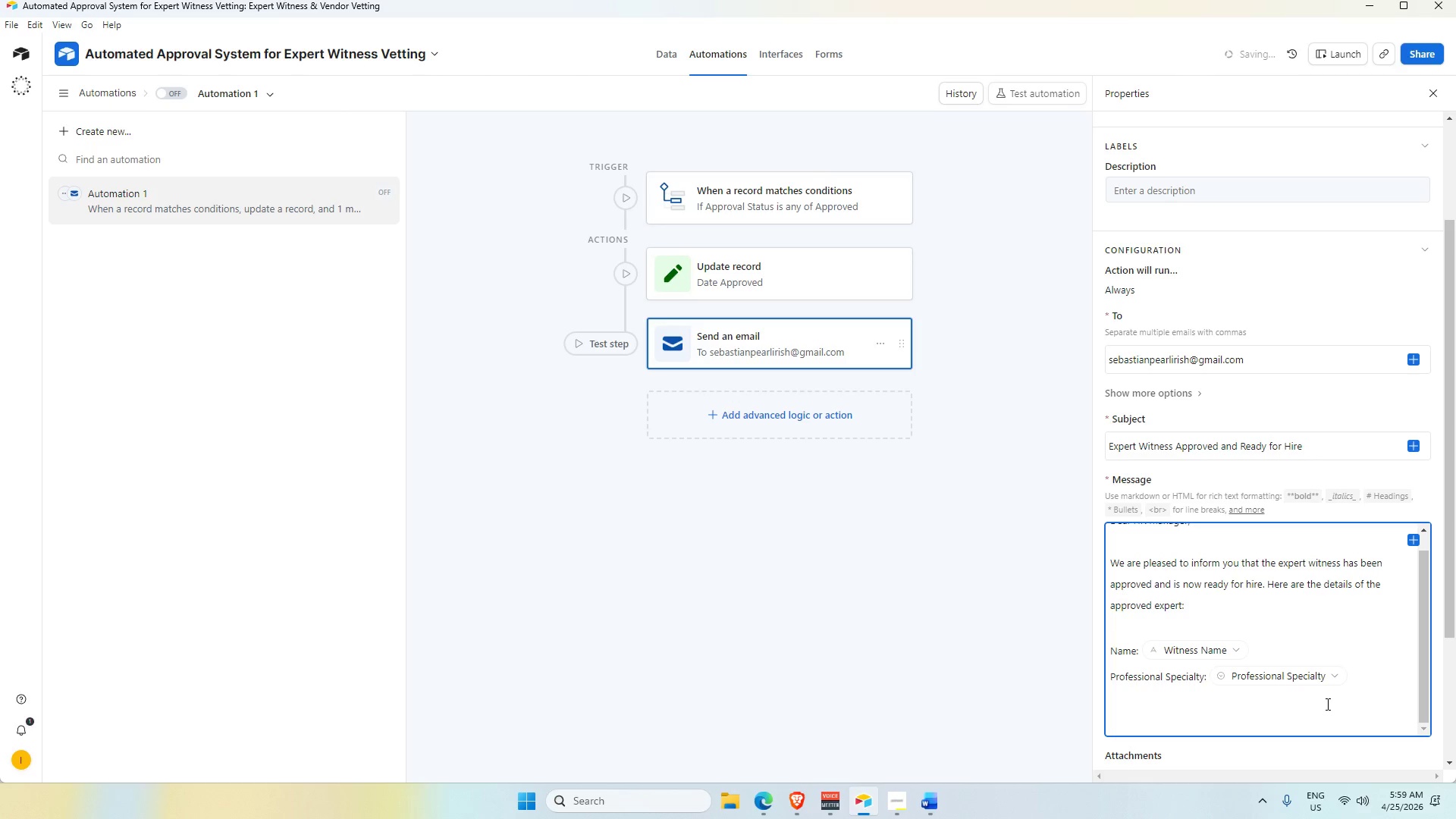 
key(Backspace)
 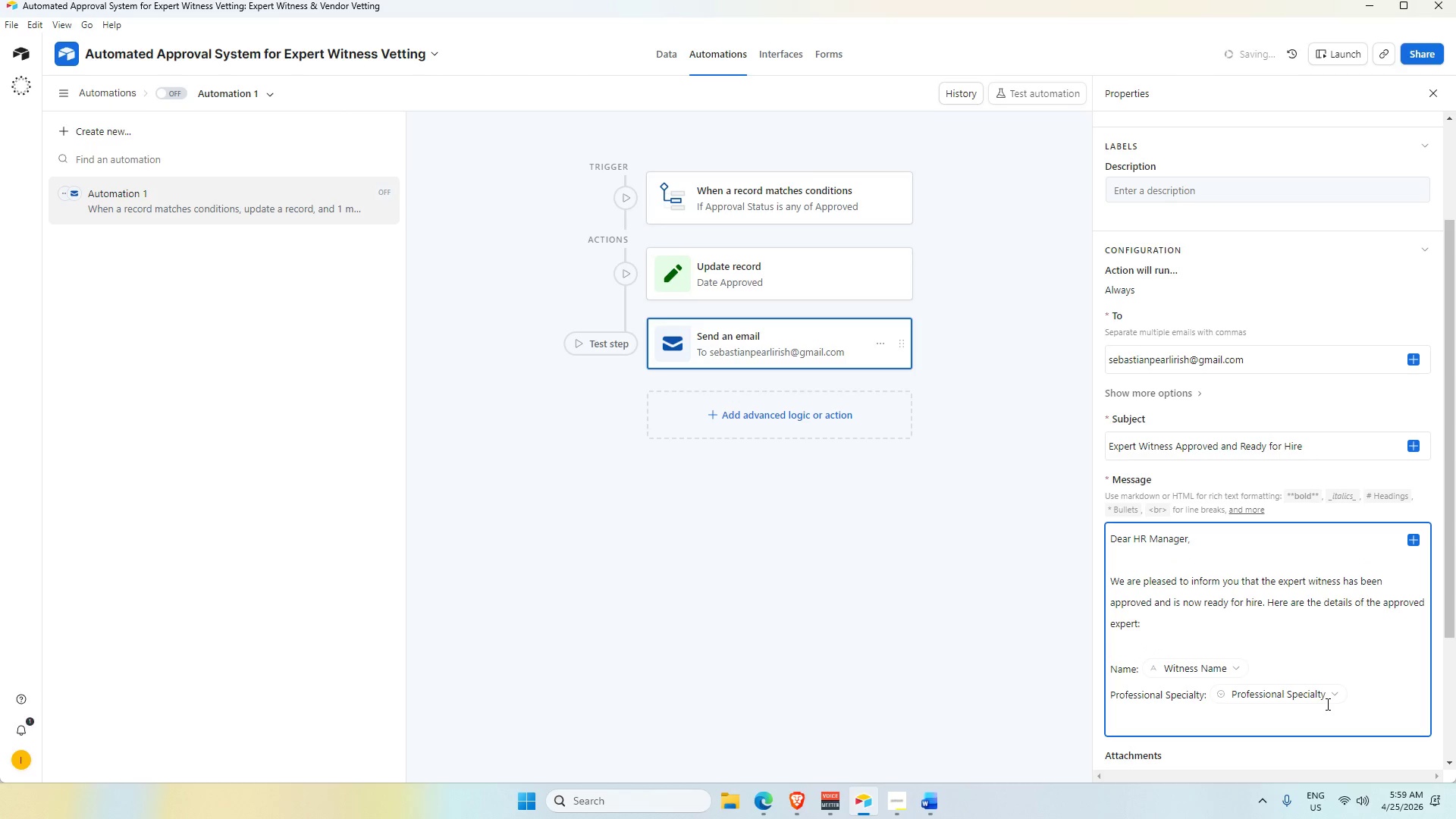 
key(Enter)
 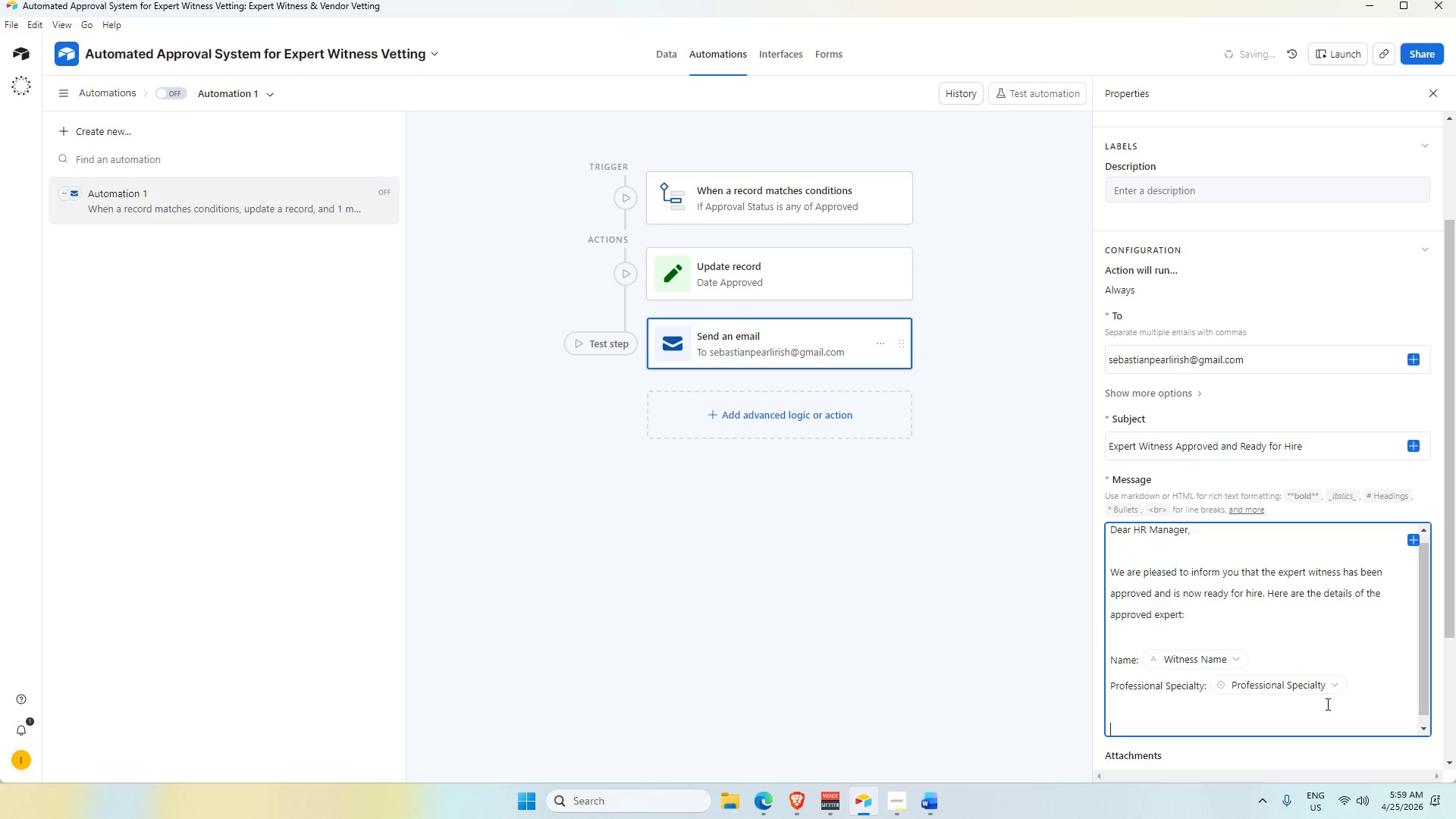 
type(Best Regards,)
 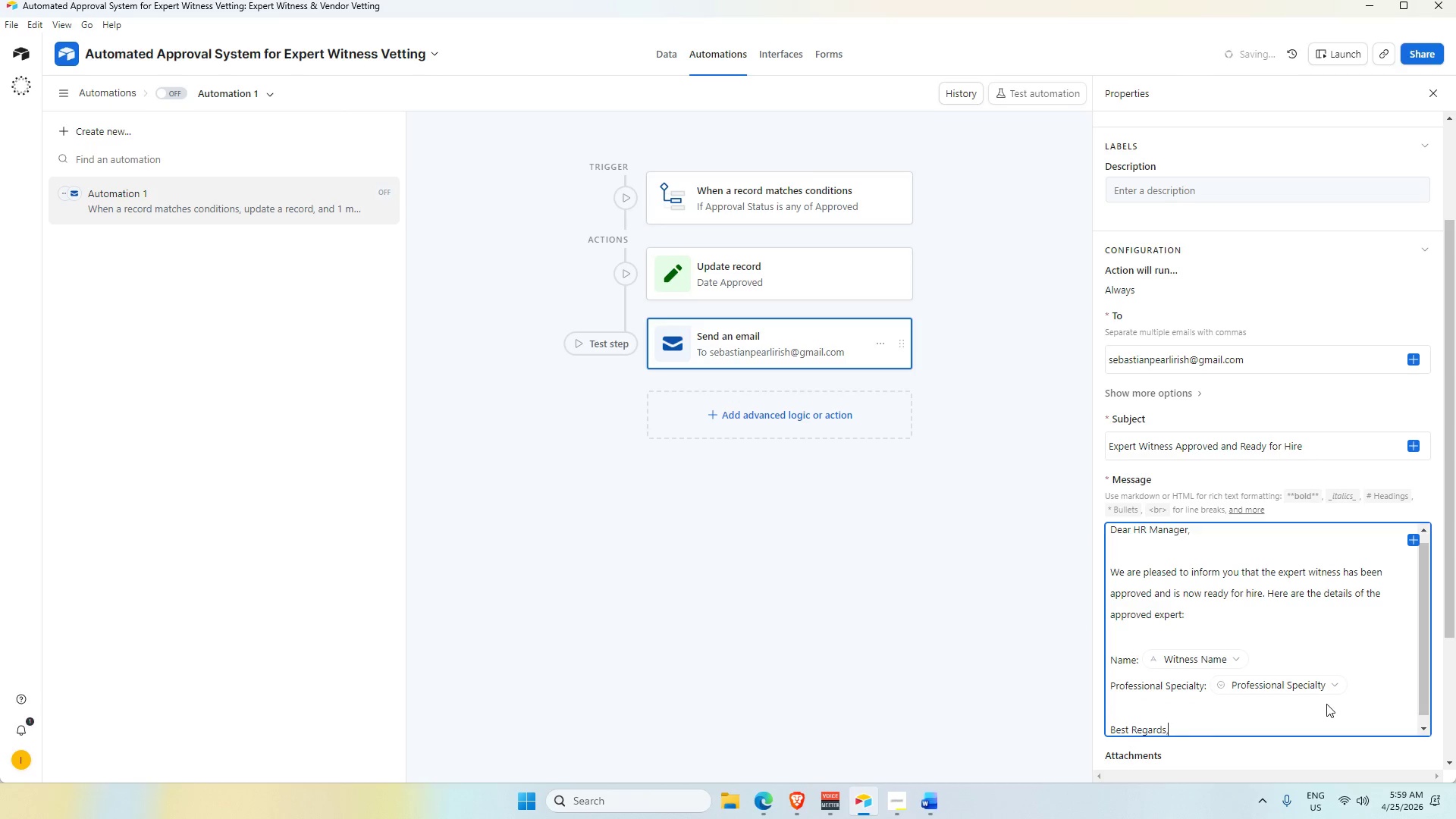 
key(Enter)
 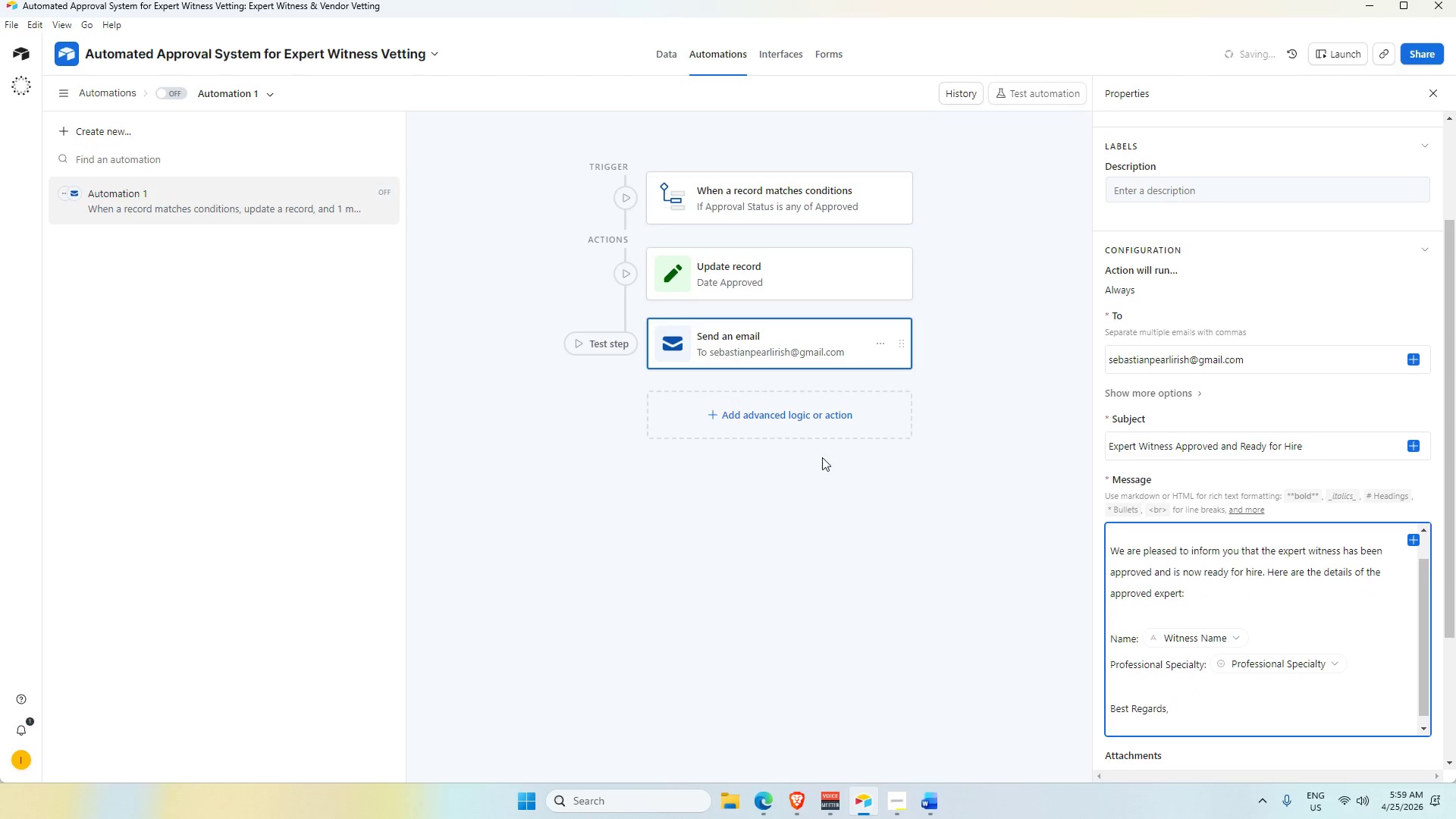 
key(Alt+Tab)
 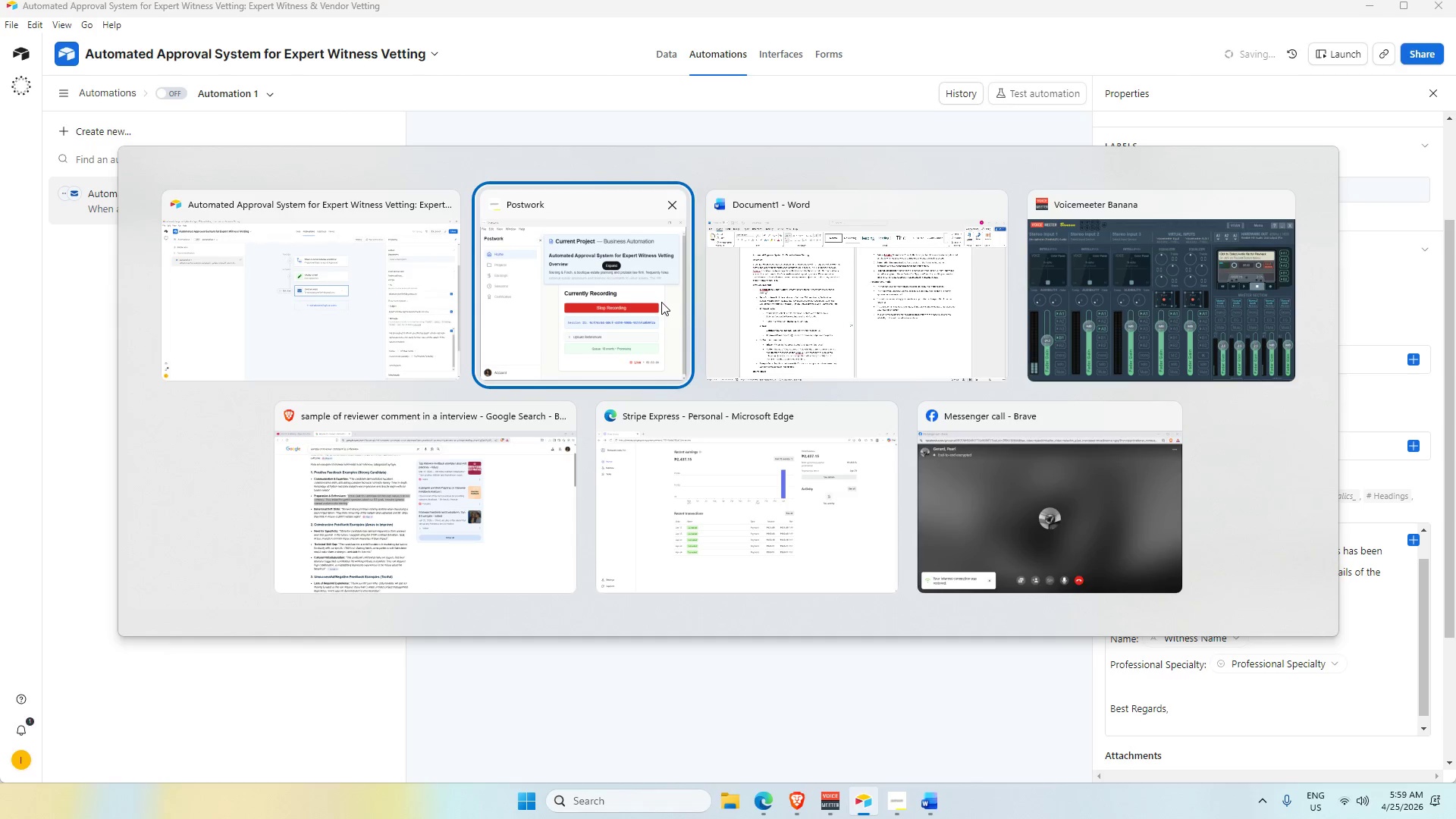 
key(Alt+Tab)
 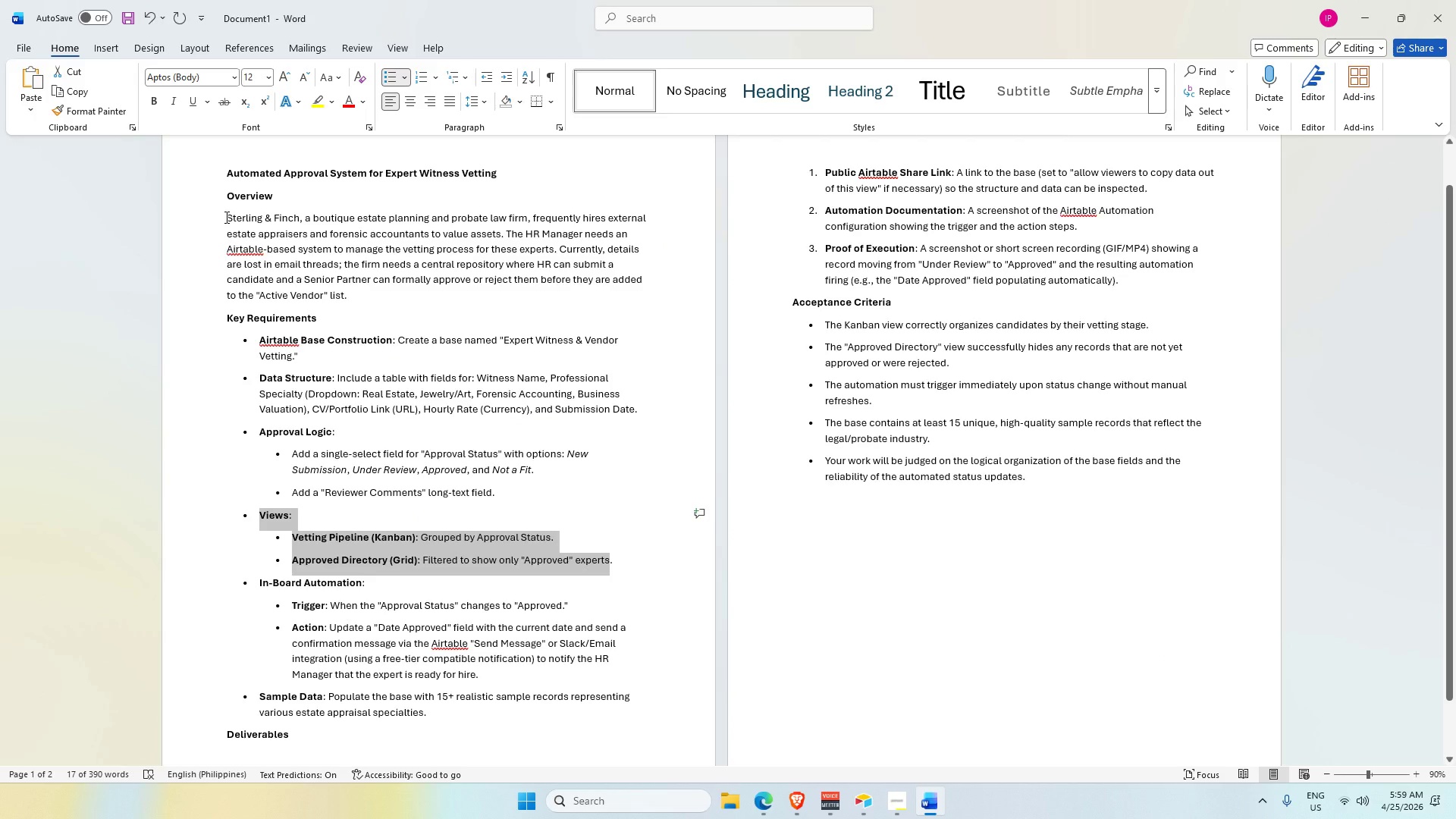 
wait(8.48)
 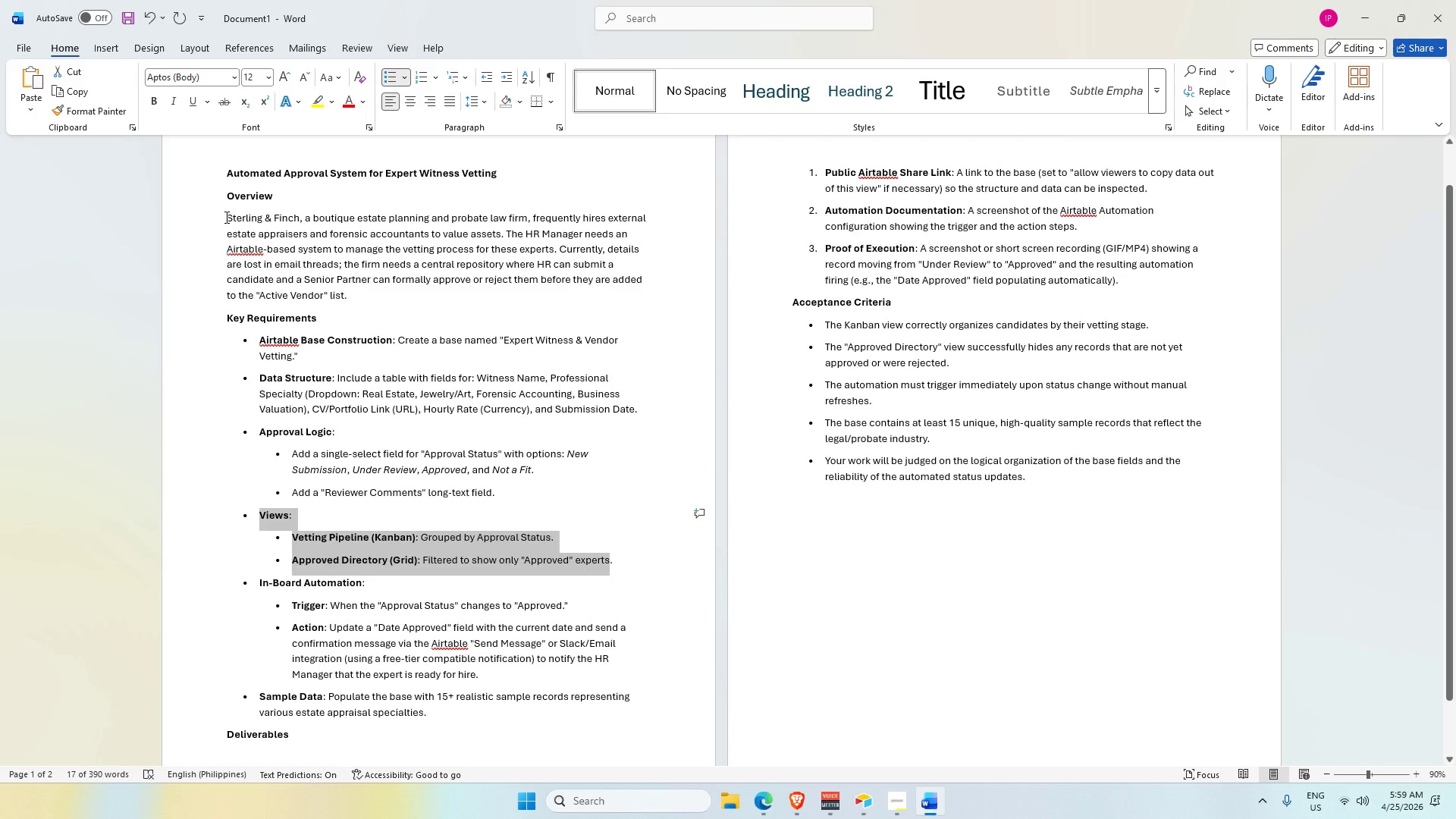 
key(Alt+AltLeft)
 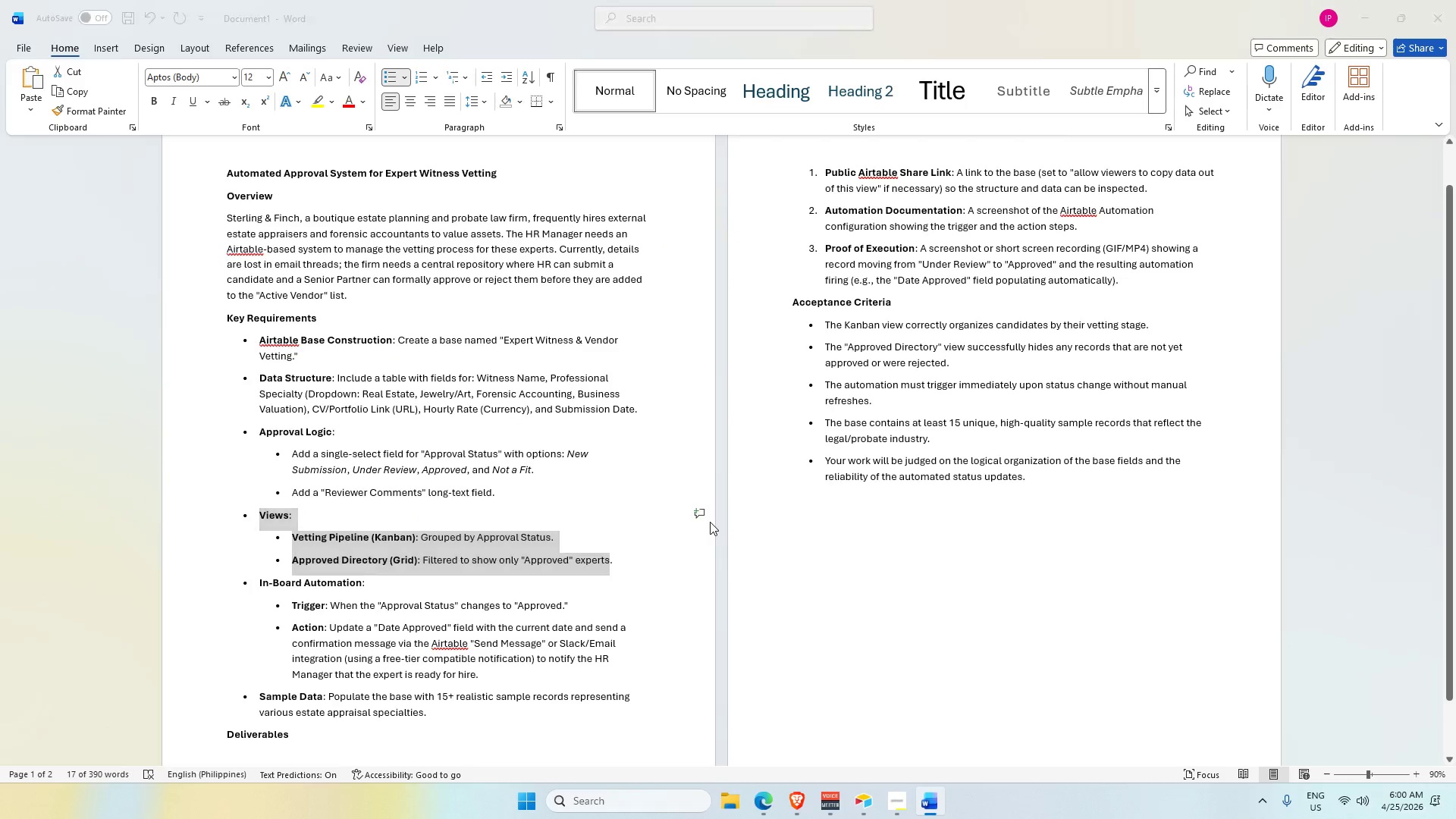 
key(Alt+Tab)
 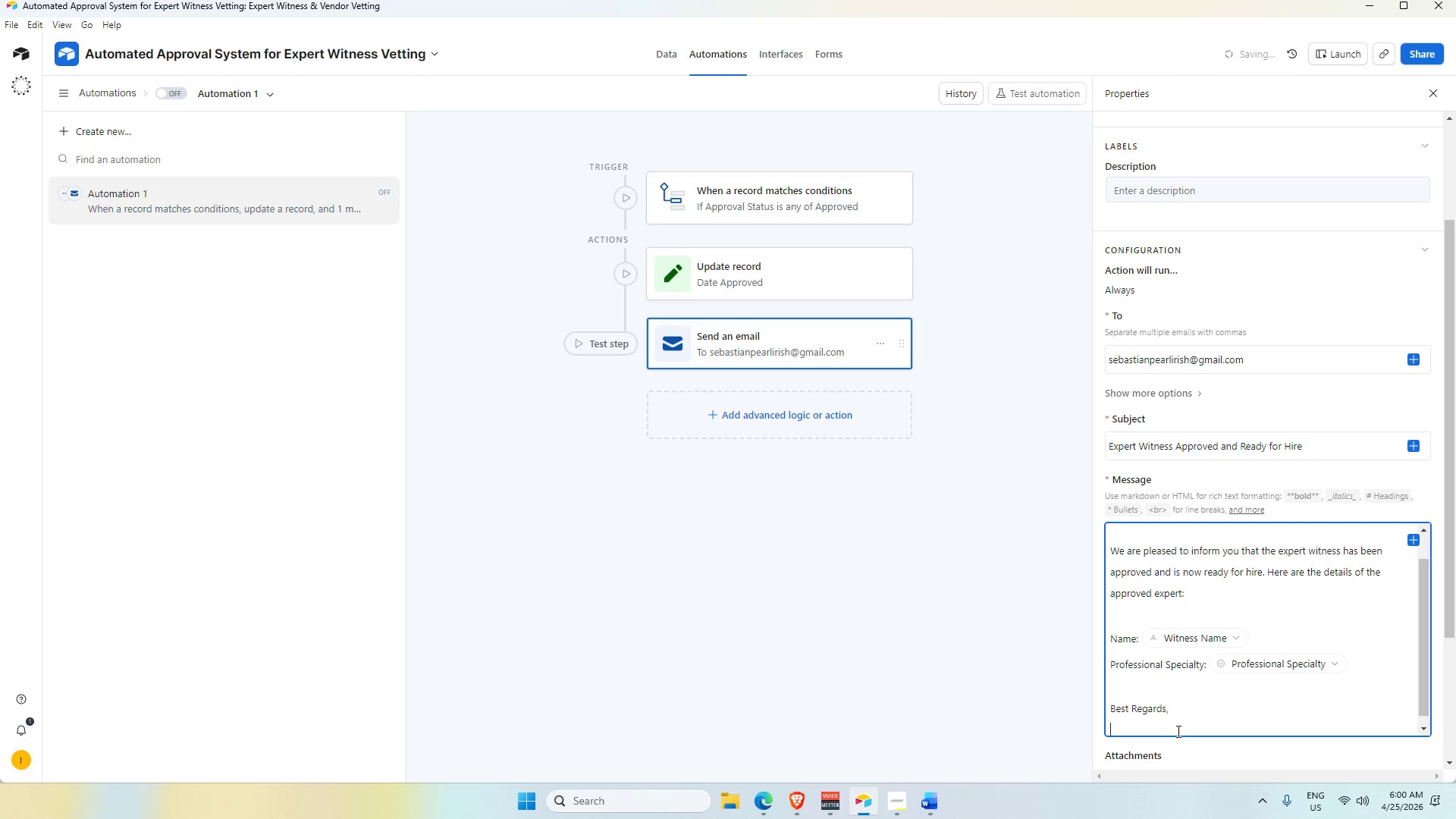 
left_click_drag(start_coordinate=[1187, 711], to_coordinate=[1093, 764])
 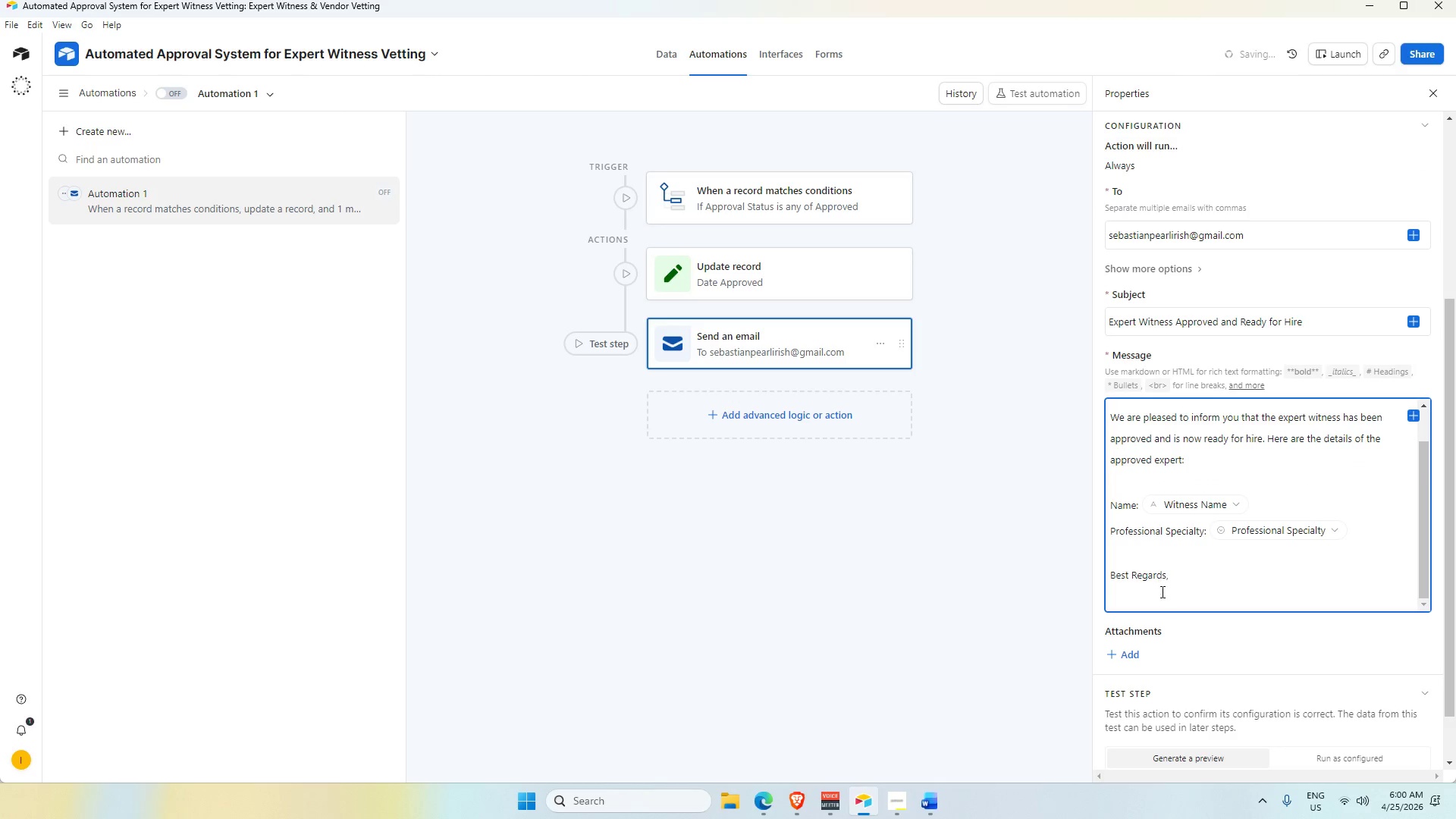 
left_click_drag(start_coordinate=[1171, 598], to_coordinate=[1100, 567])
 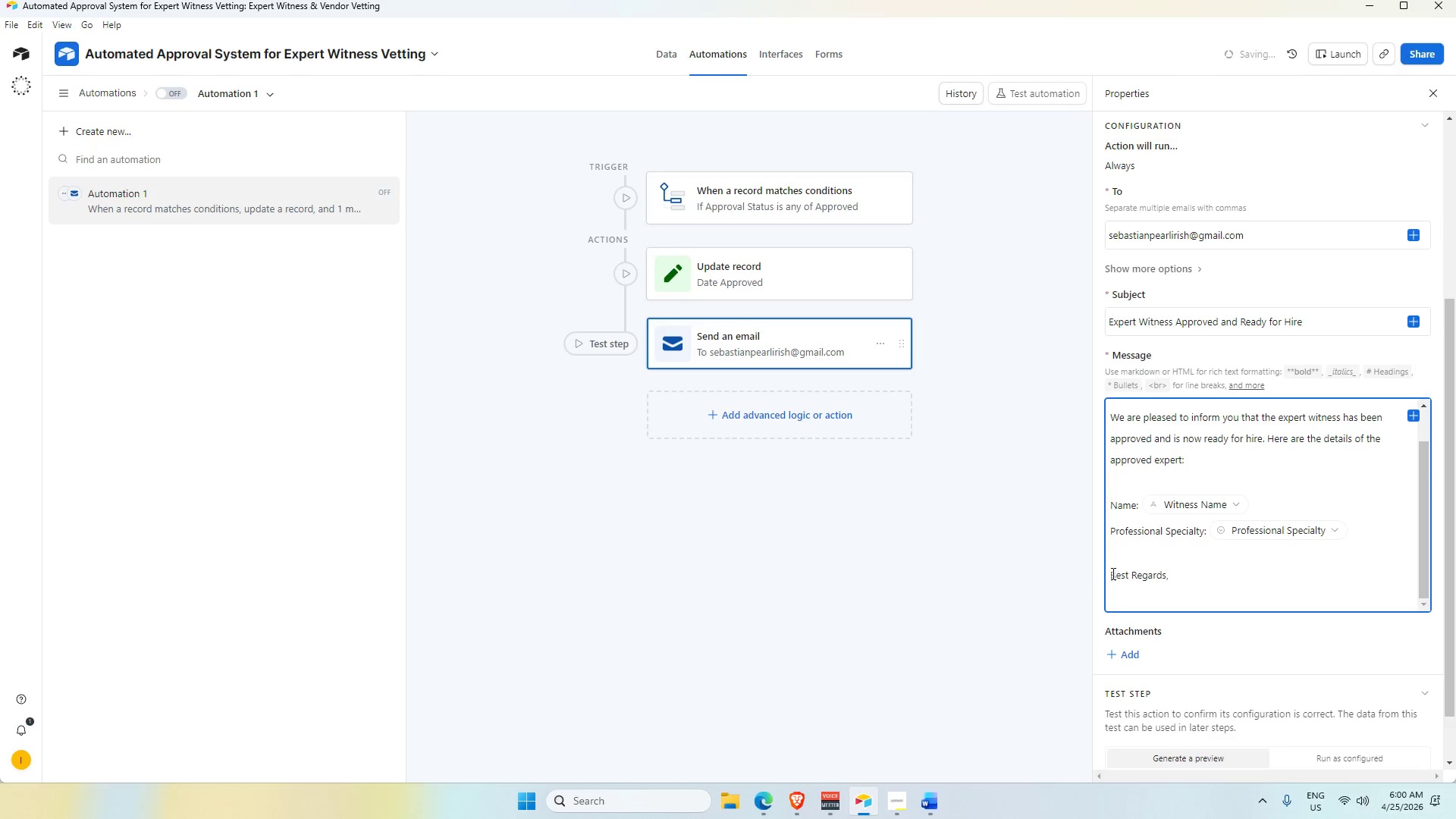 
left_click_drag(start_coordinate=[1112, 573], to_coordinate=[1207, 638])
 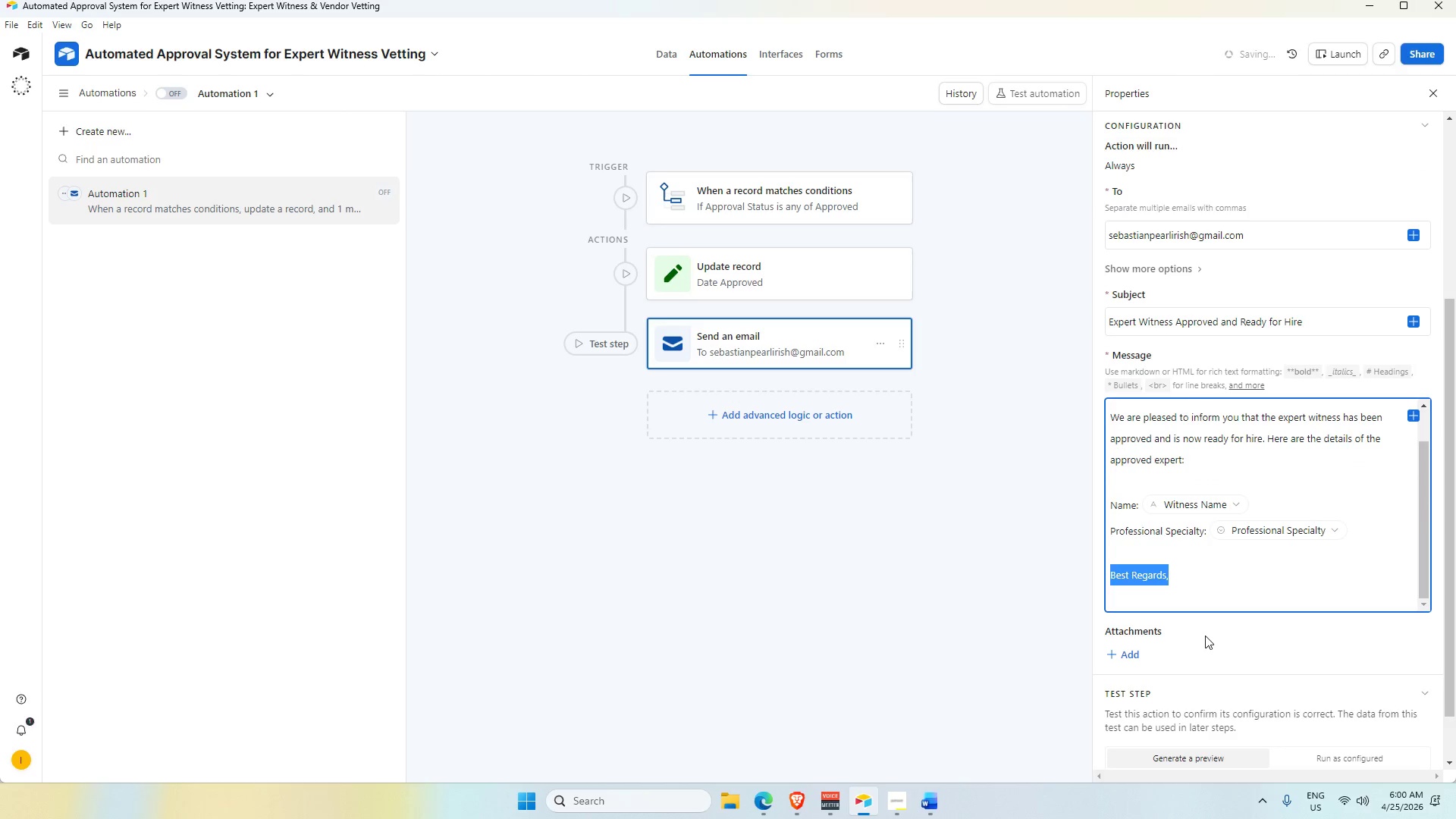 
key(Backspace)
 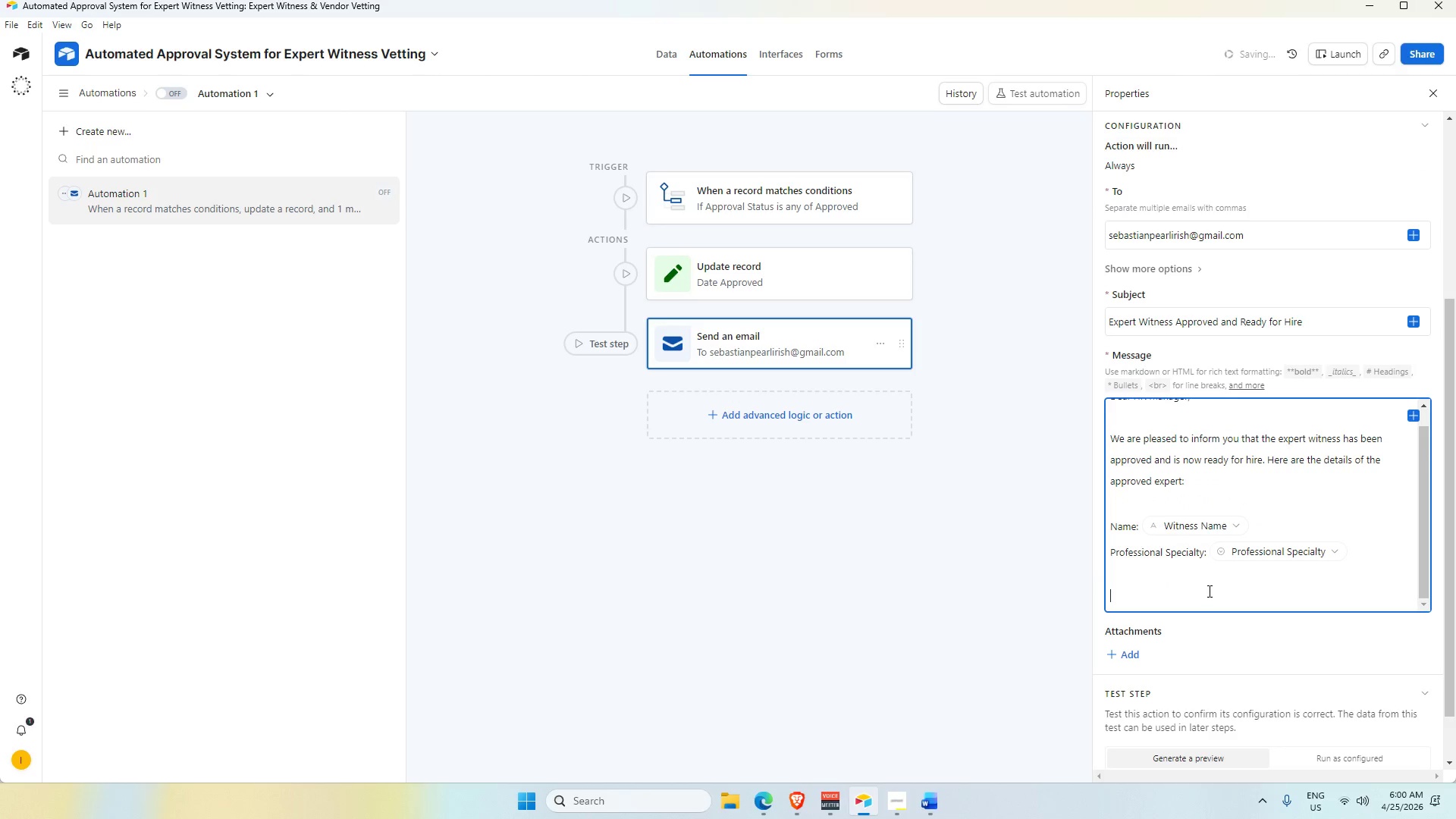 
key(Backspace)
 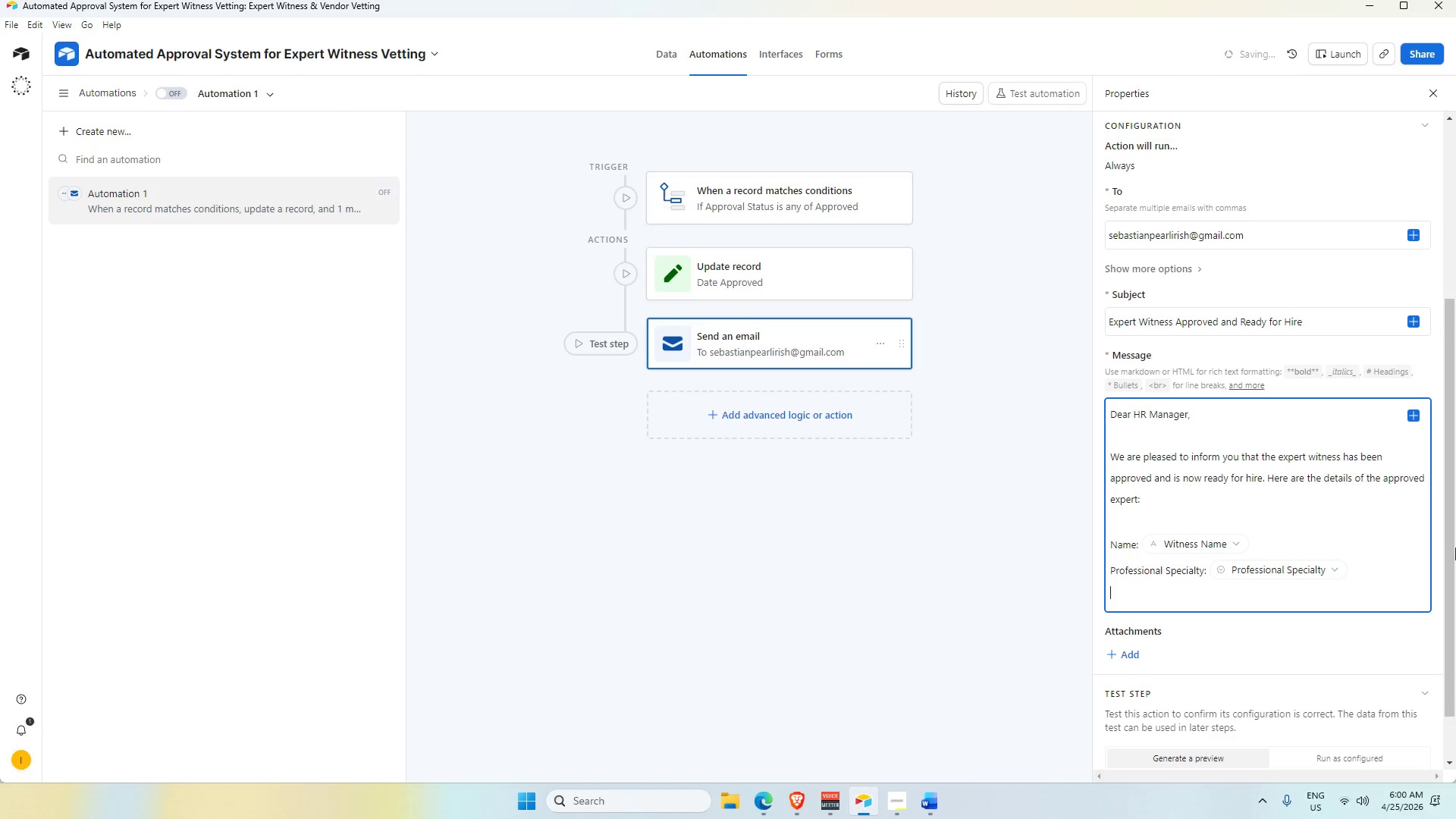 
left_click([1385, 549])
 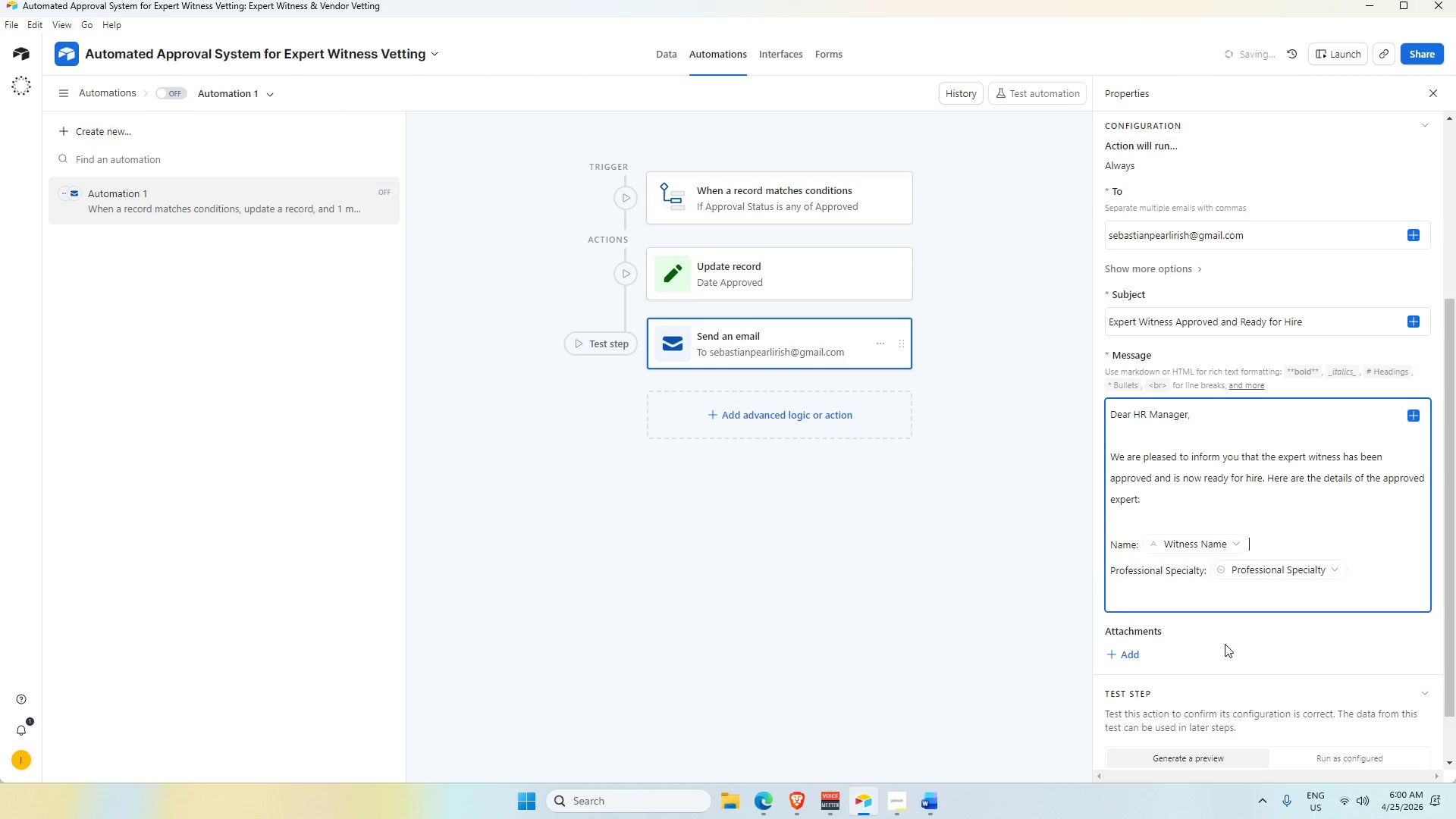 
scroll: coordinate [1051, 622], scroll_direction: up, amount: 2.0
 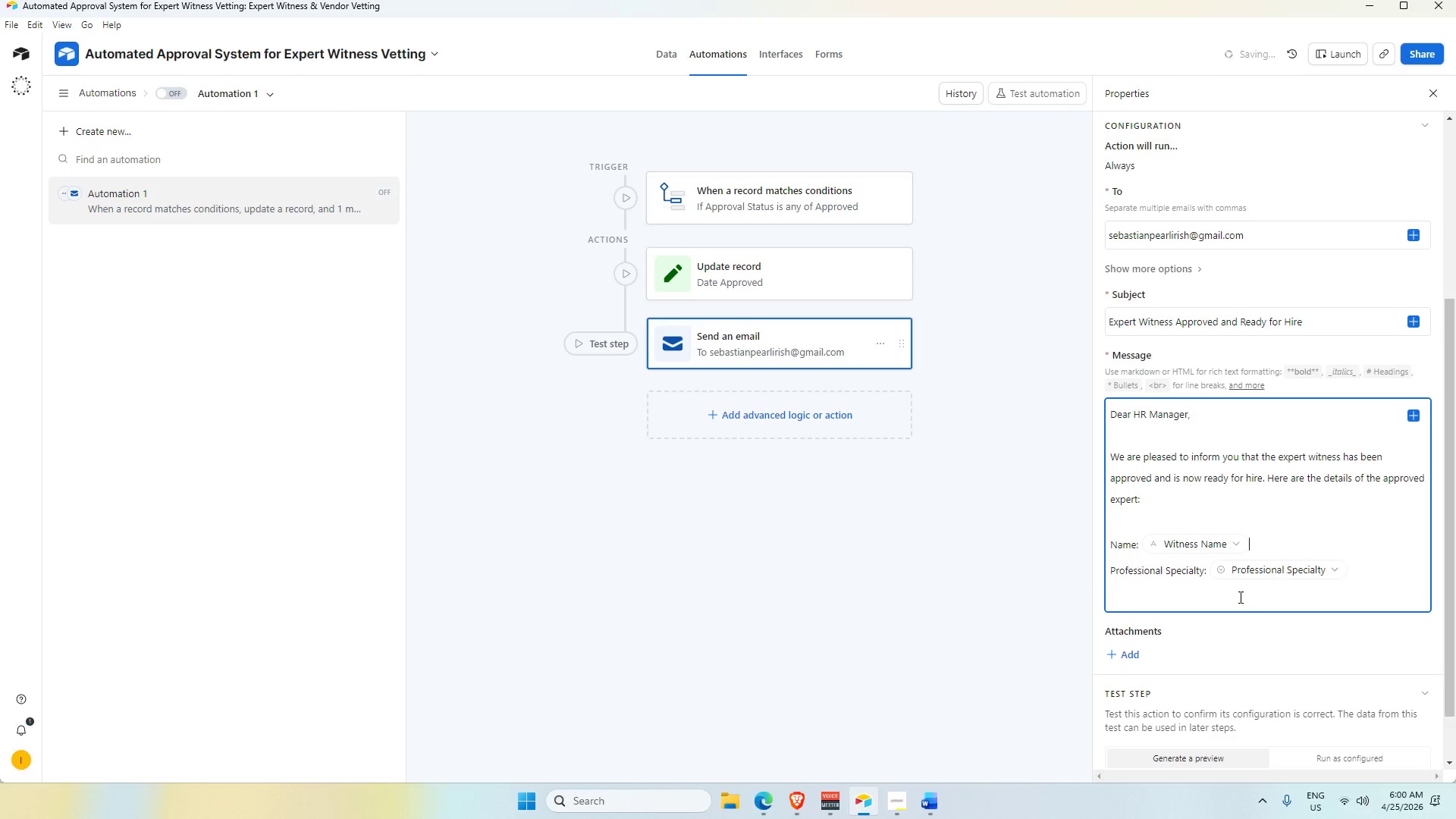 
left_click([1223, 597])
 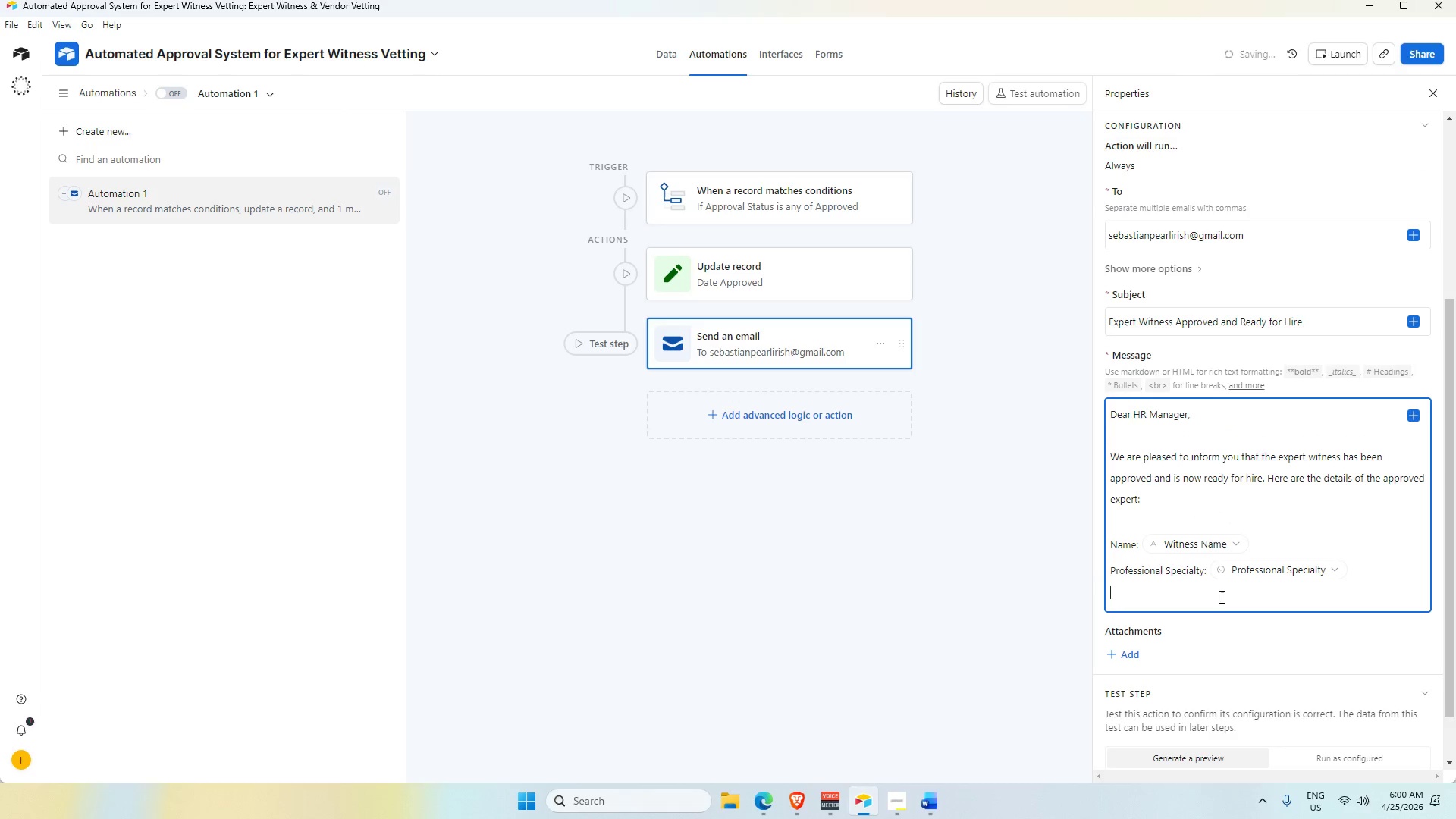 
key(Enter)
 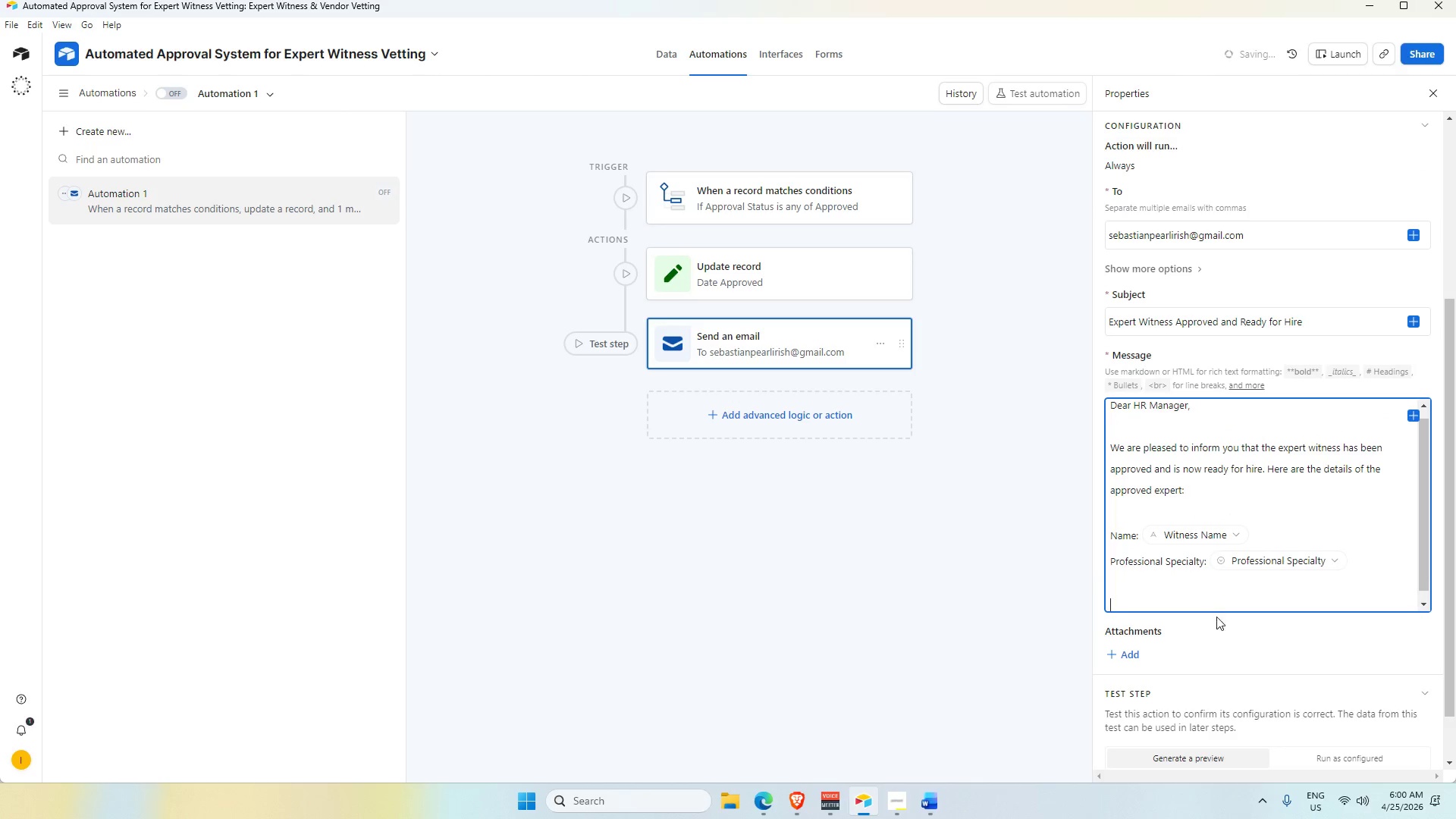 
key(Enter)
 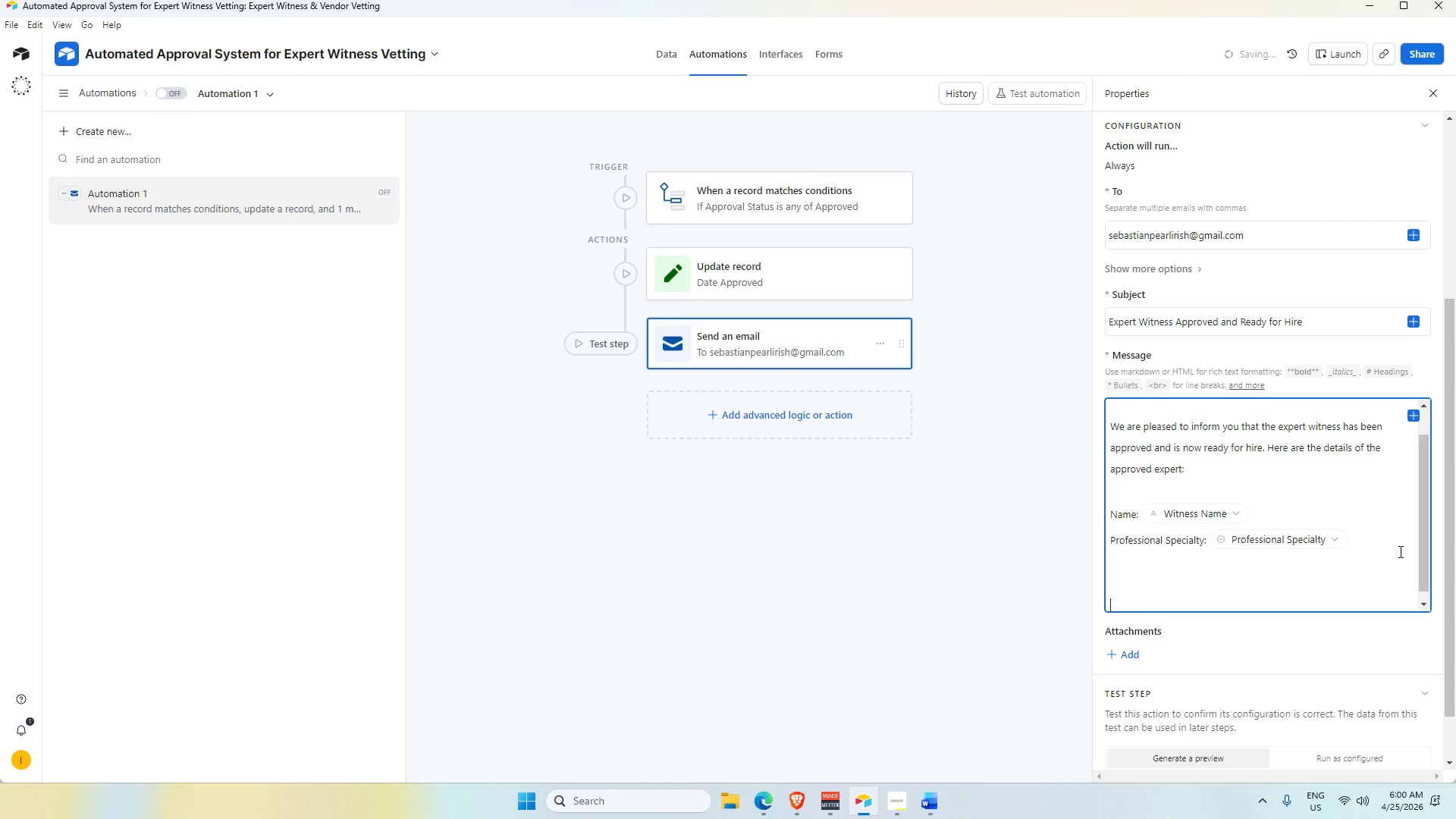 
key(Enter)
 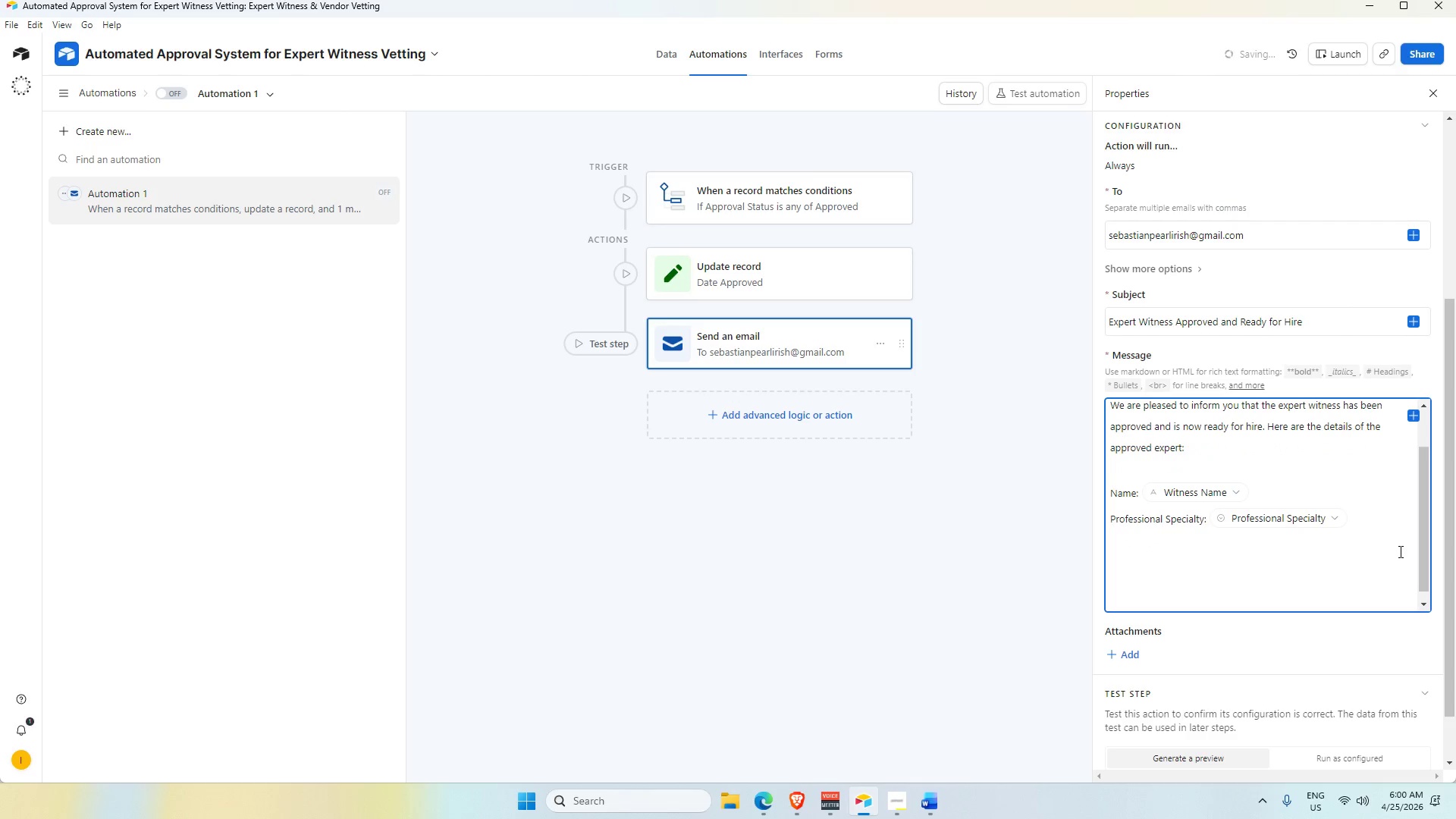 
key(Backspace)
 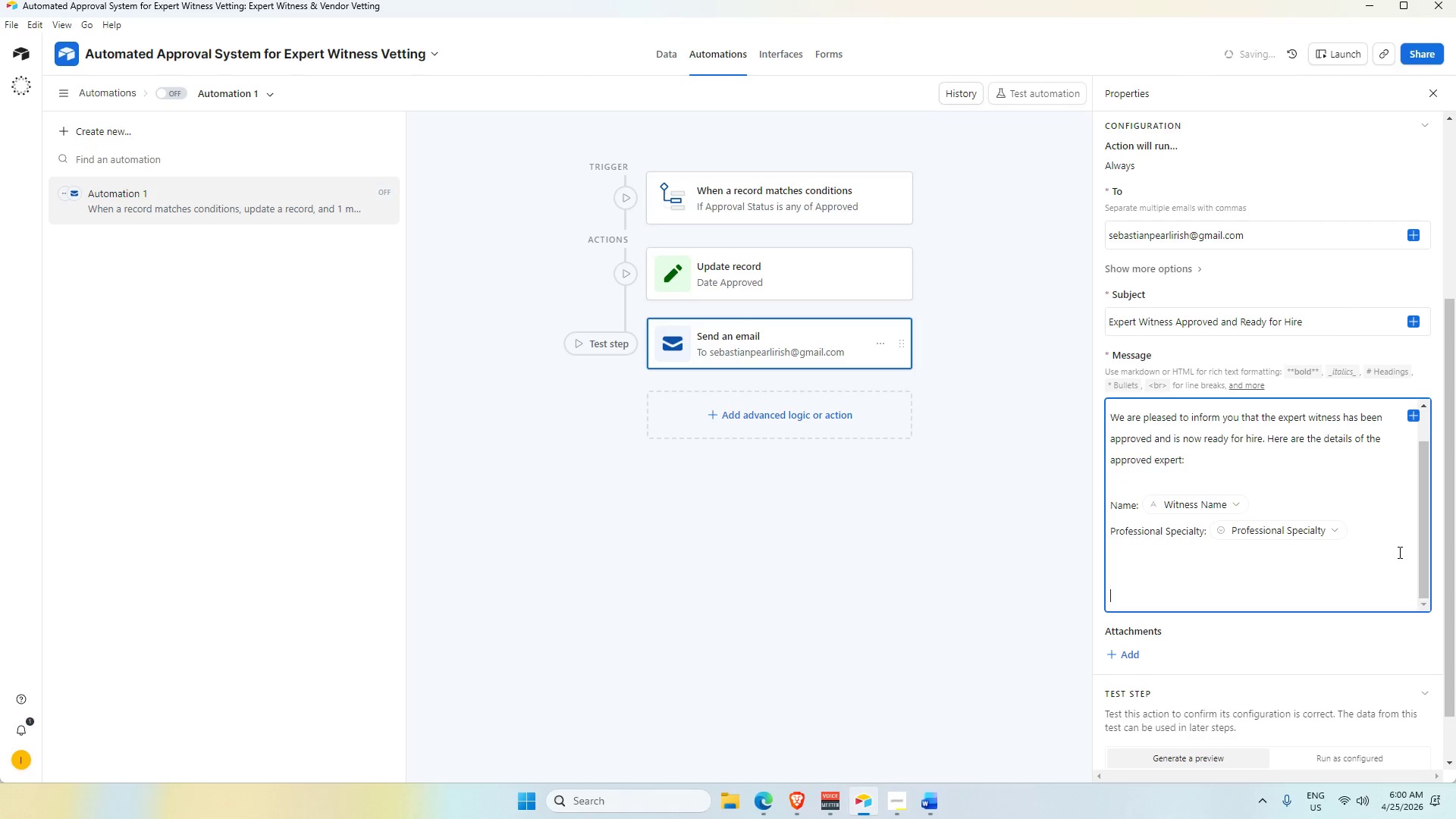 
key(Backspace)
 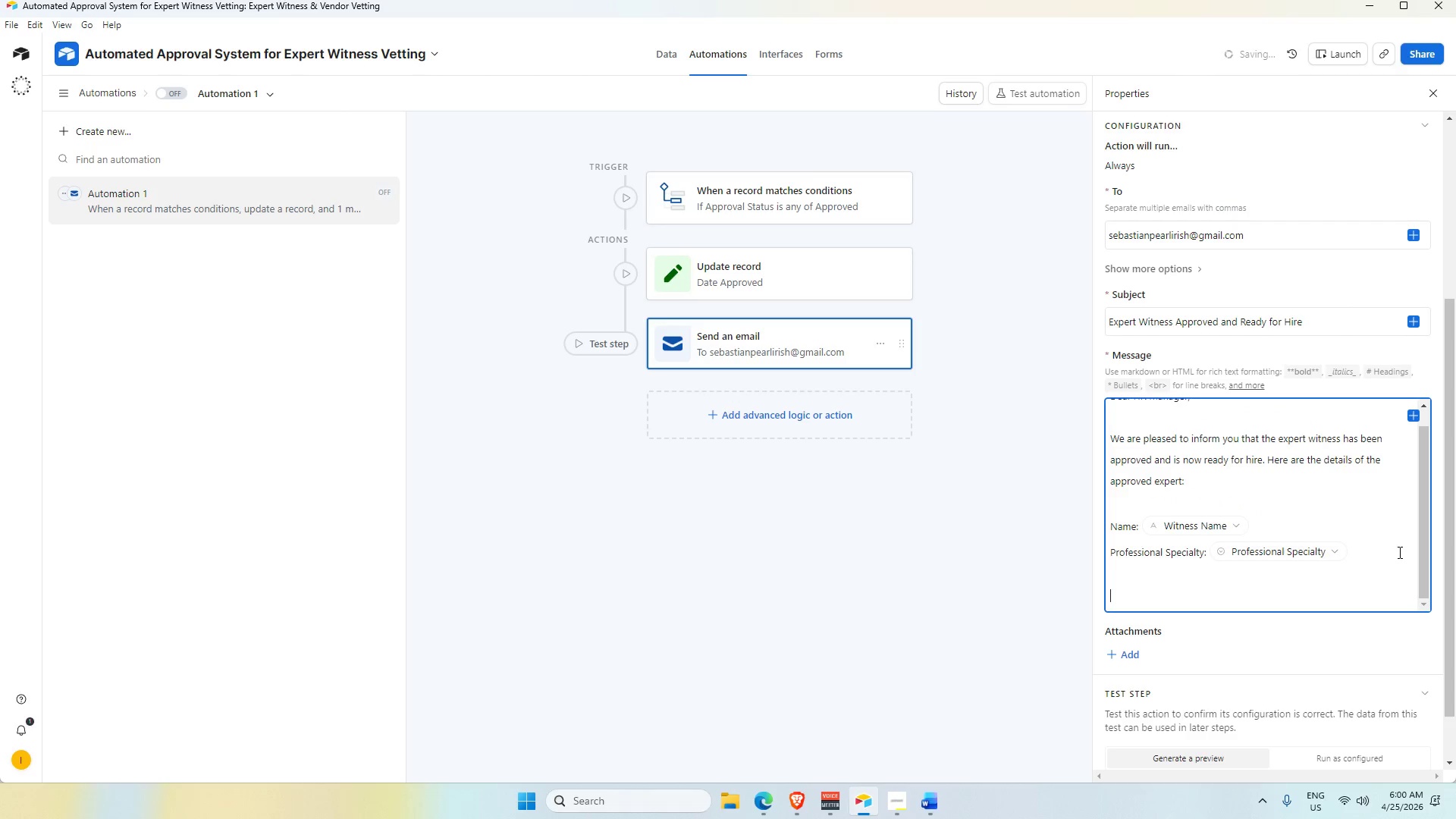 
key(Backspace)
 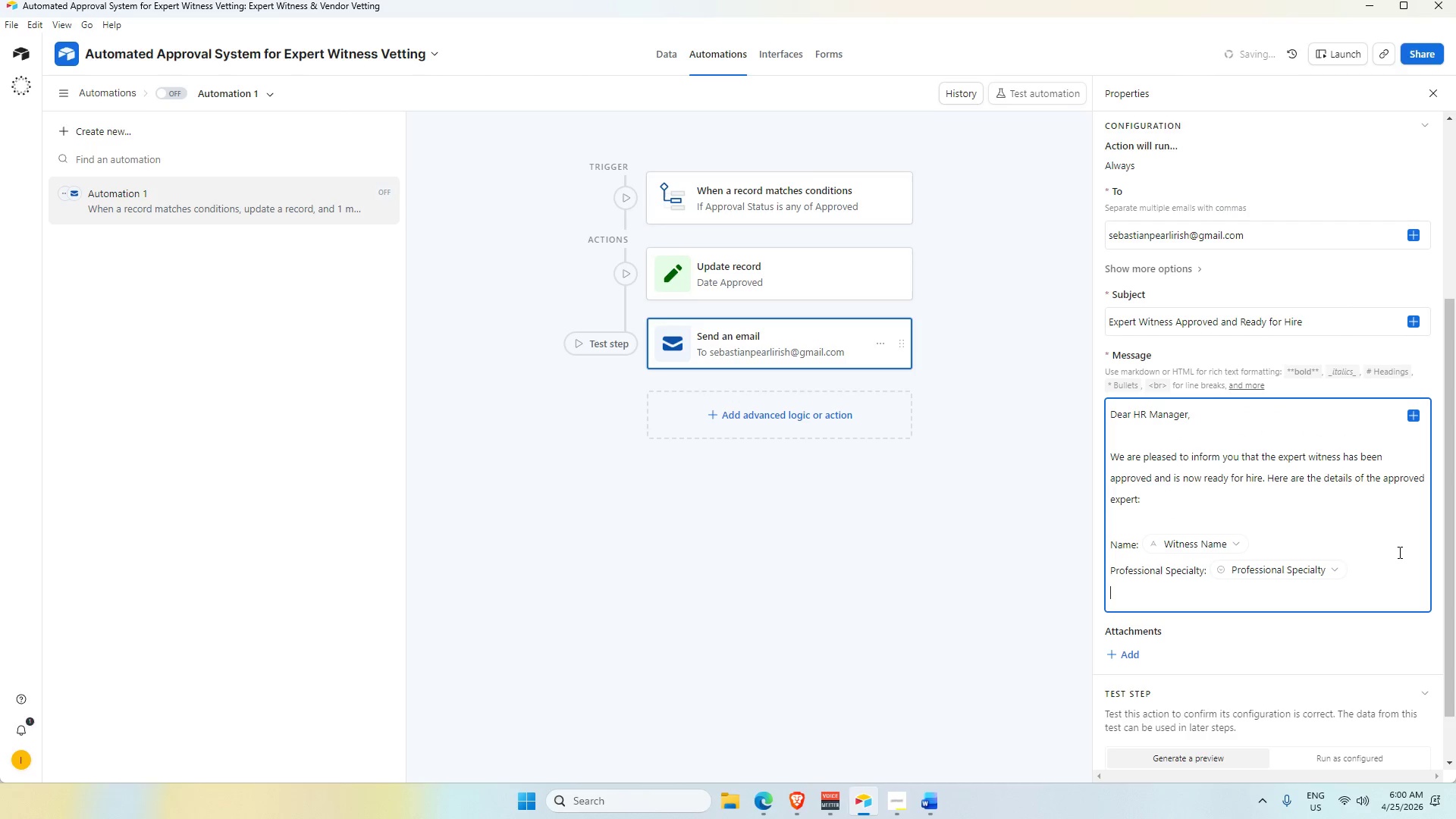 
key(Backspace)
 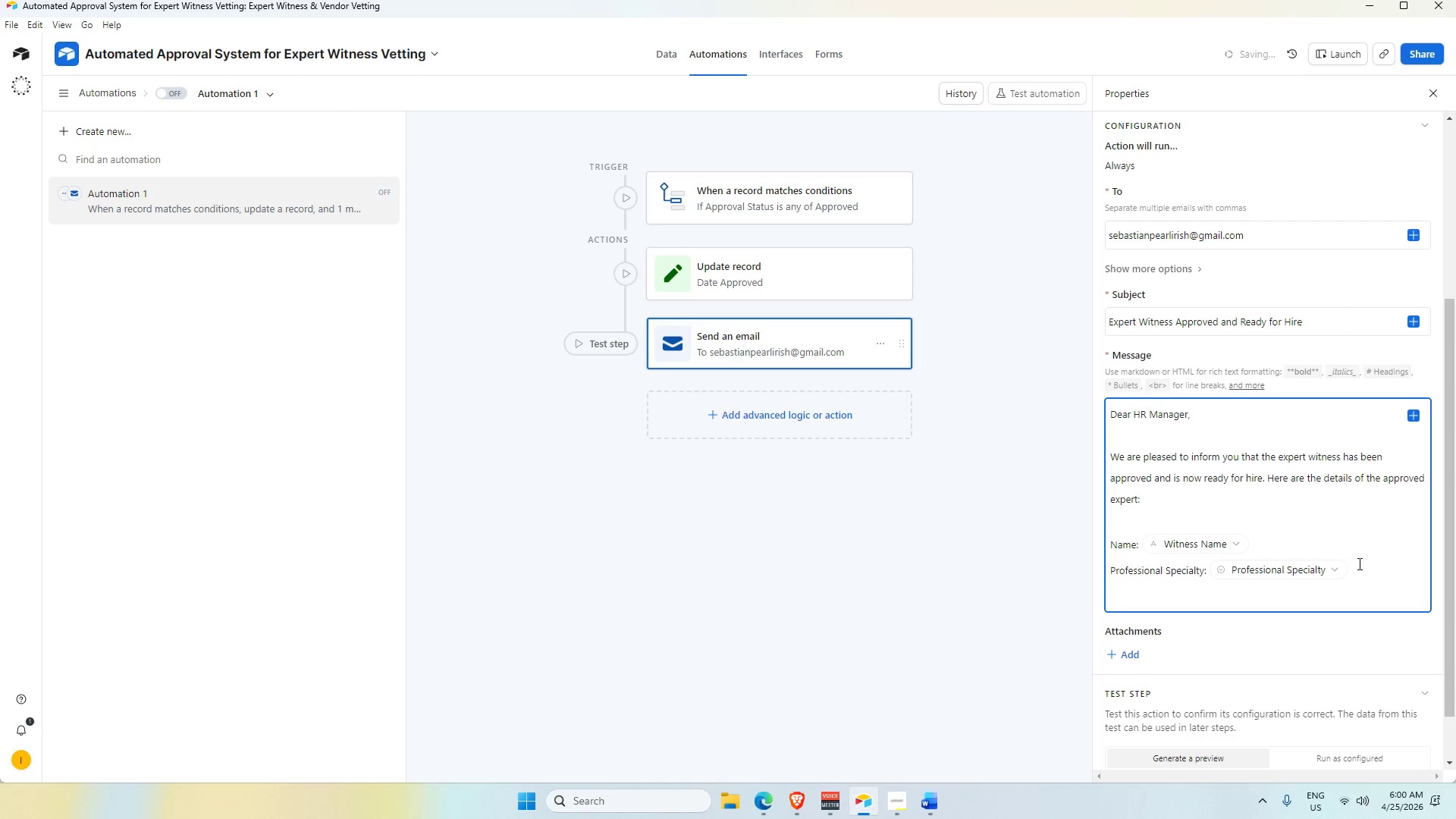 
scroll: coordinate [828, 420], scroll_direction: none, amount: 0.0
 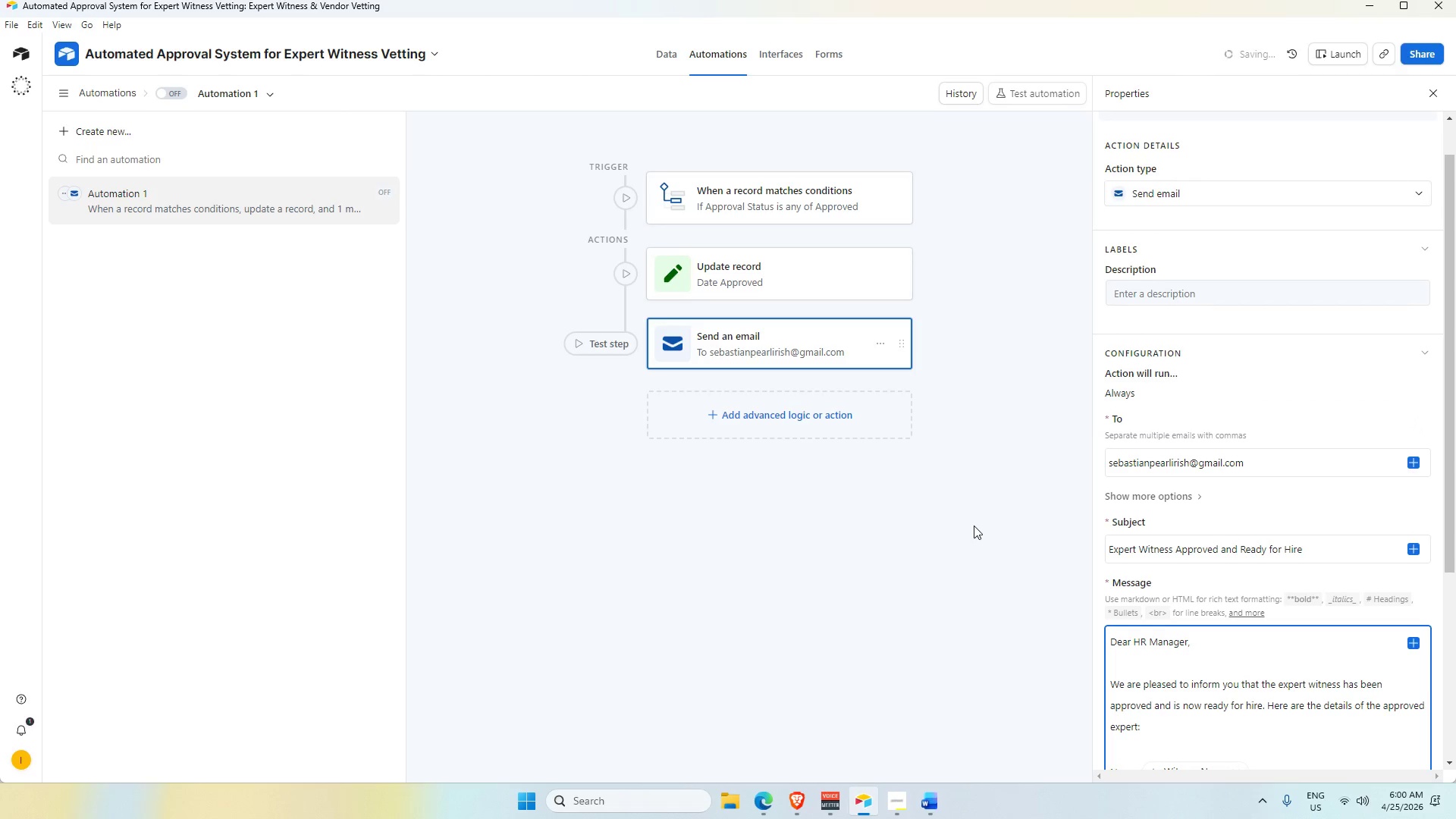 
scroll: coordinate [1327, 584], scroll_direction: down, amount: 6.0
 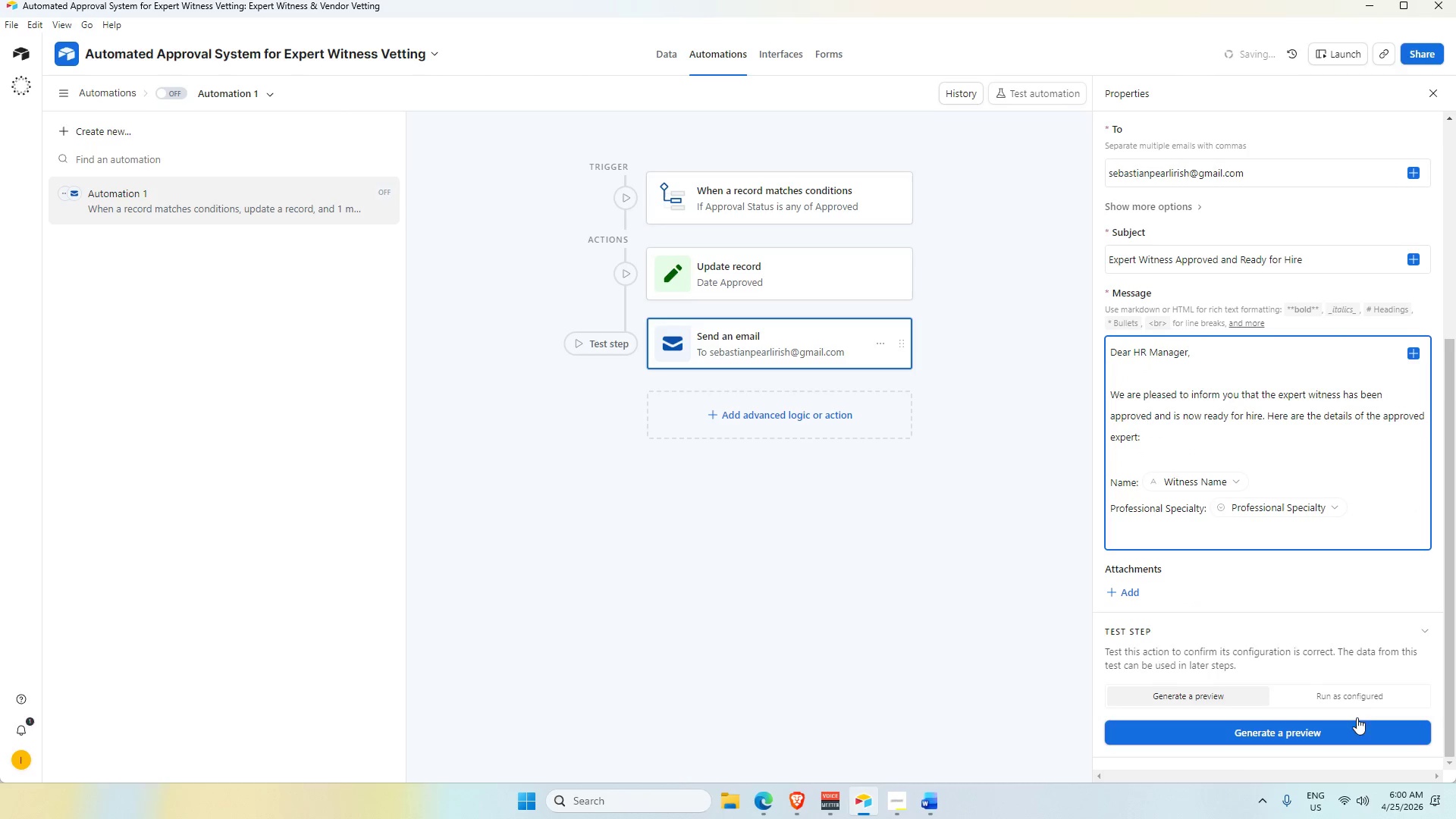 
left_click([1355, 696])
 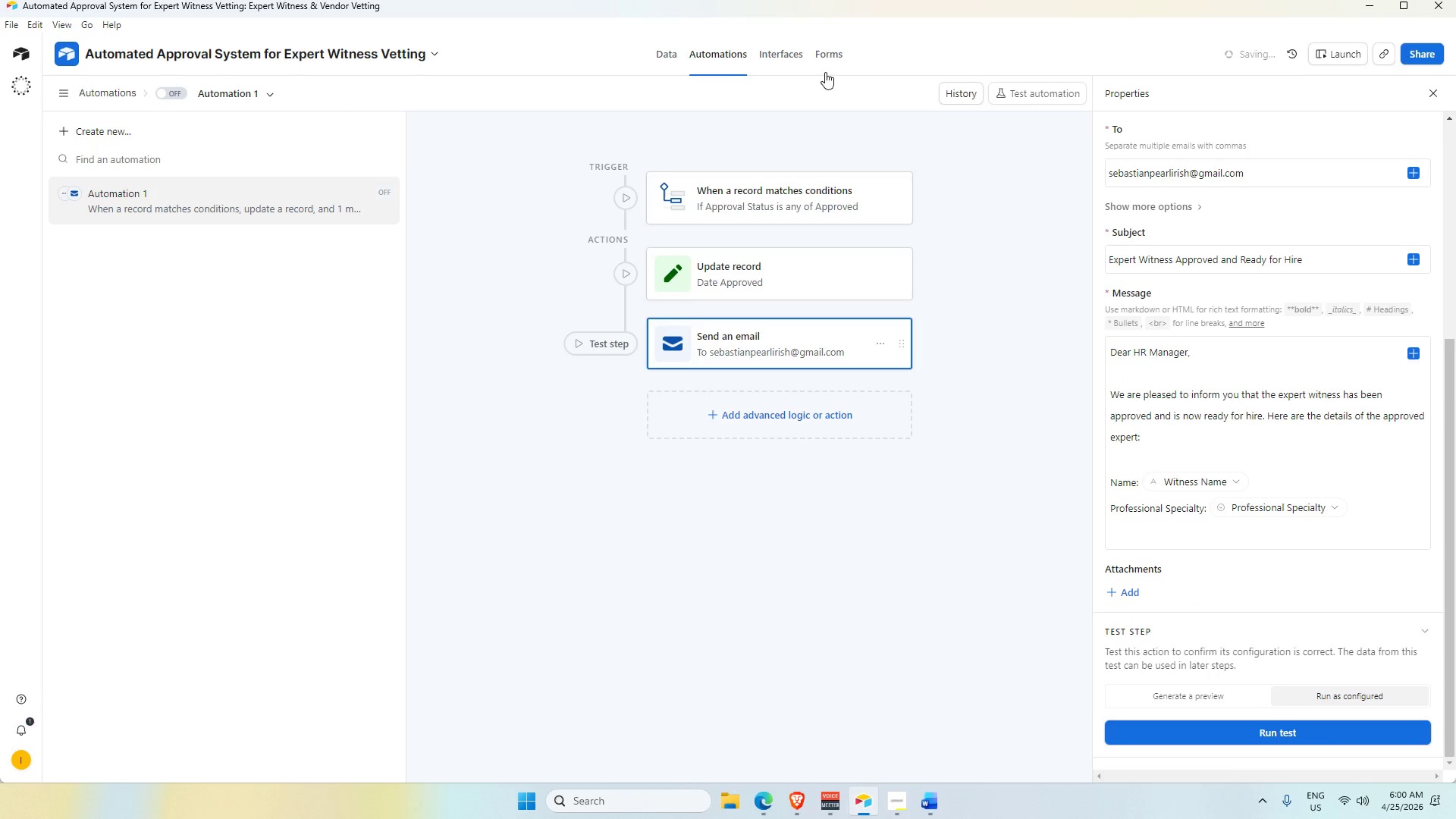 
left_click([772, 50])
 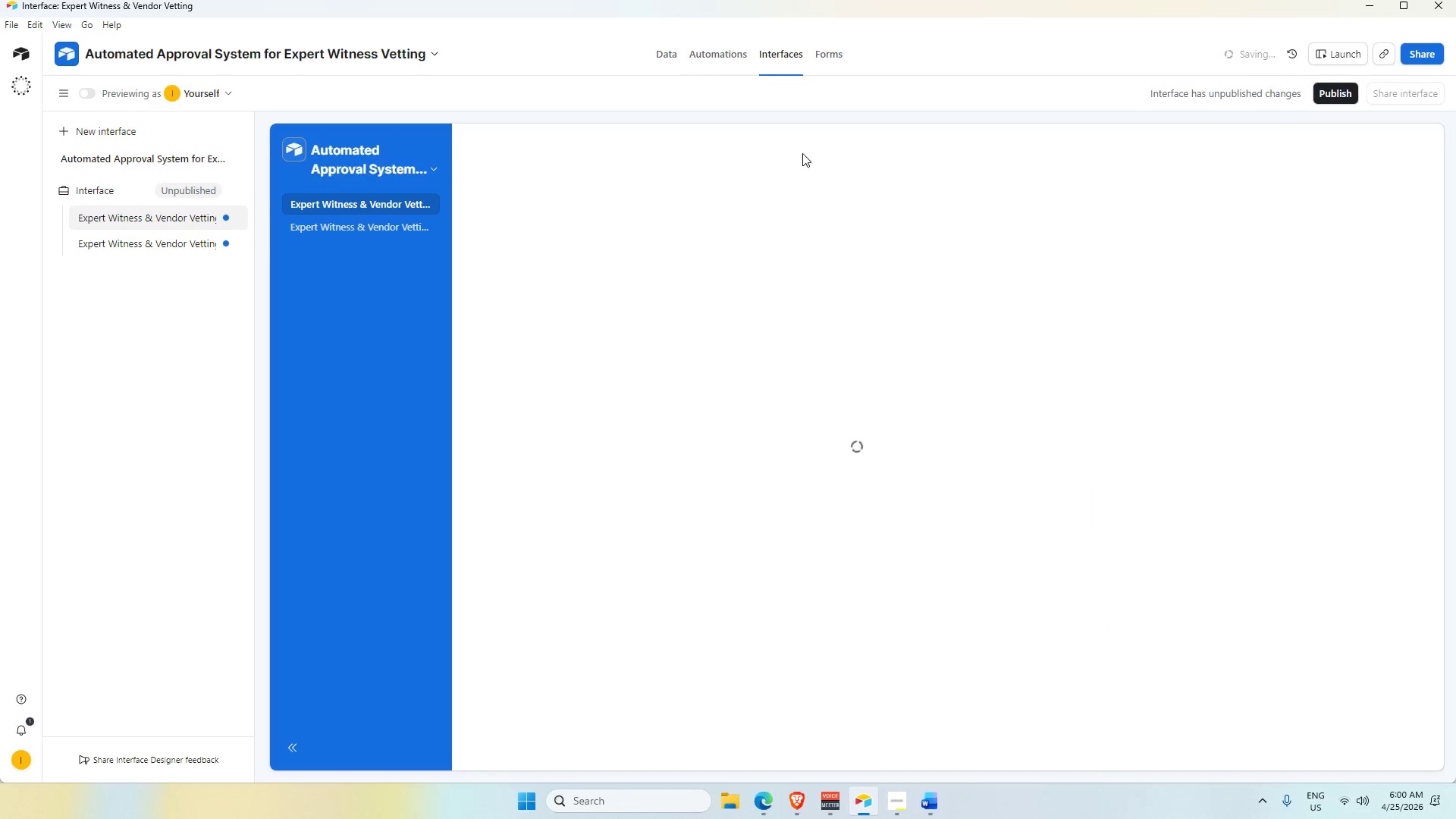 
mouse_move([790, 178])
 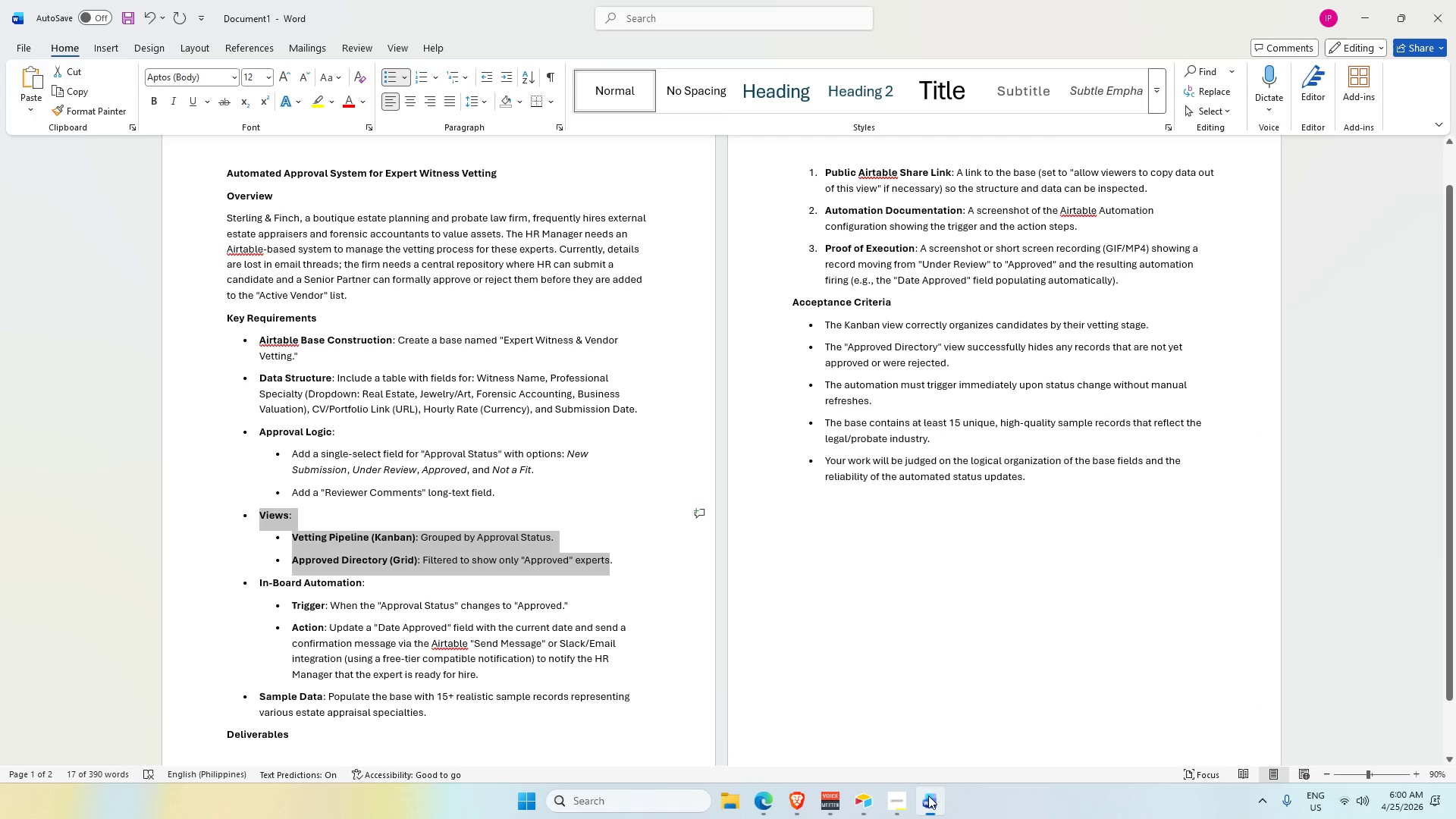 
scroll: coordinate [428, 658], scroll_direction: down, amount: 2.0
 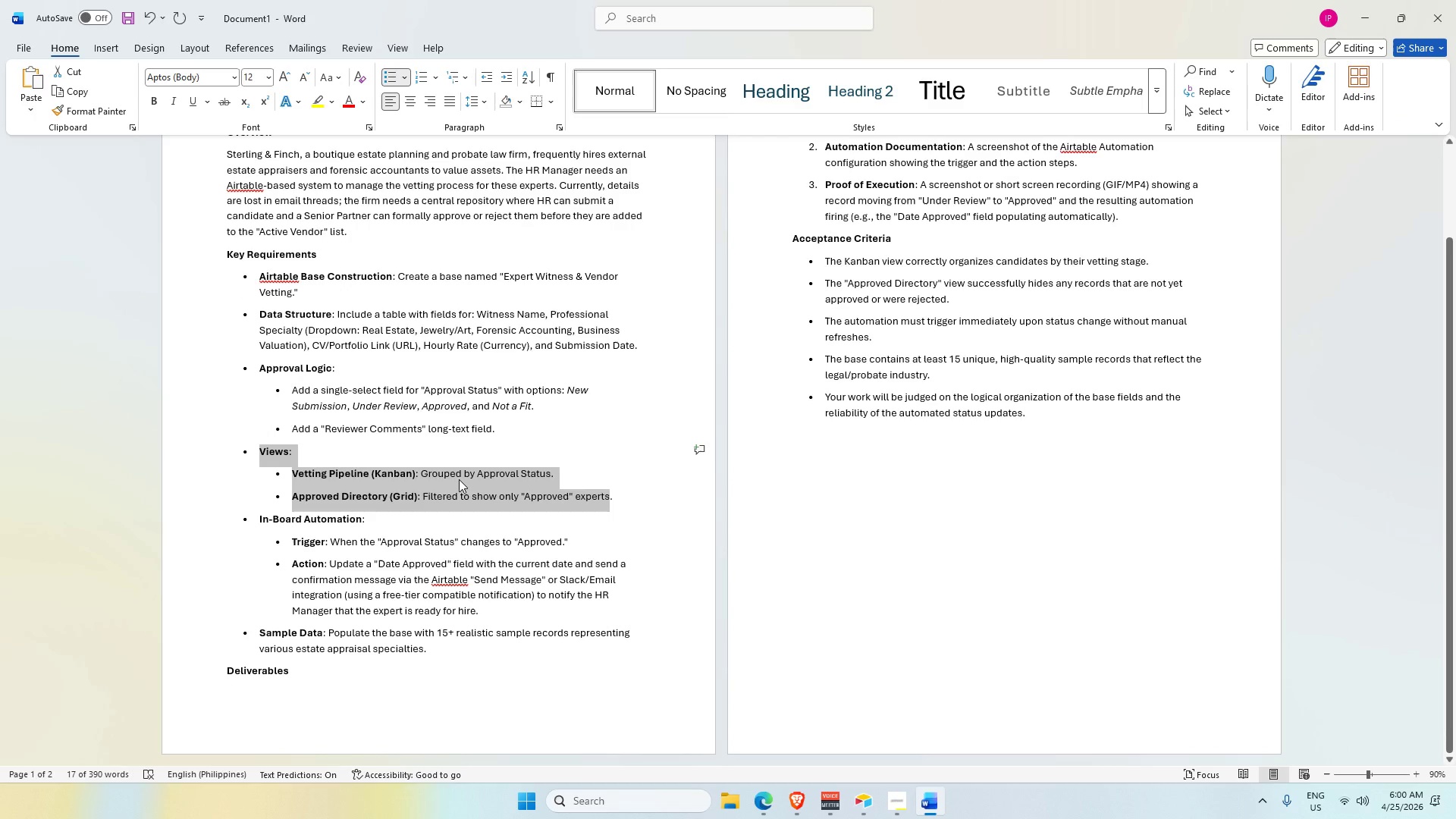 
key(Alt+AltLeft)
 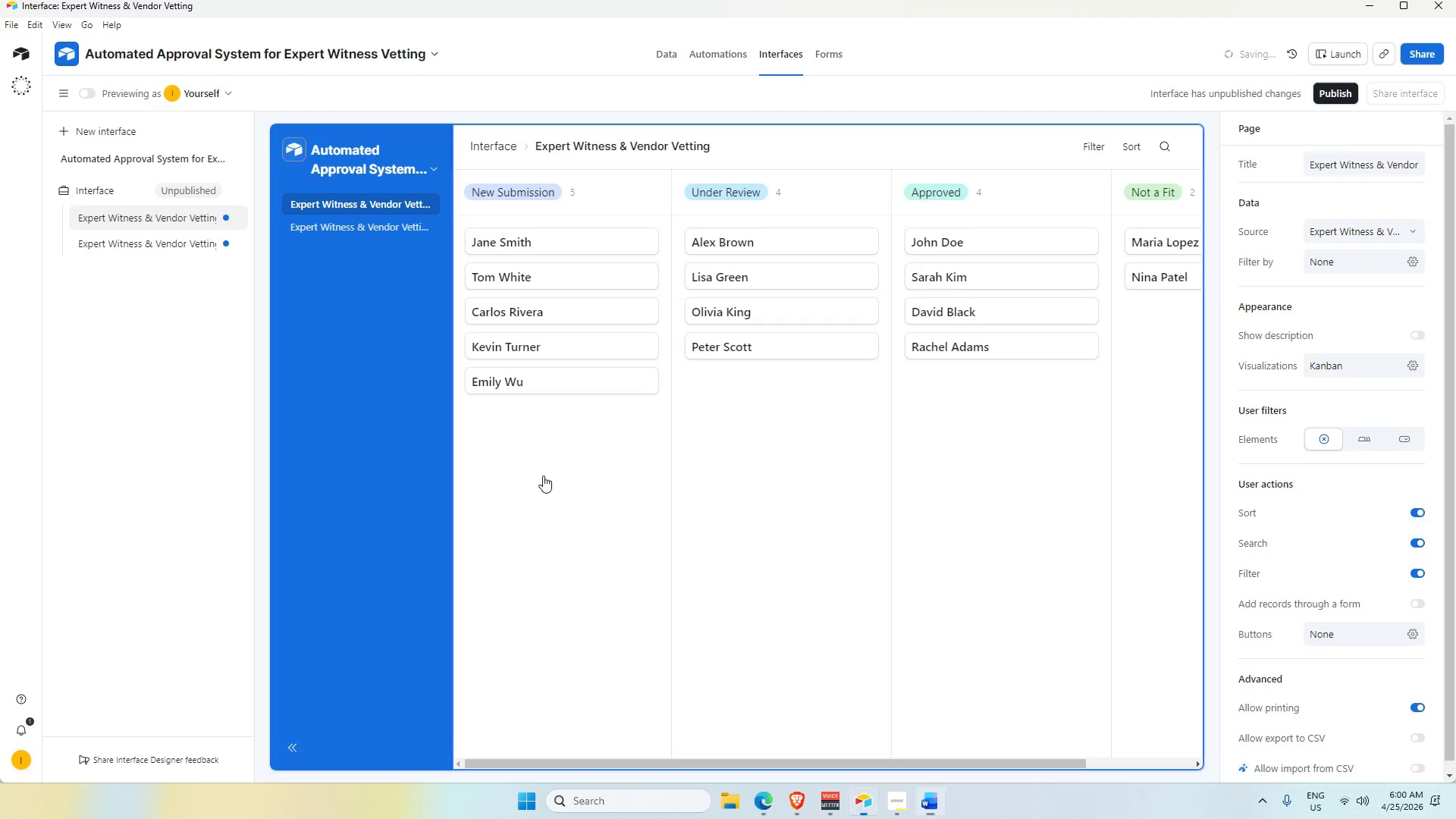 
key(Alt+Tab)
 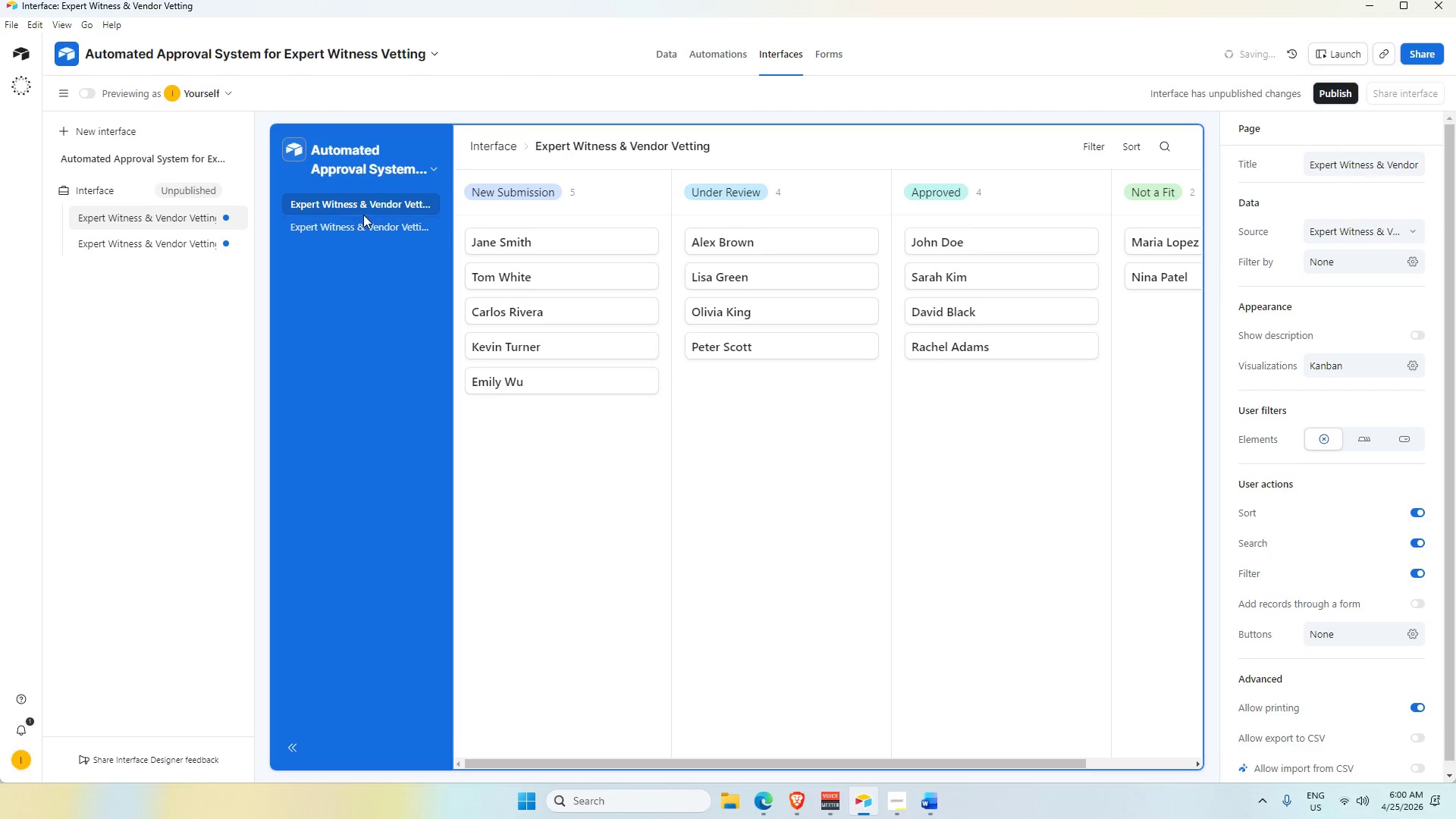 
key(Alt+AltLeft)
 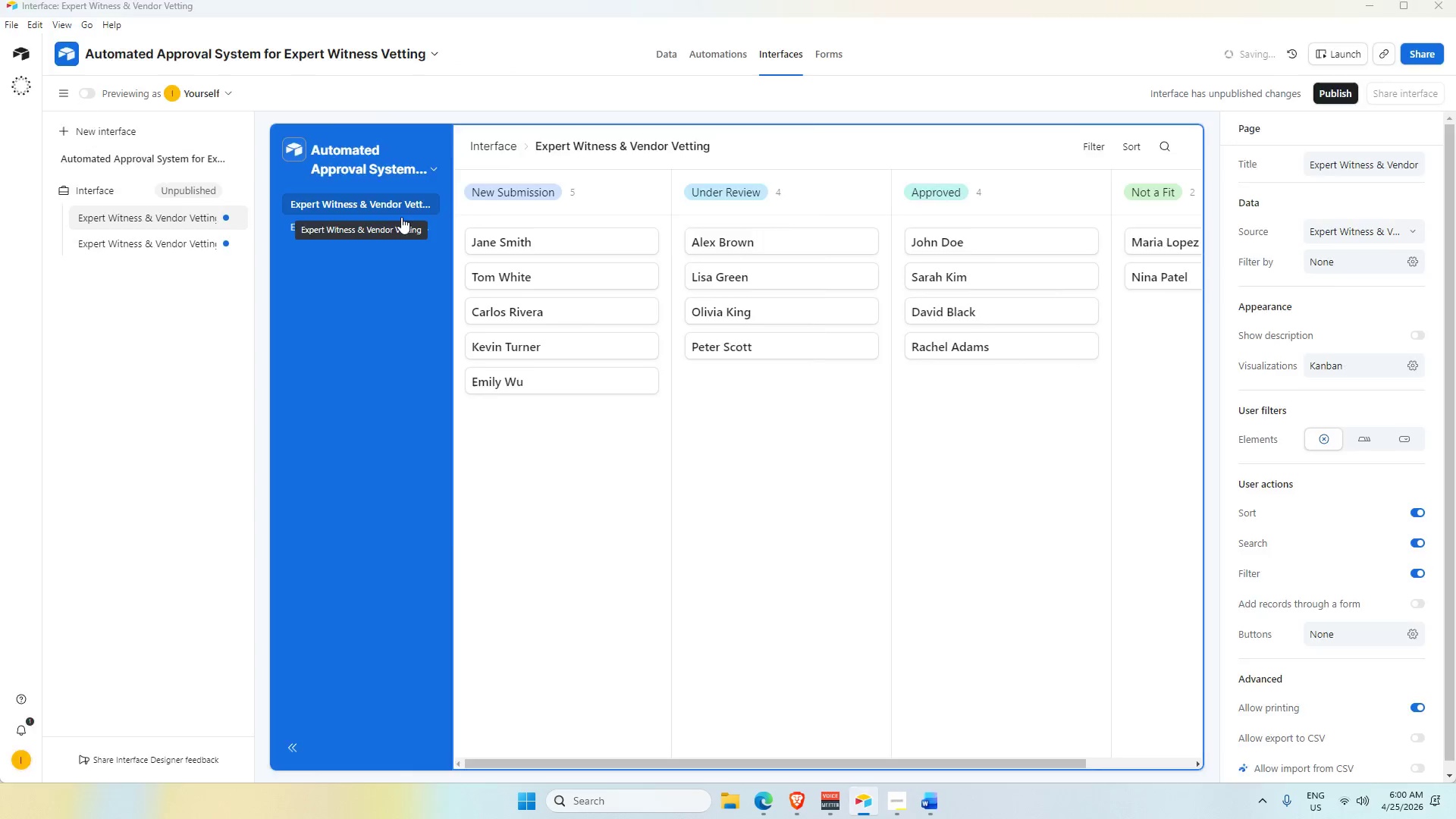 
key(Alt+Tab)
 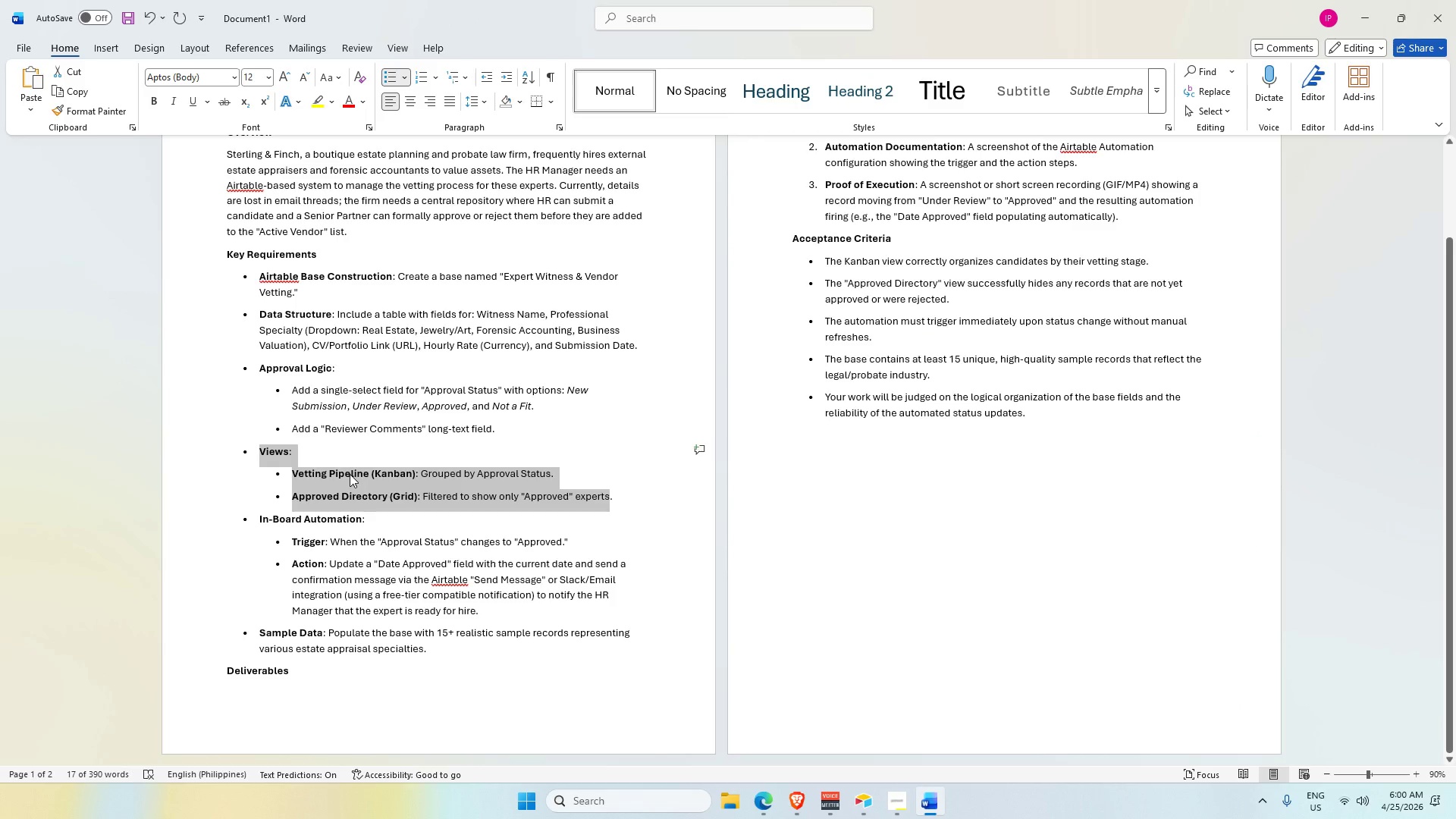 
key(Alt+AltLeft)
 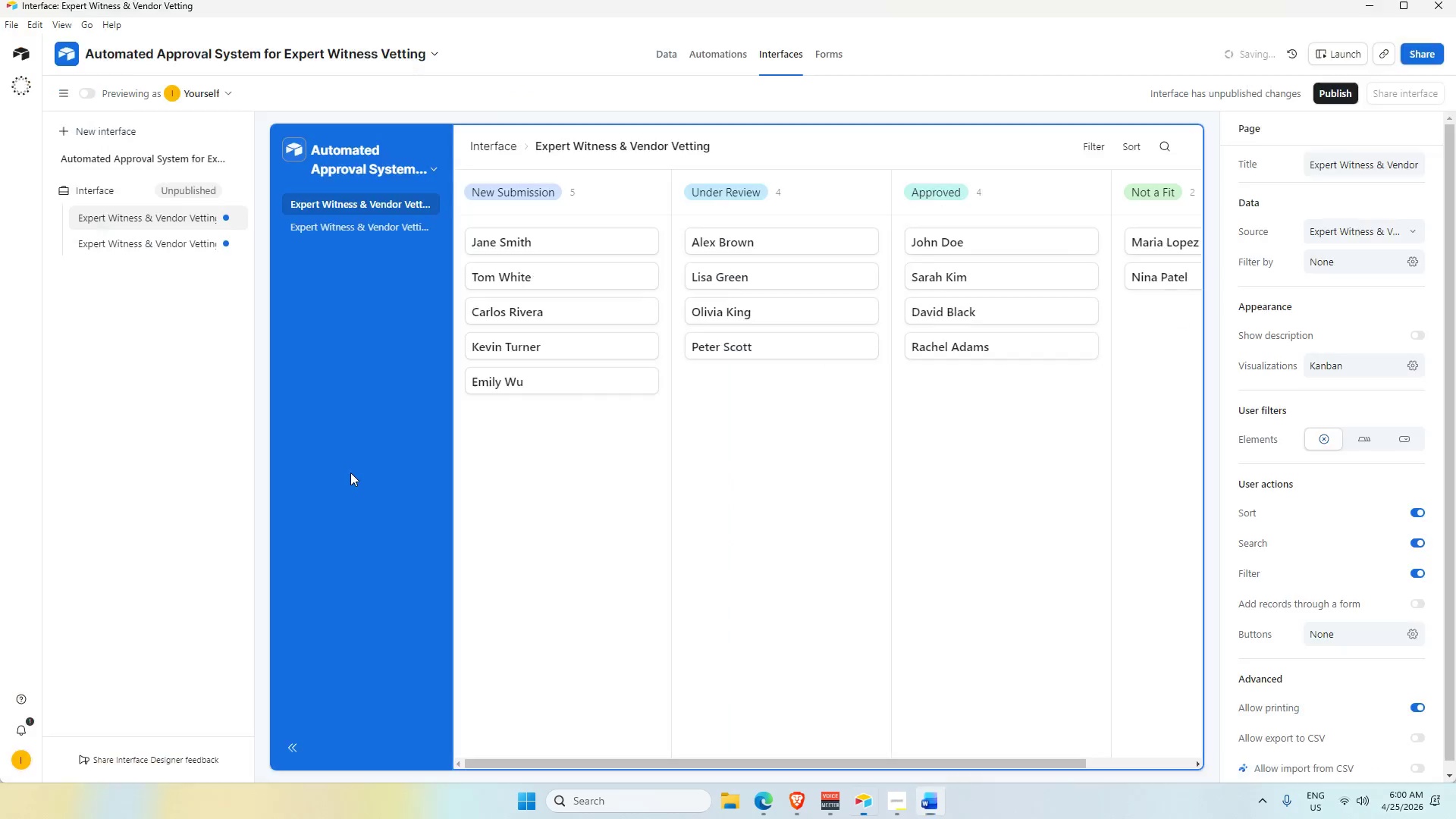 
key(Alt+Tab)
 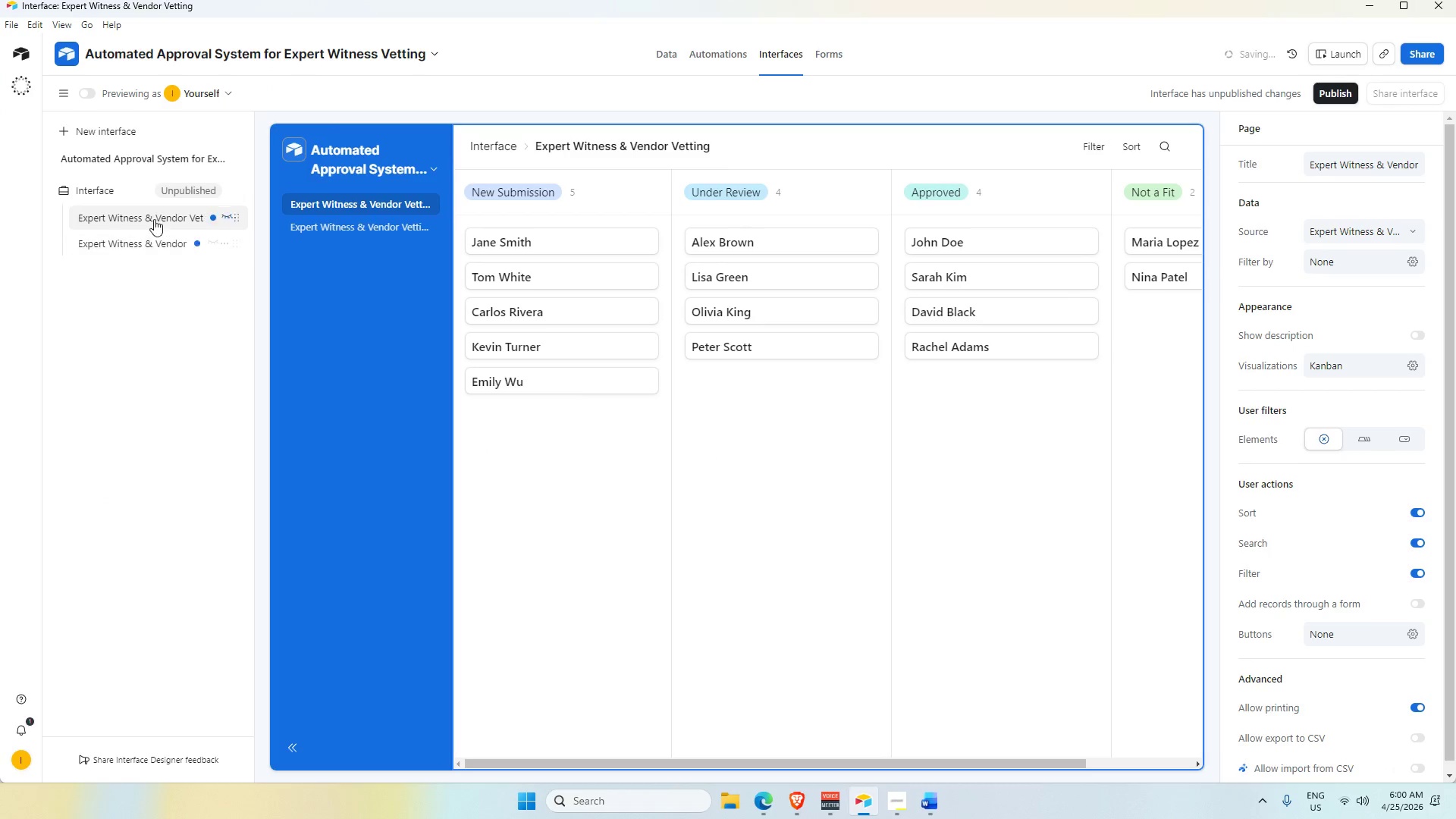 
double_click([153, 218])
 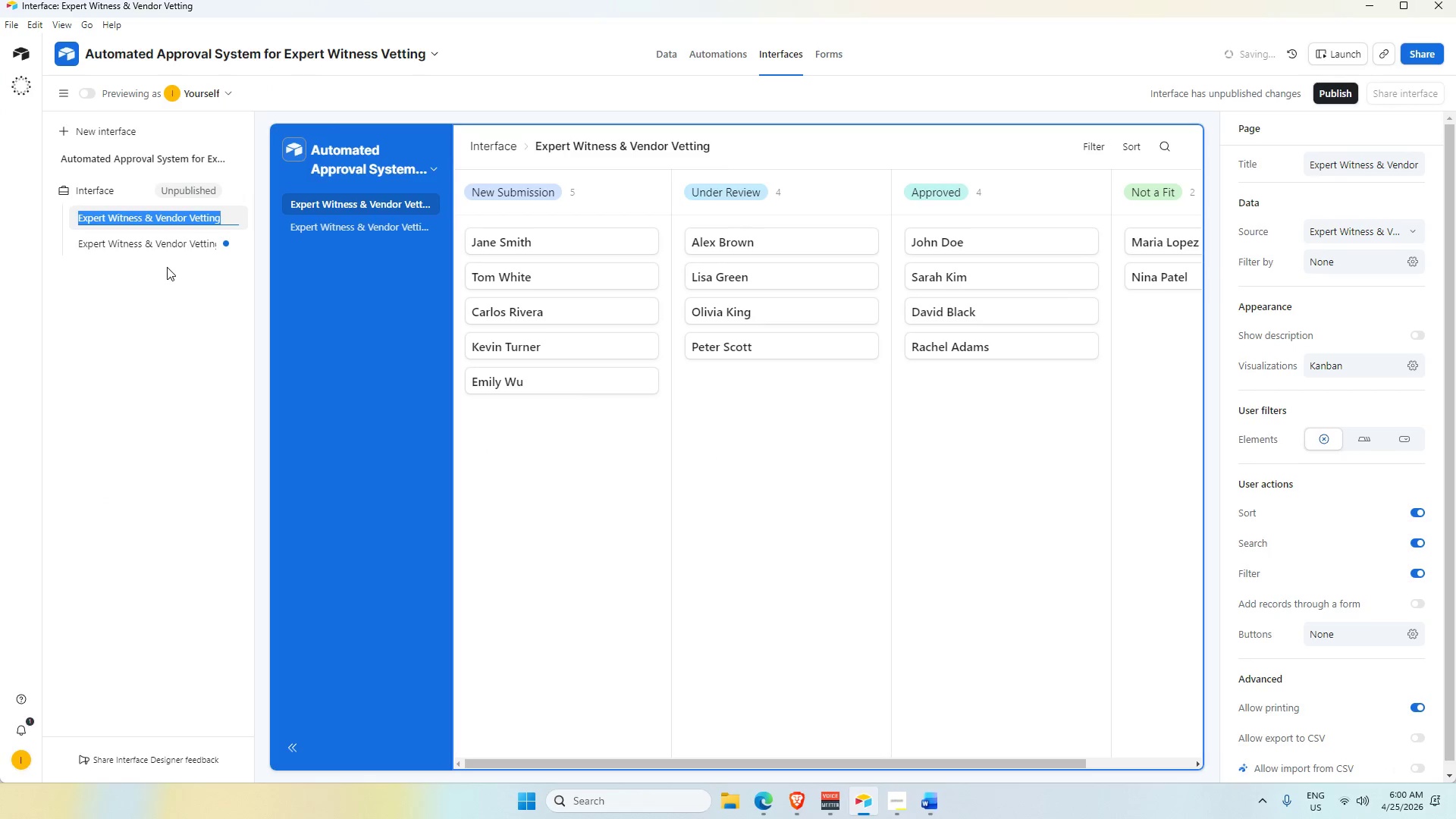 
key(Backspace)
type(Vettibg)
key(Backspace)
key(Backspace)
type(ng Pipeline)
 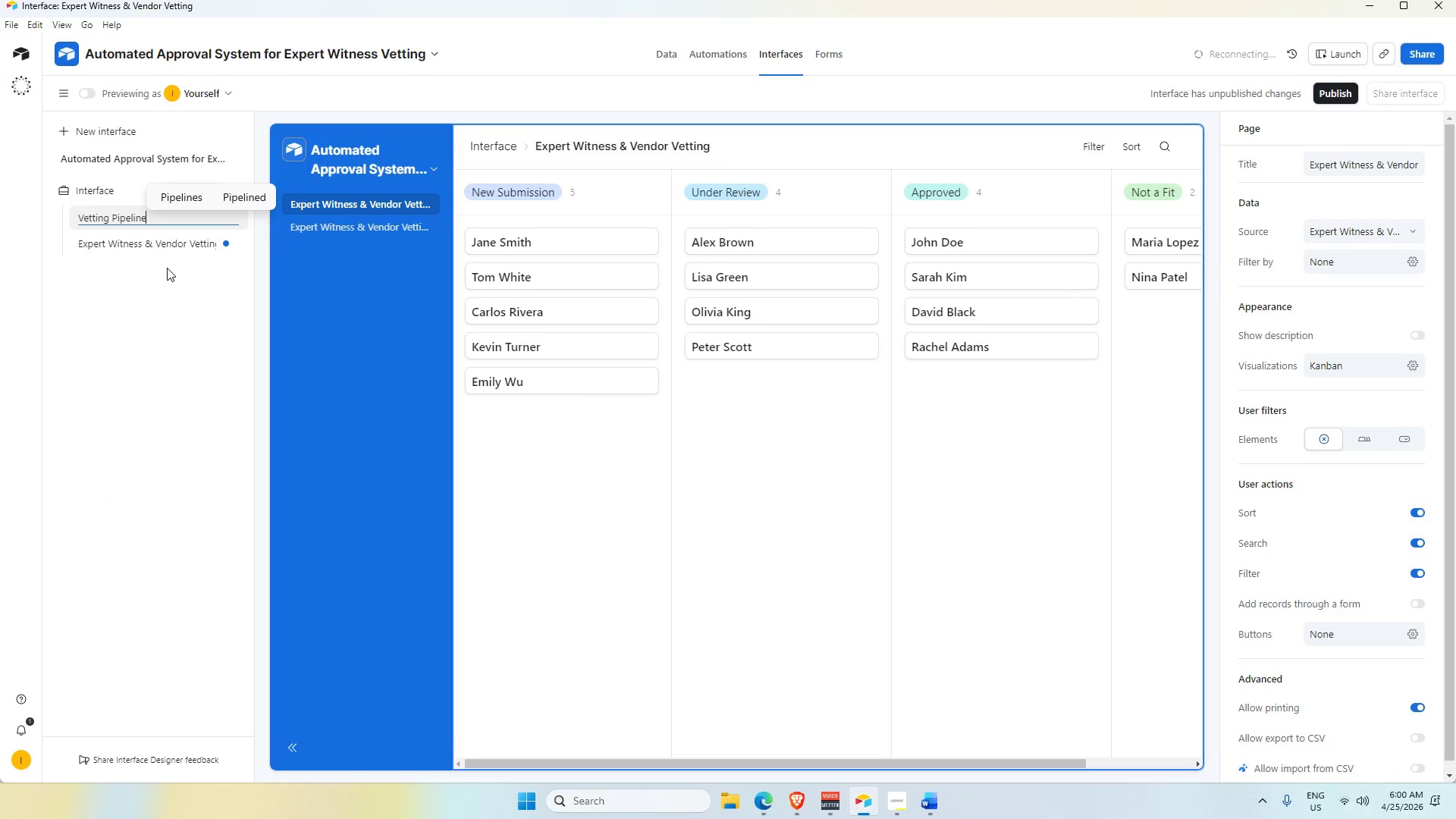 
key(Enter)
 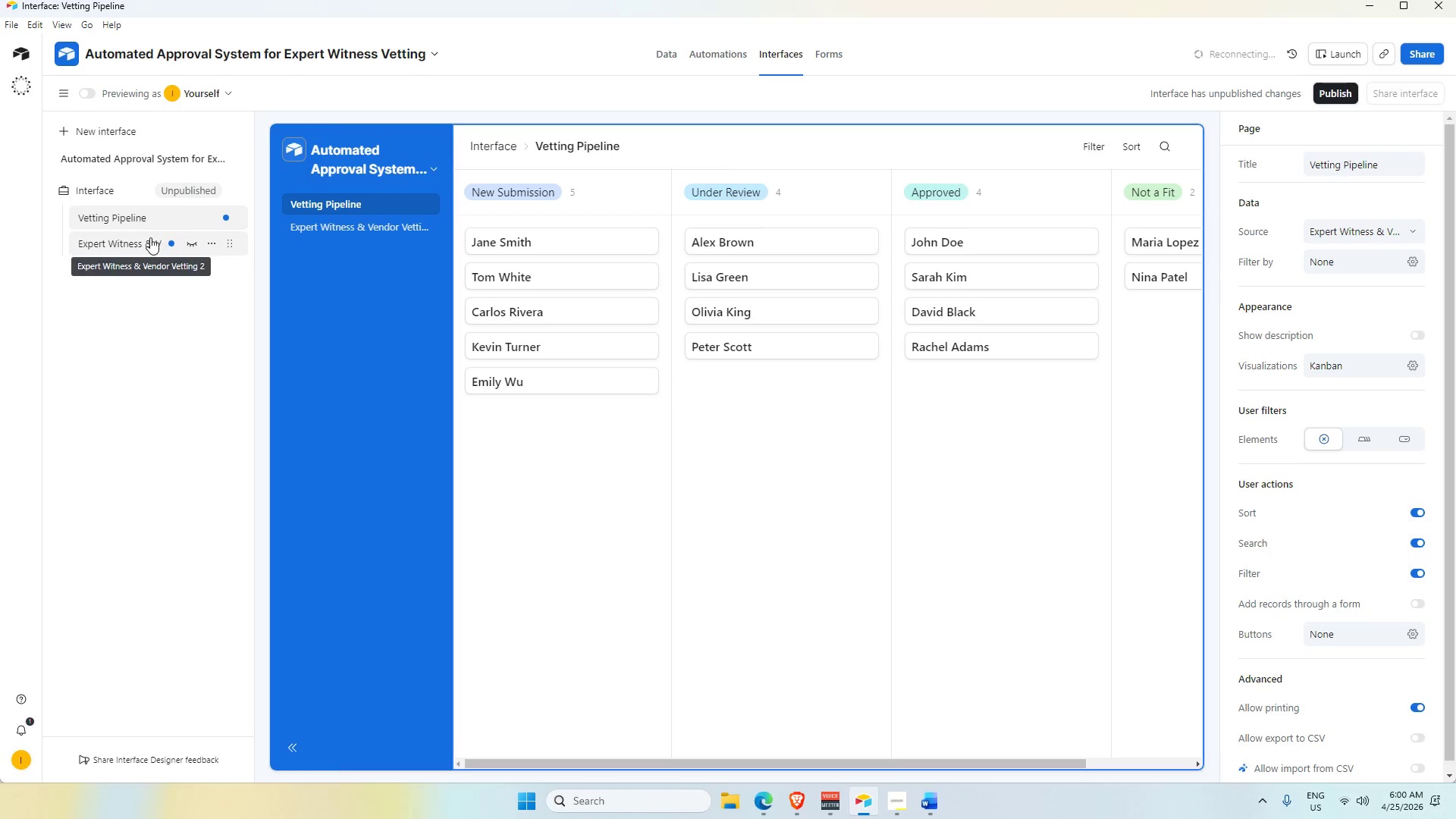 
key(Alt+AltLeft)
 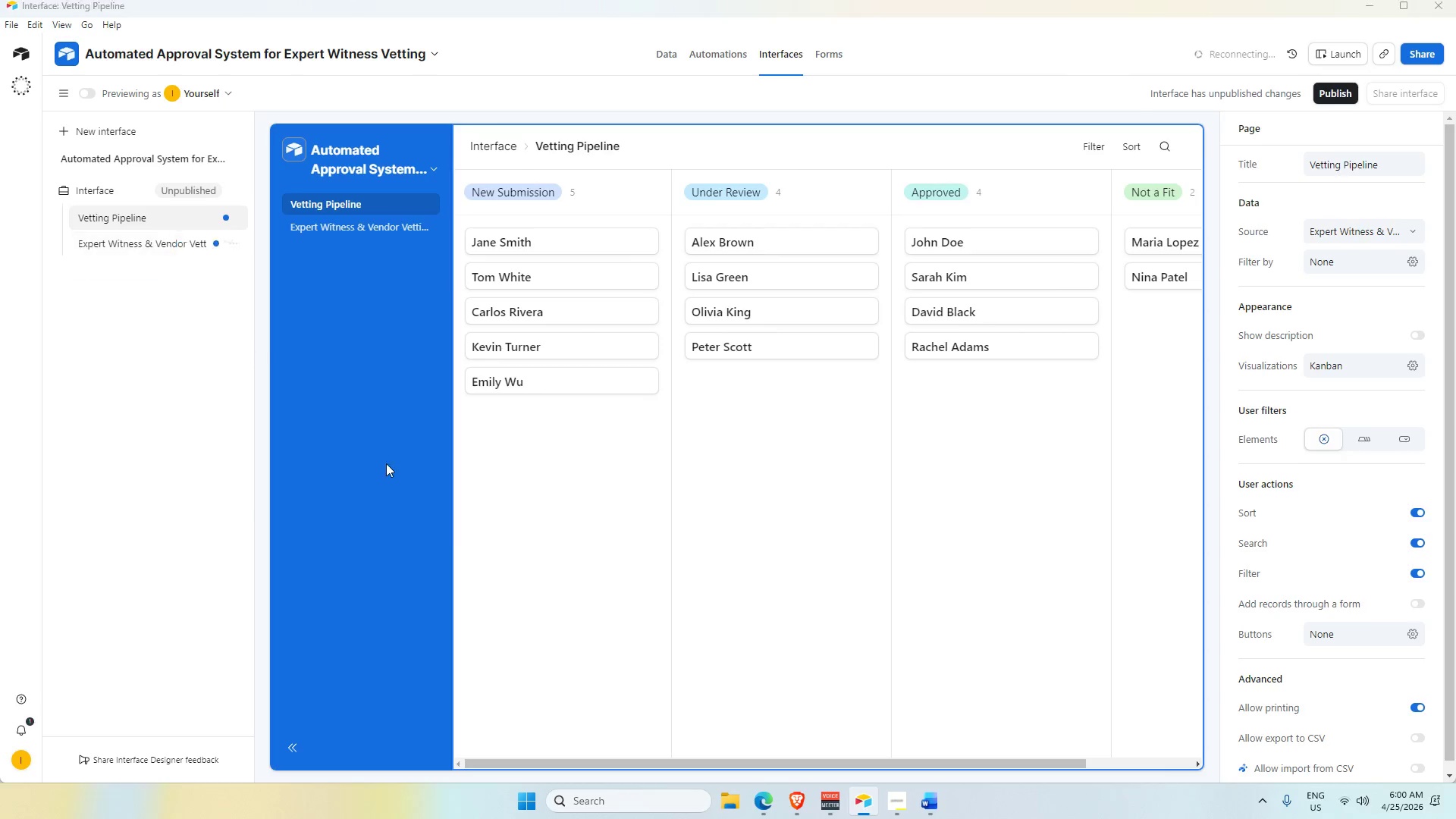 
key(Alt+Tab)
 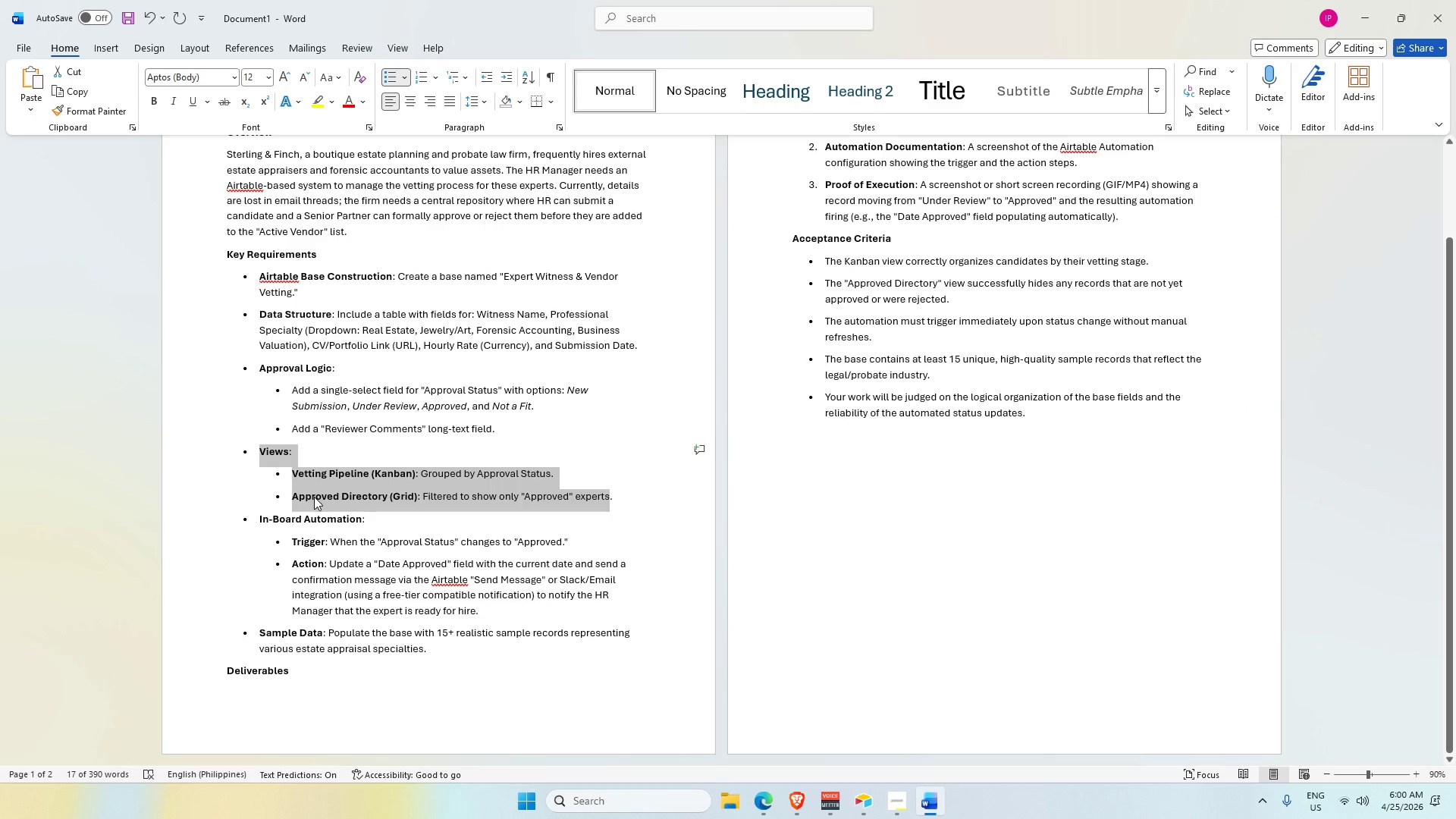 
key(Alt+AltLeft)
 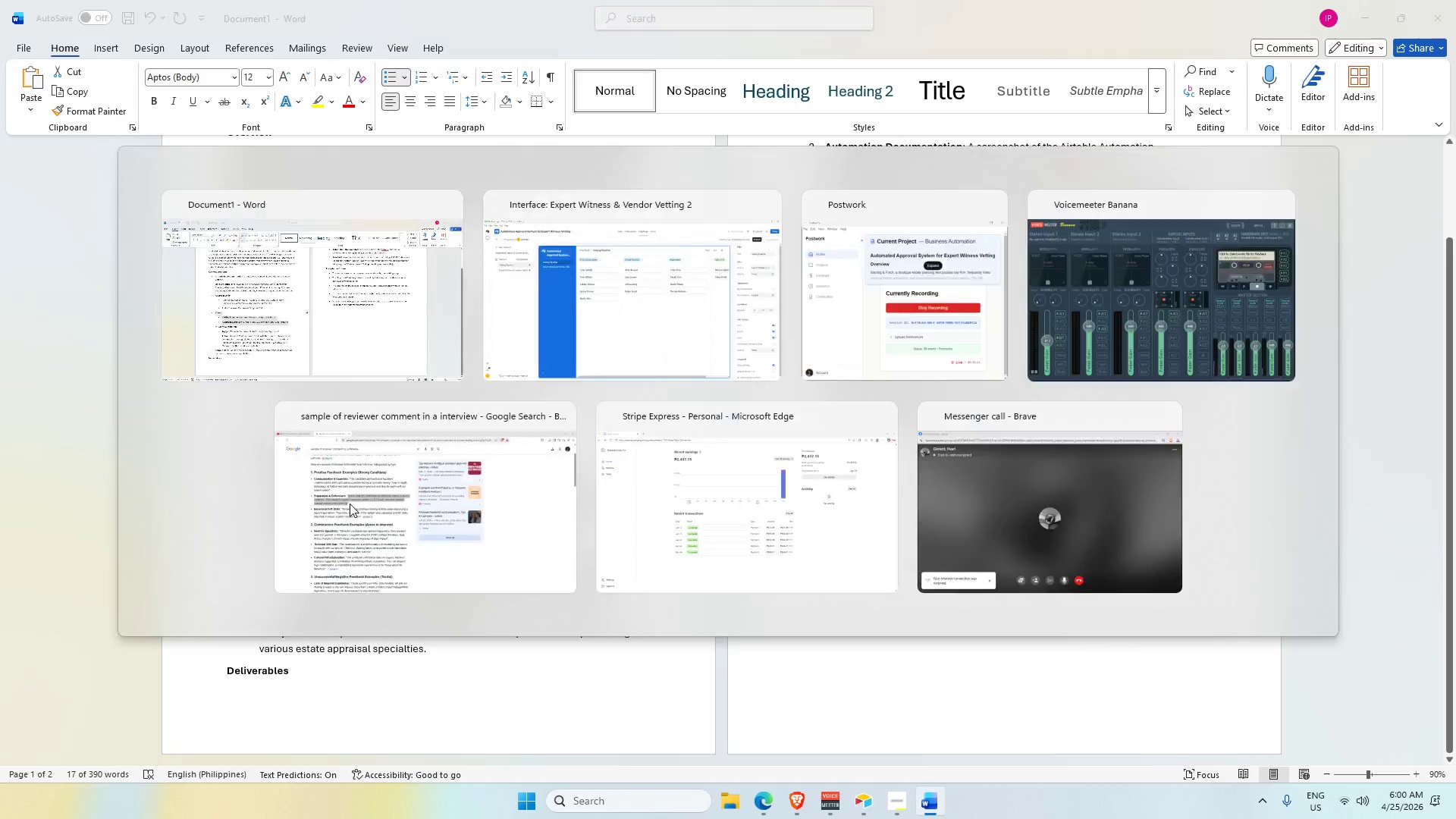 
key(Alt+Tab)
 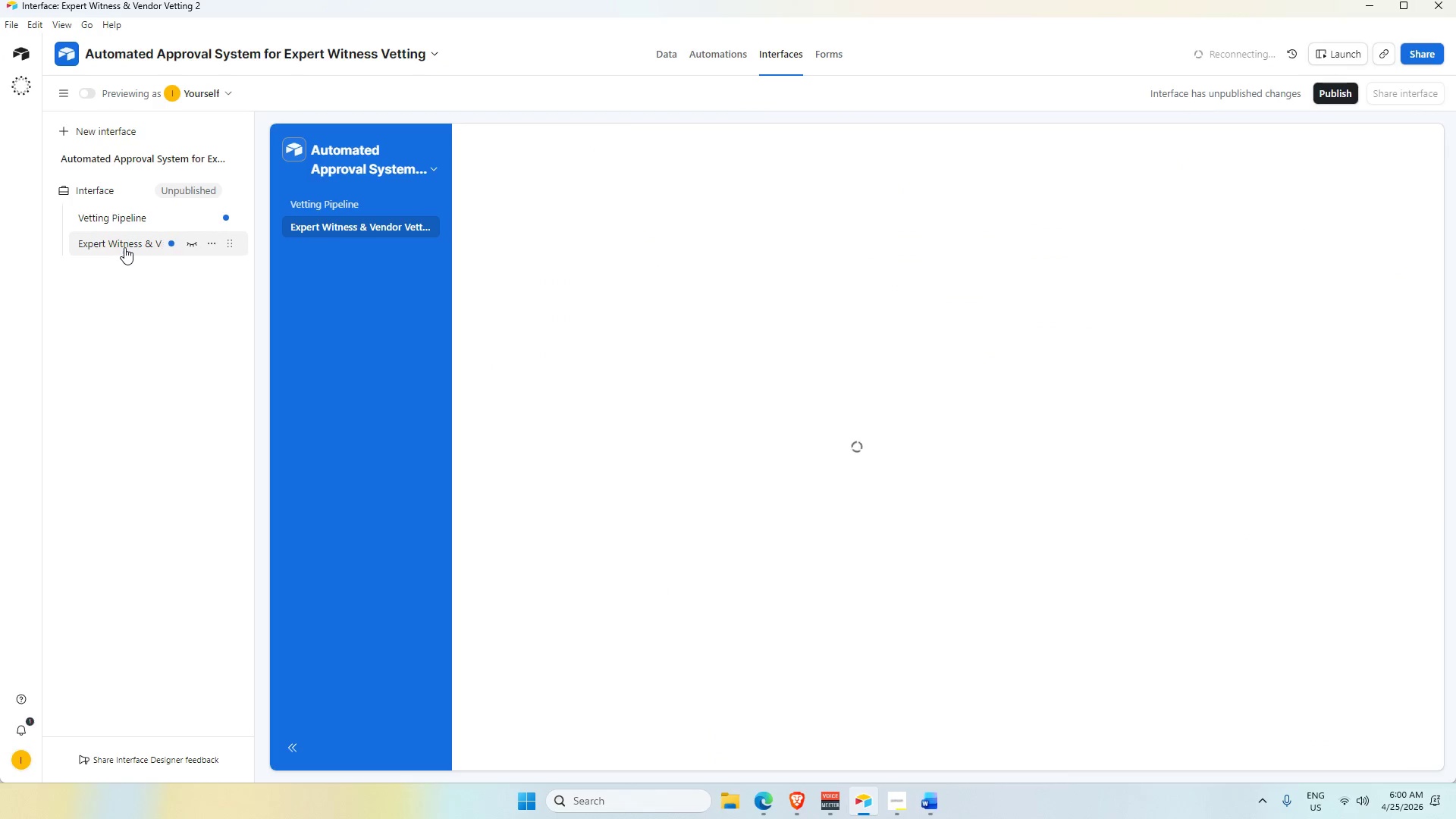 
double_click([124, 247])
 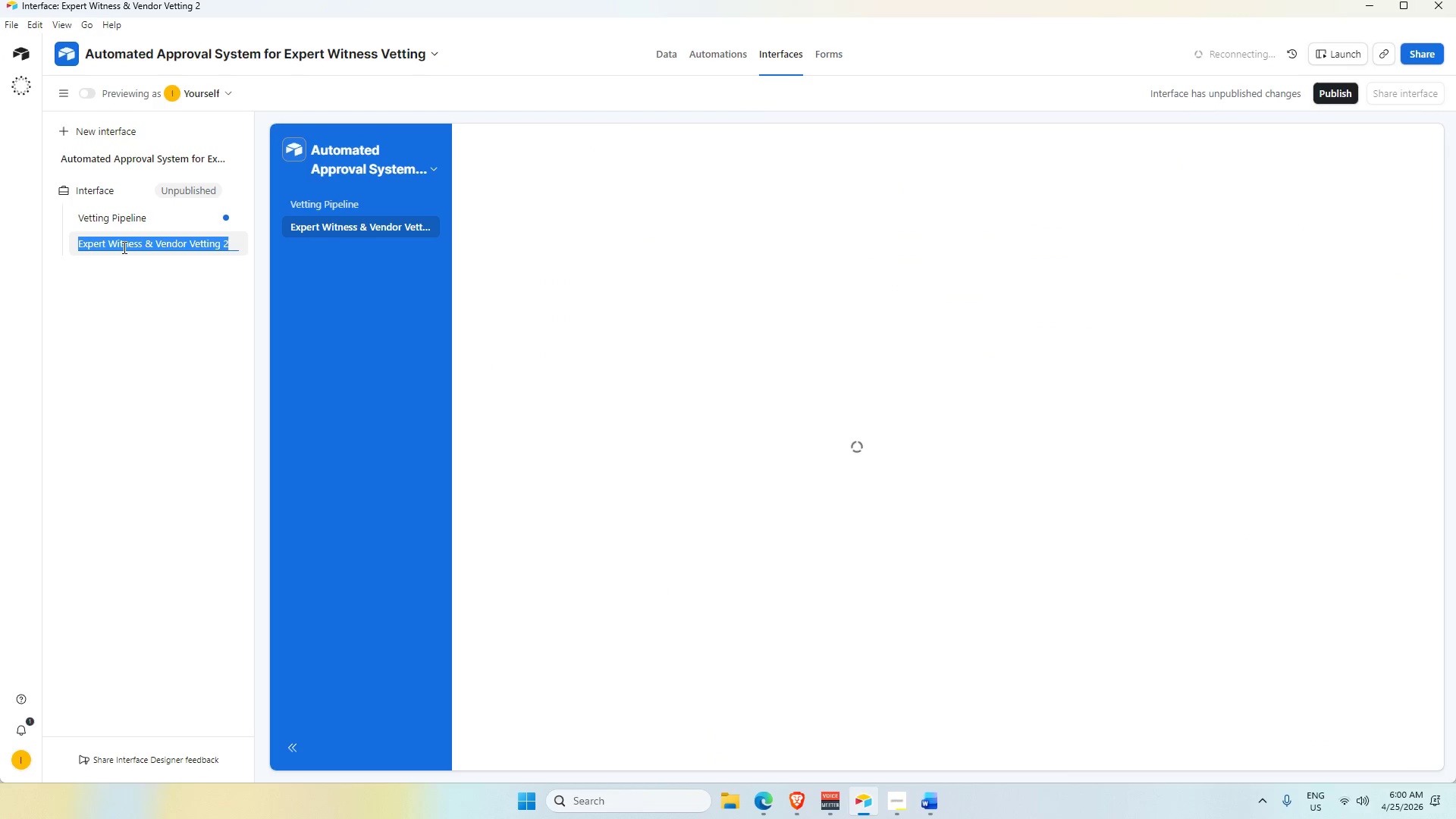 
type(Approved Directory)
 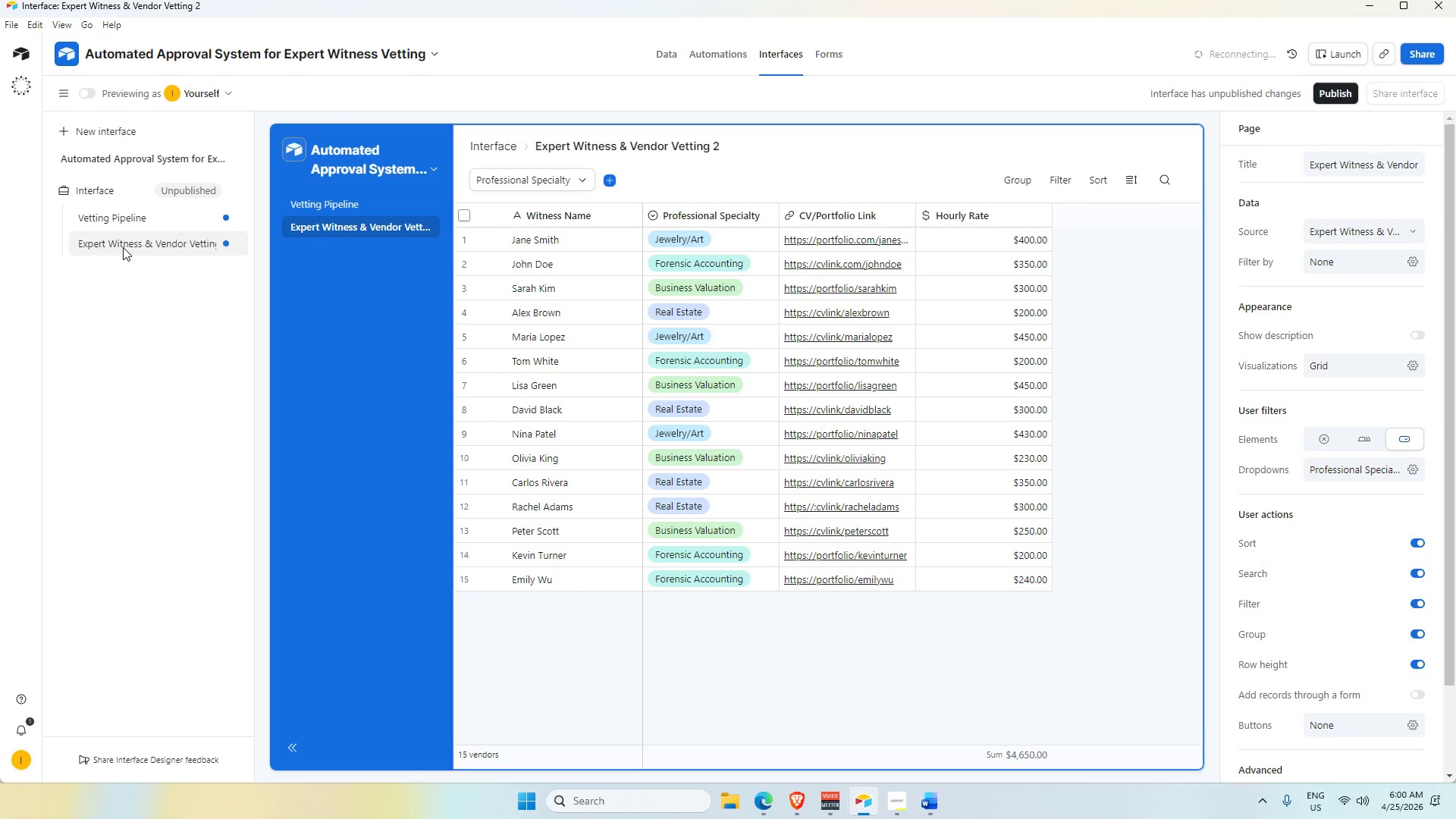 
double_click([136, 246])
 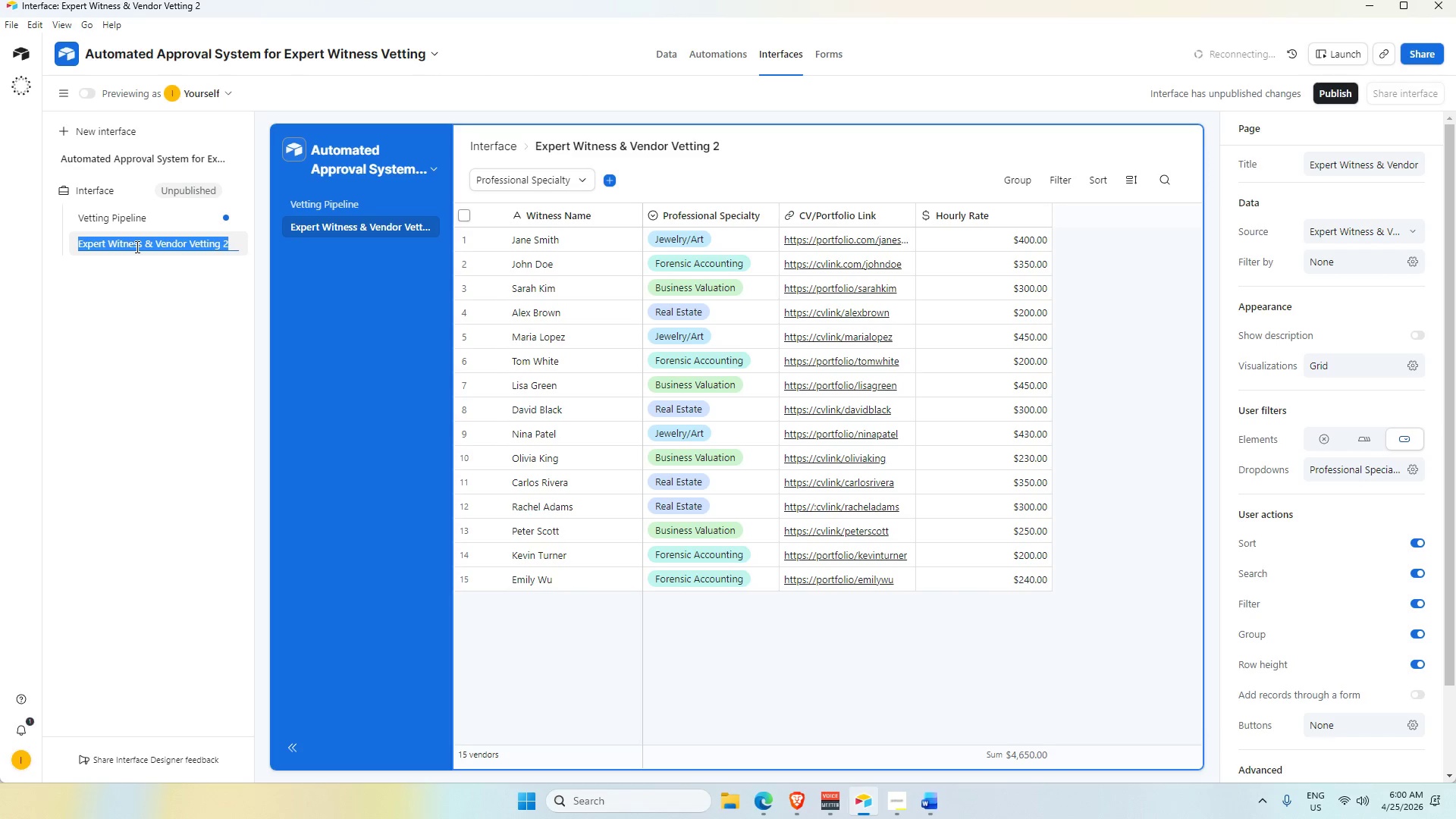 
type(P)
key(Backspace)
type(Approved Directory)
 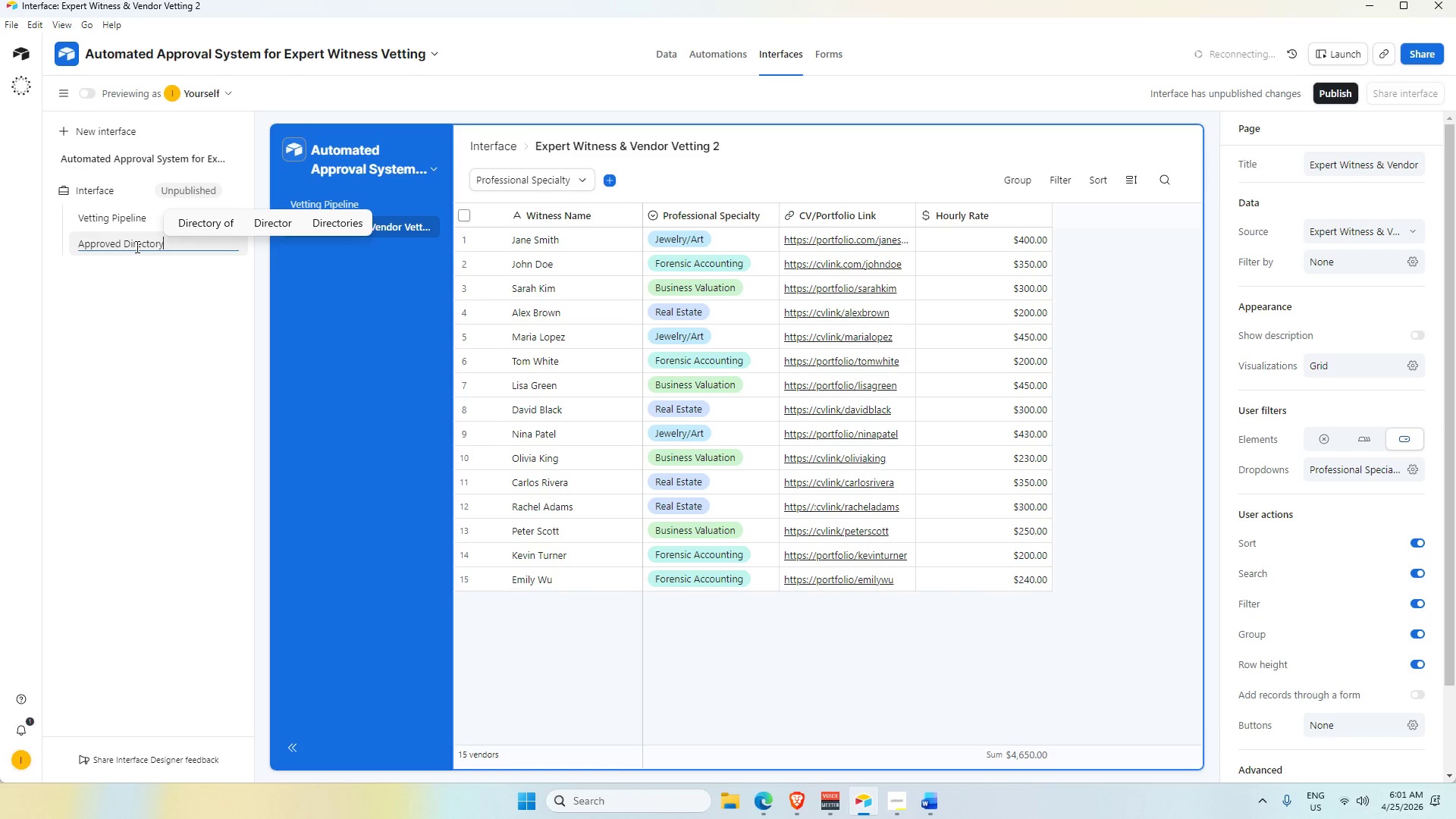 
key(Enter)
 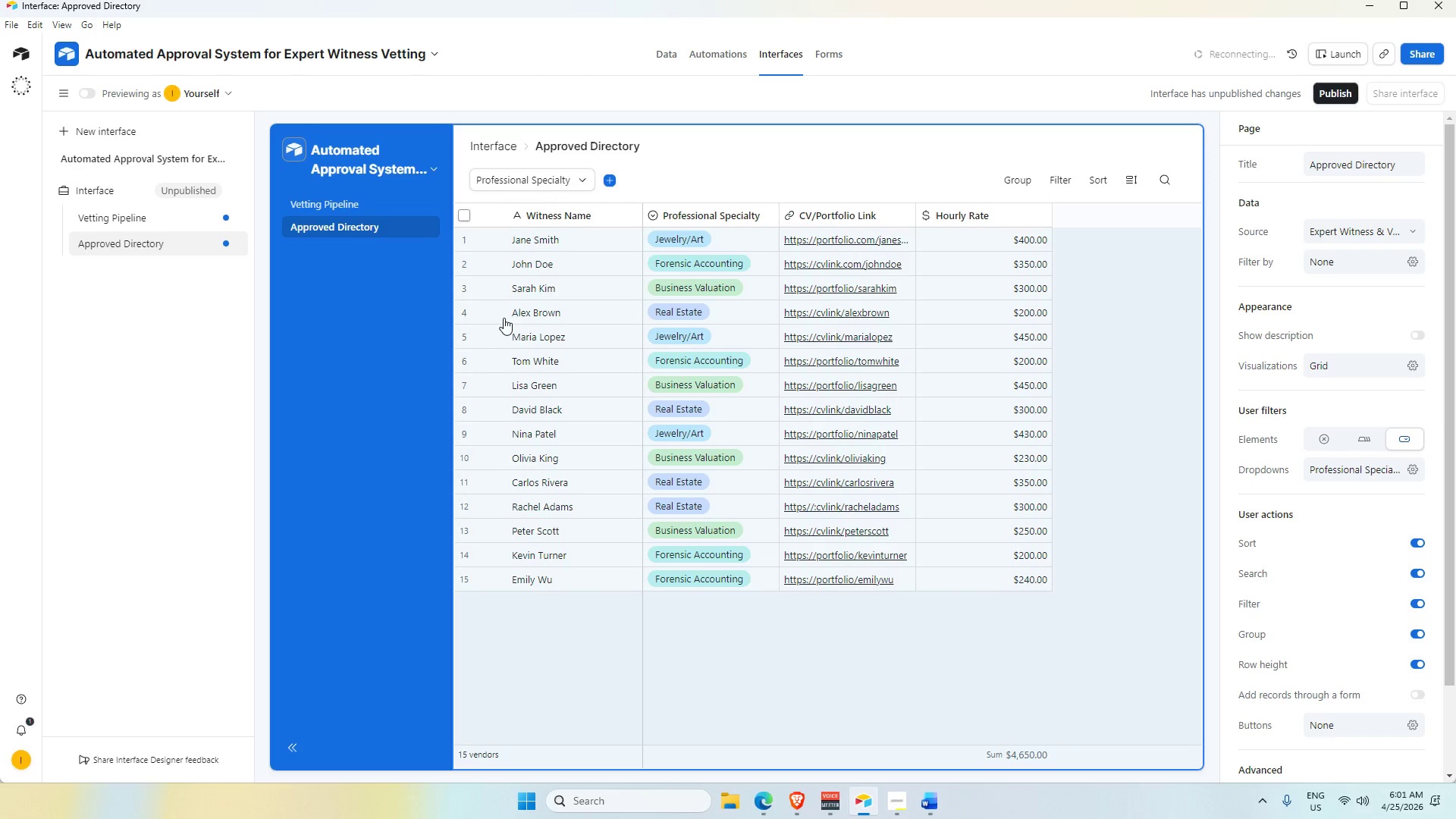 
left_click([355, 206])
 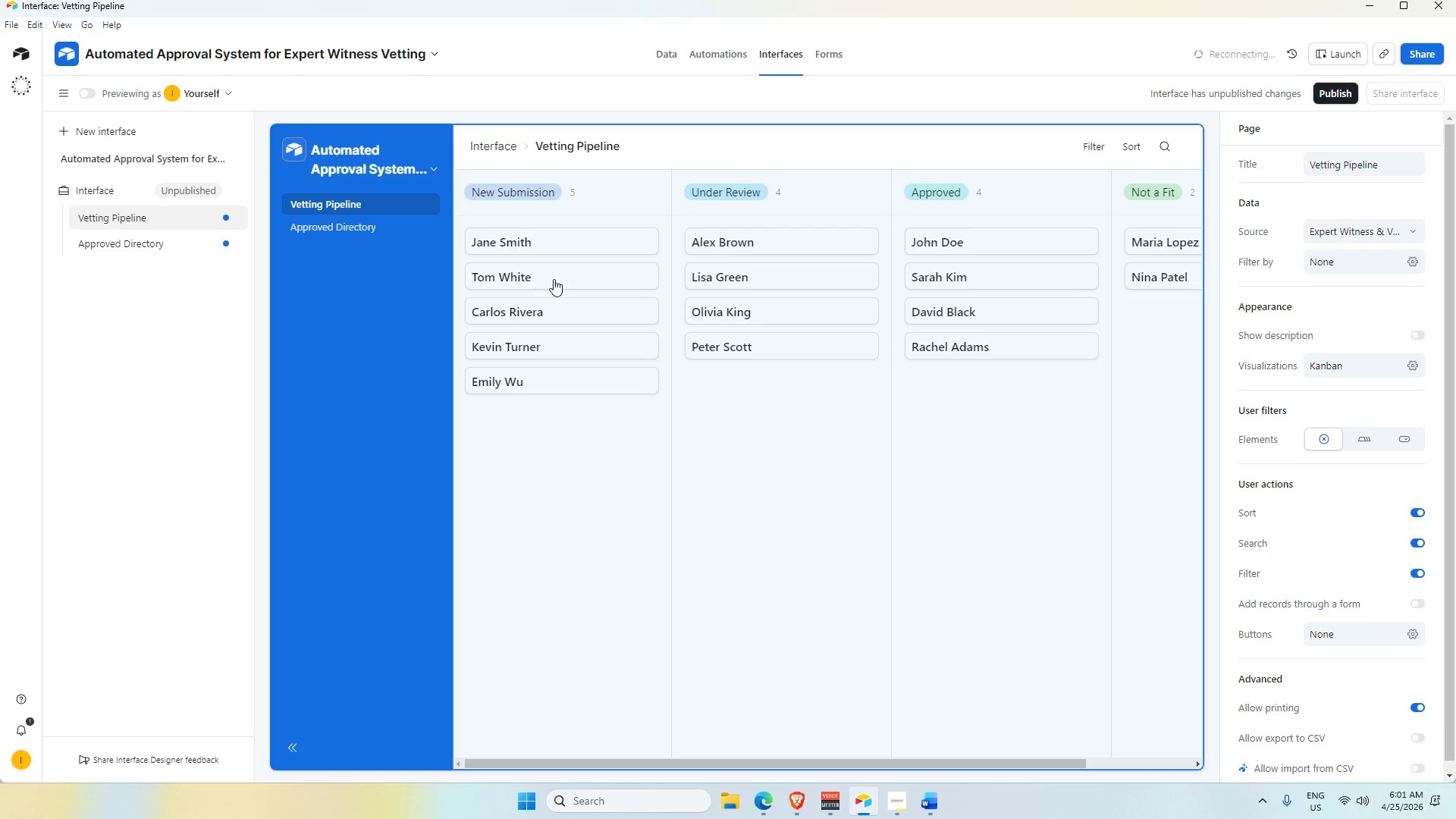 
left_click([775, 513])
 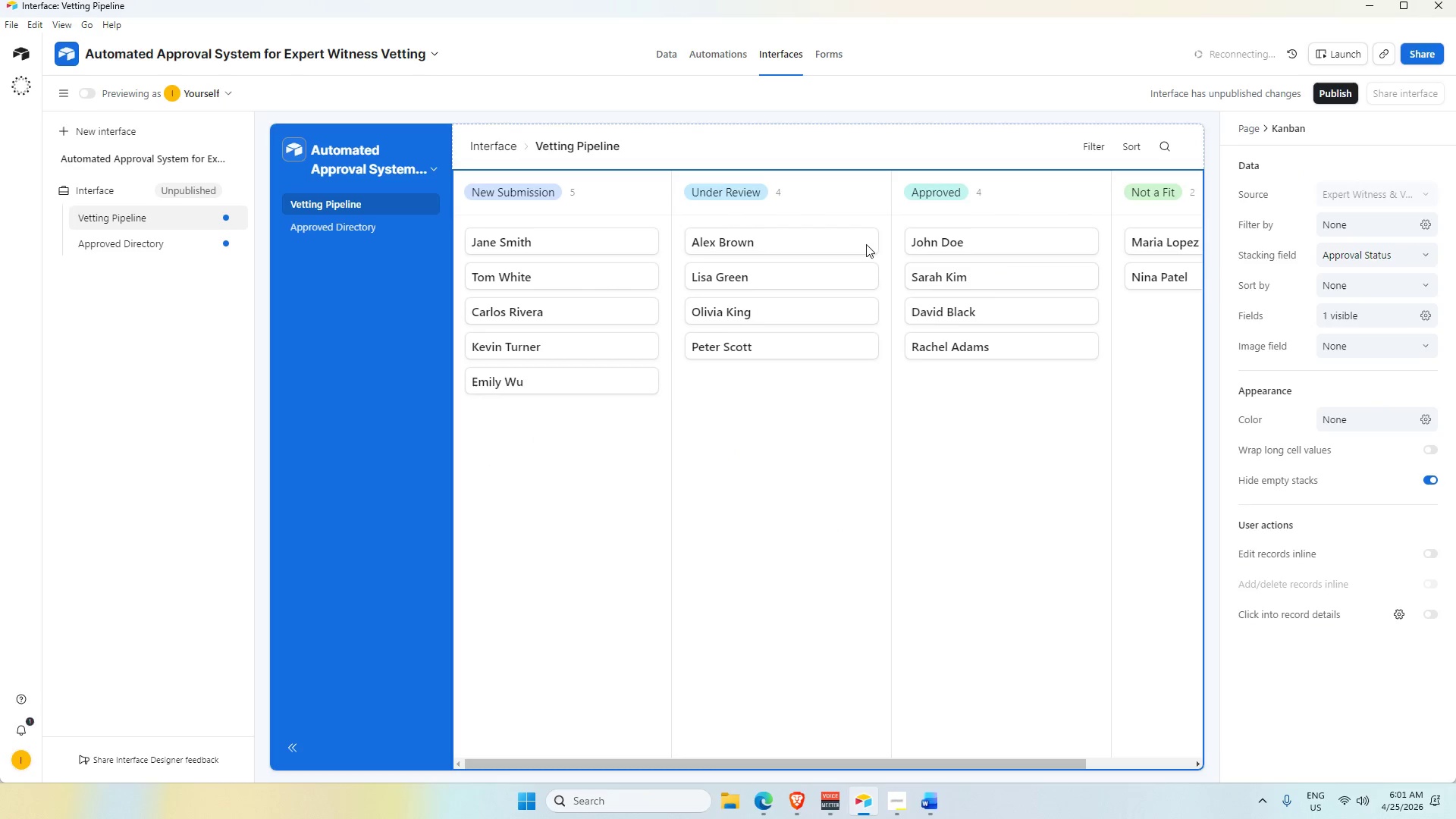 
left_click([755, 152])
 